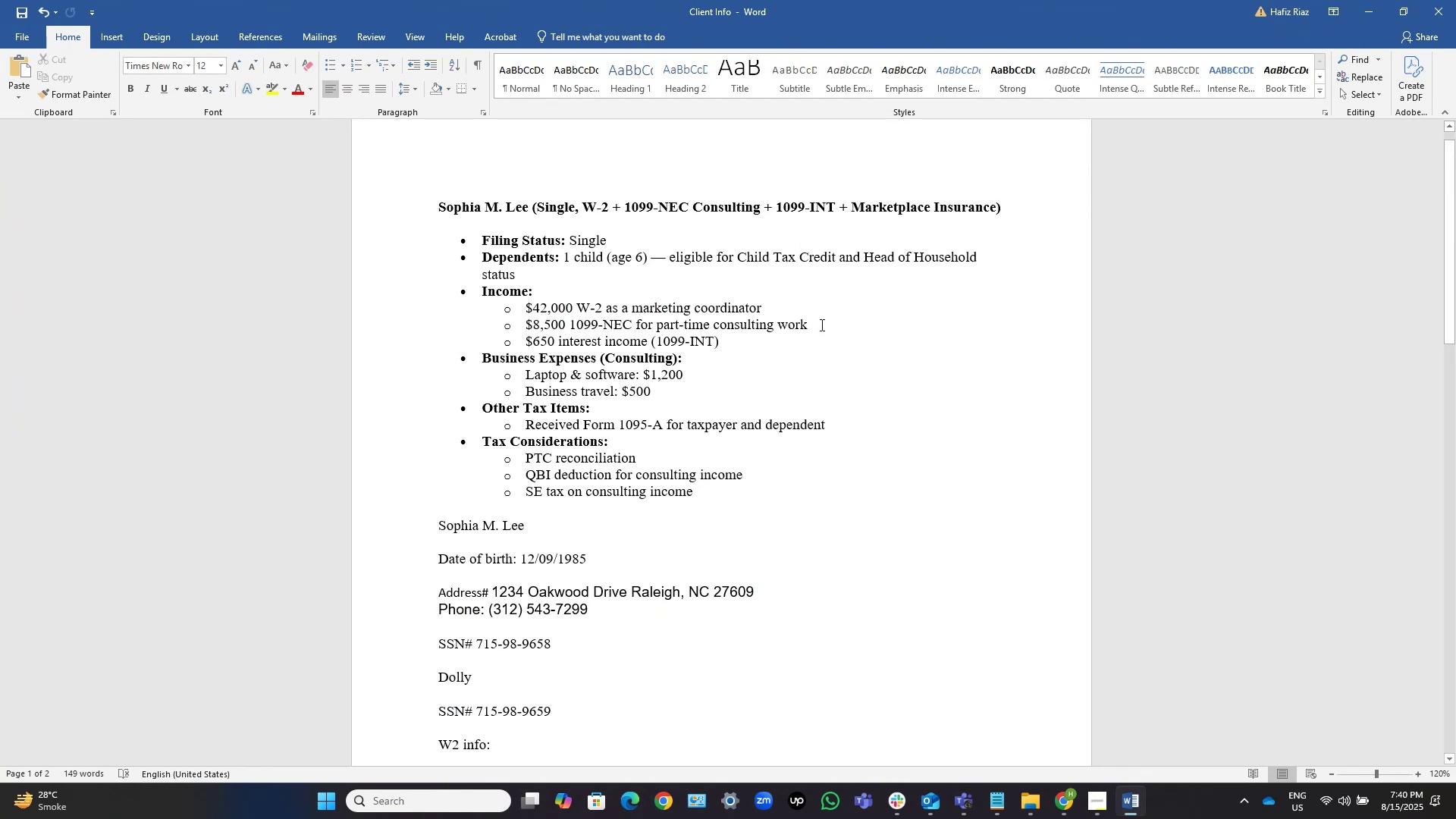 
key(Alt+Tab)
 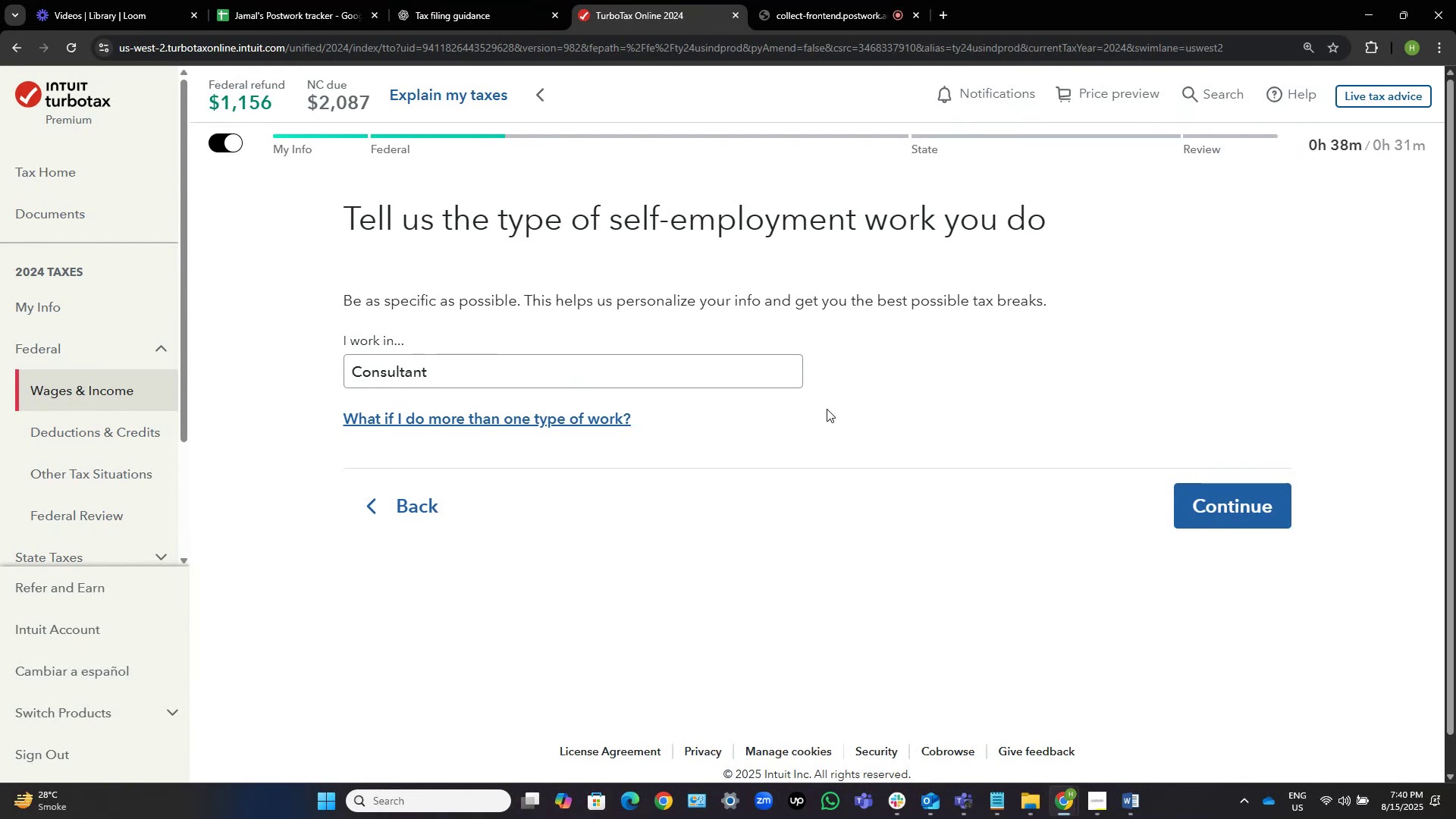 
wait(16.66)
 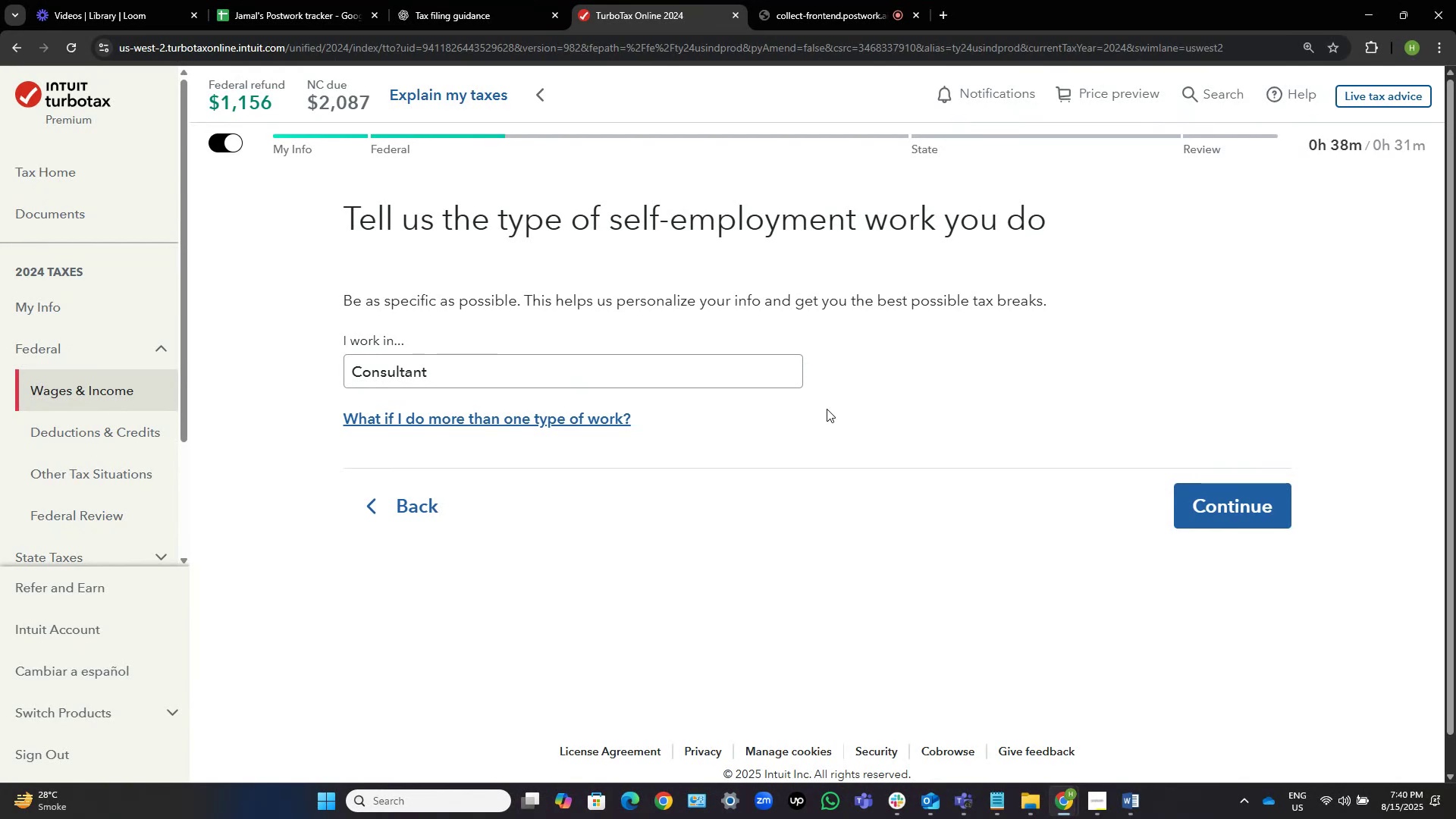 
left_click([1193, 504])
 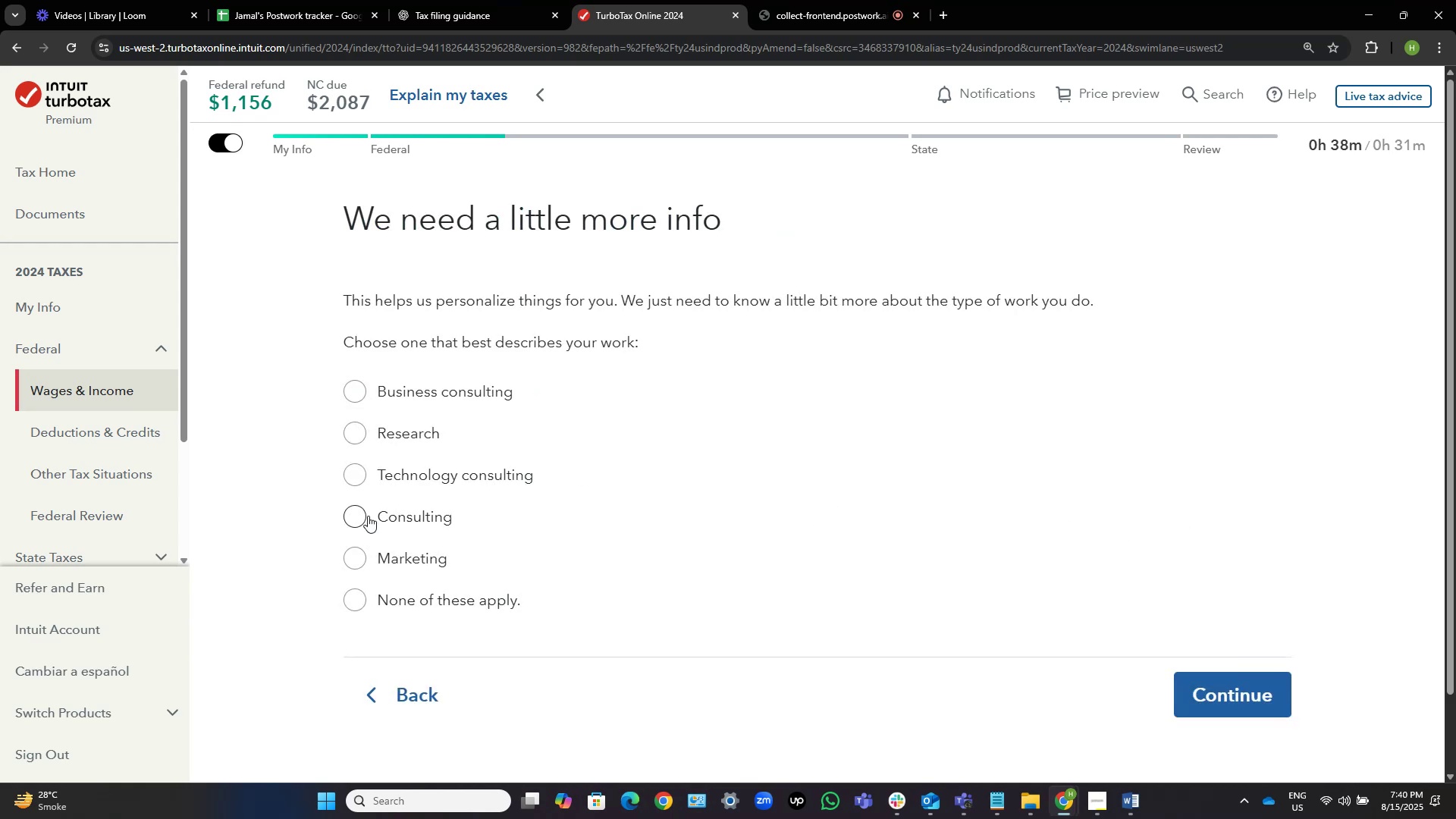 
wait(5.21)
 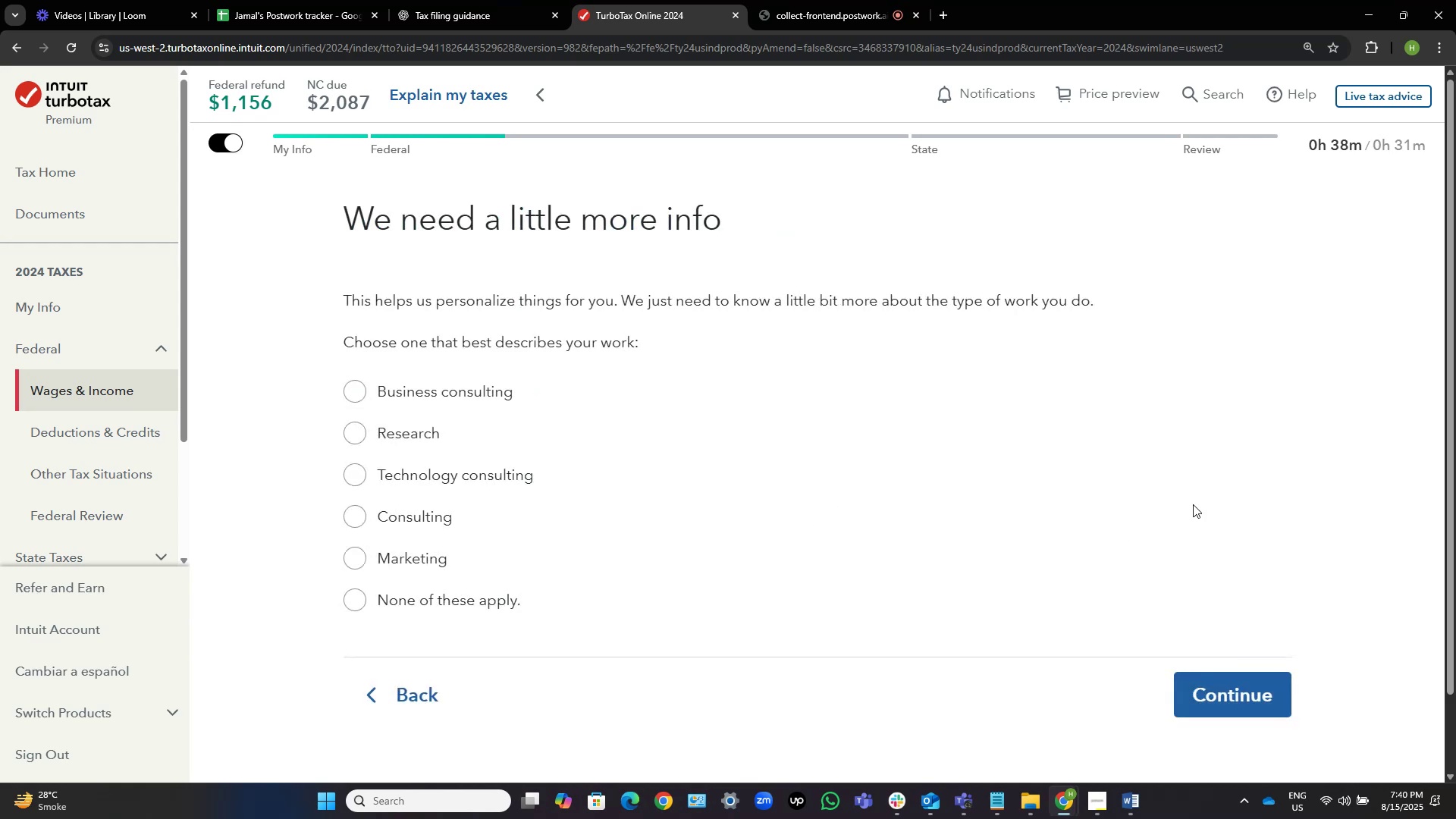 
left_click([368, 516])
 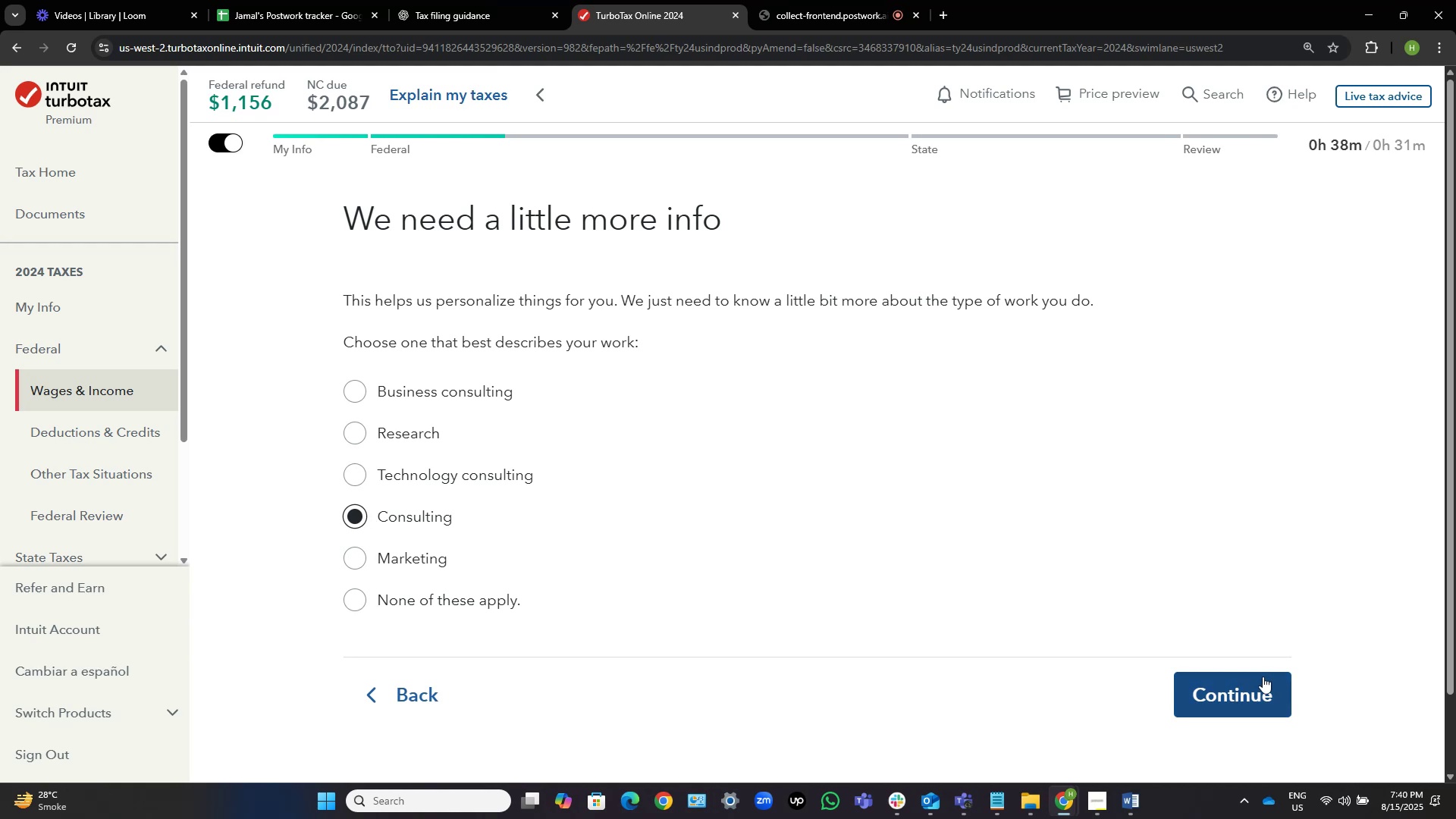 
left_click([1213, 672])
 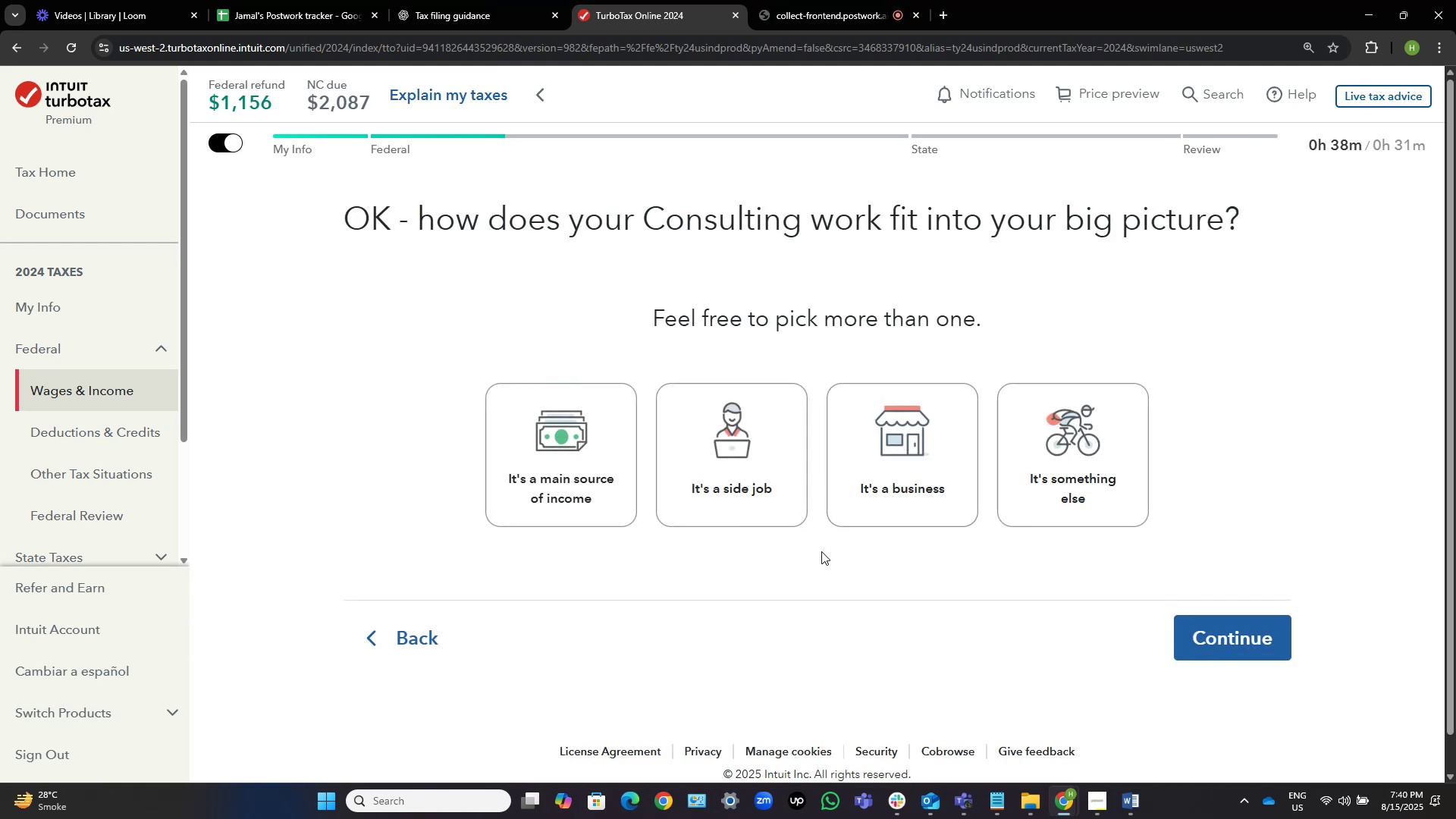 
left_click([900, 500])
 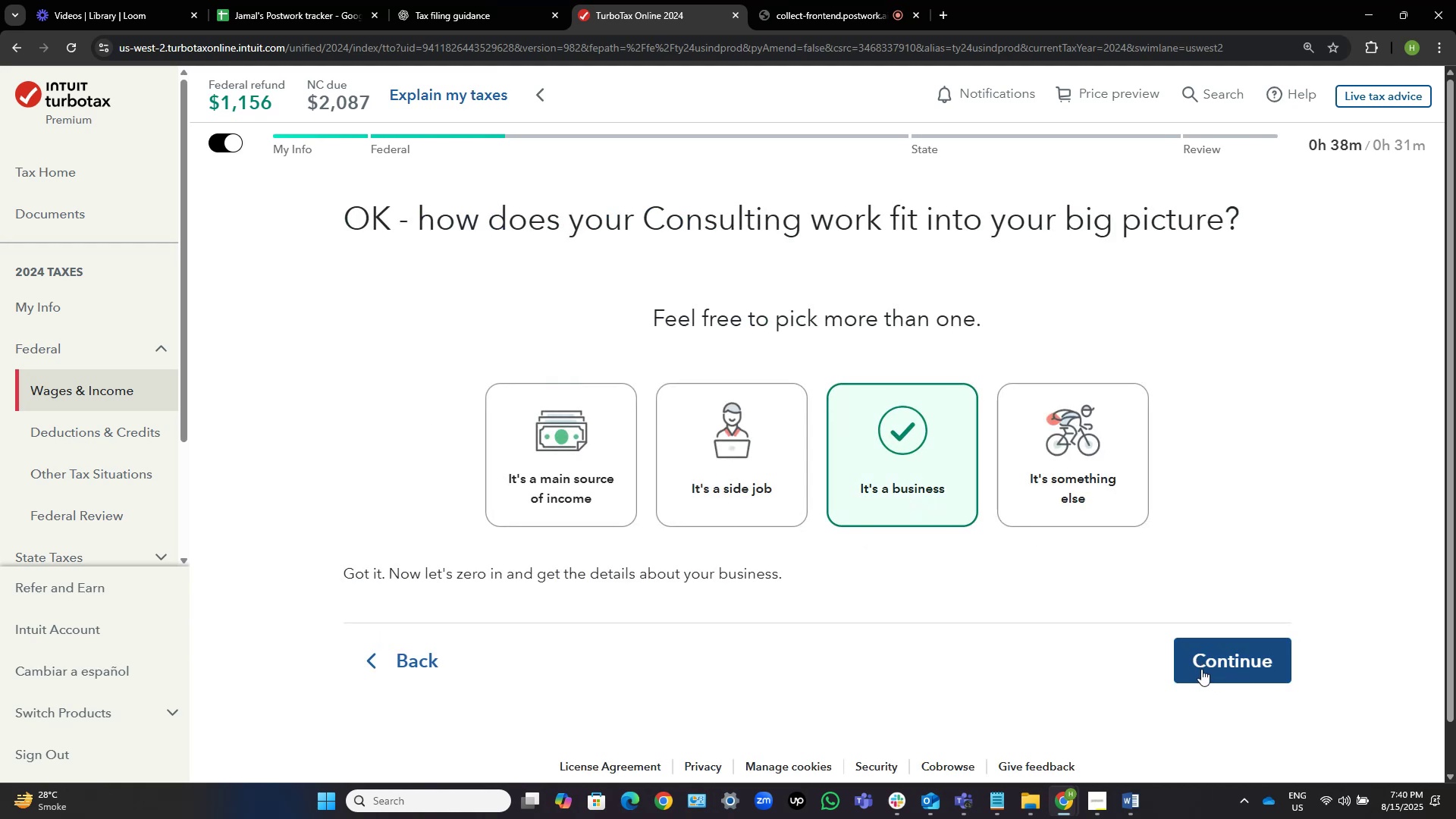 
left_click([1201, 669])
 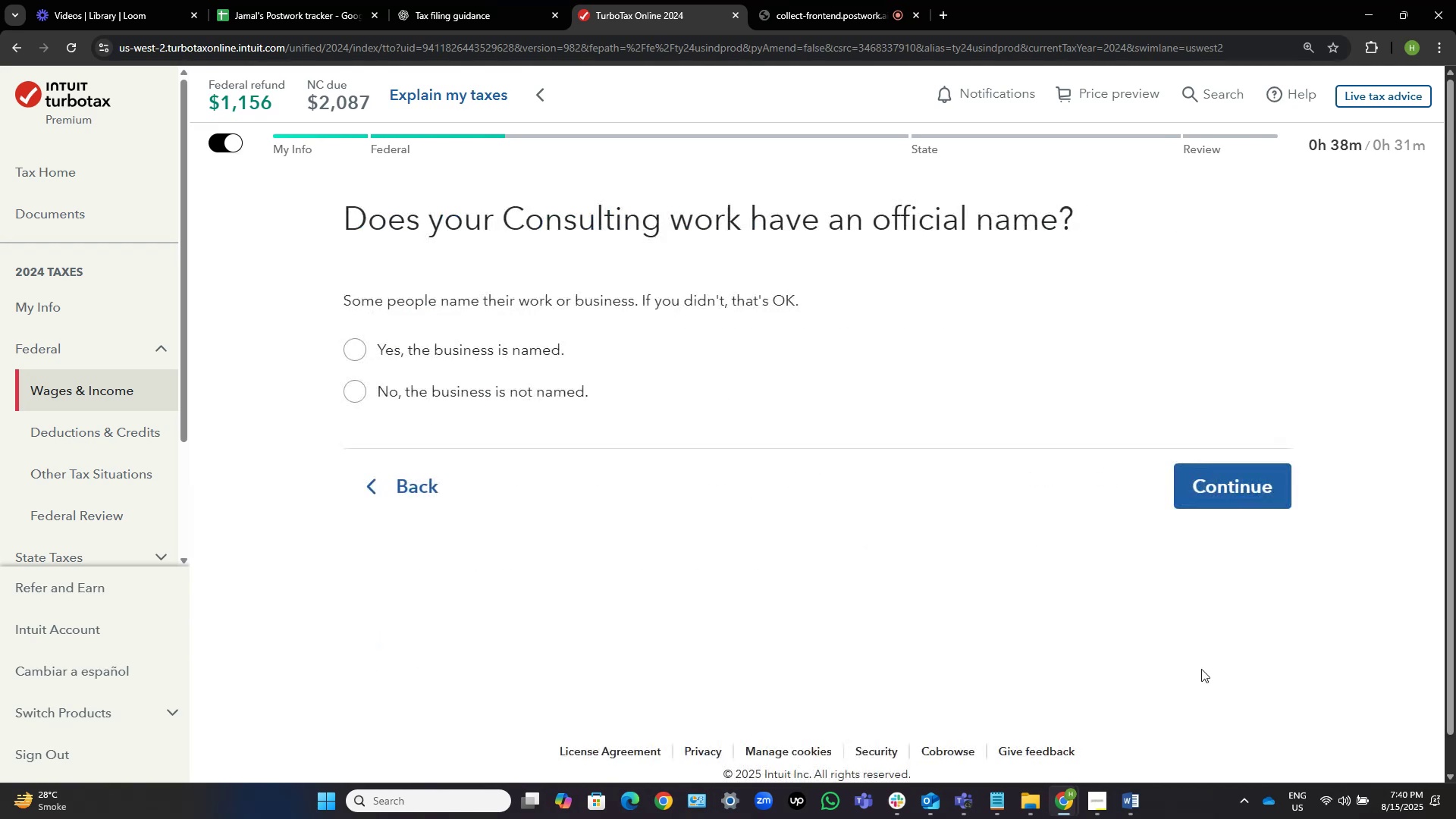 
key(Alt+AltLeft)
 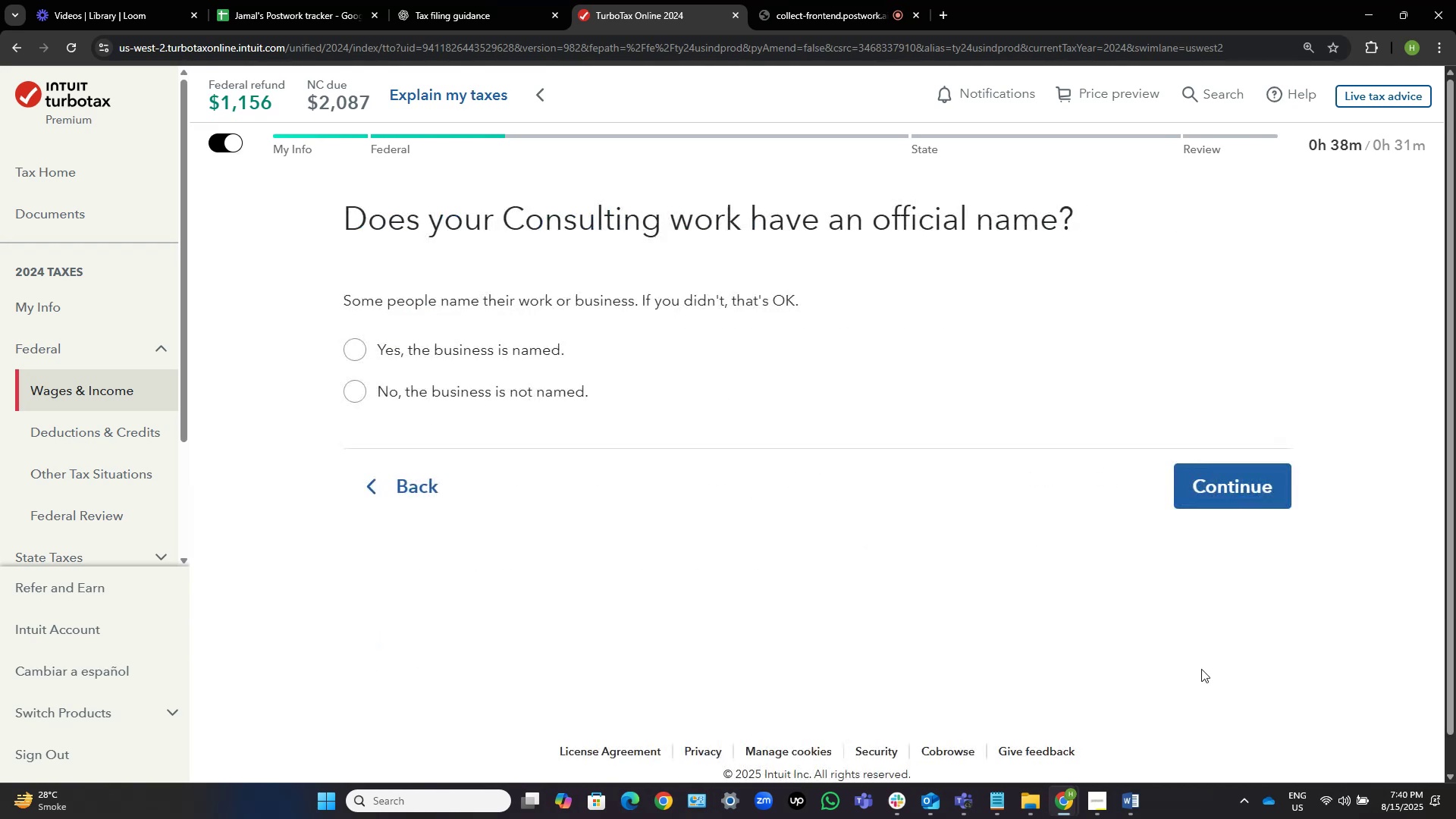 
key(Alt+Tab)
 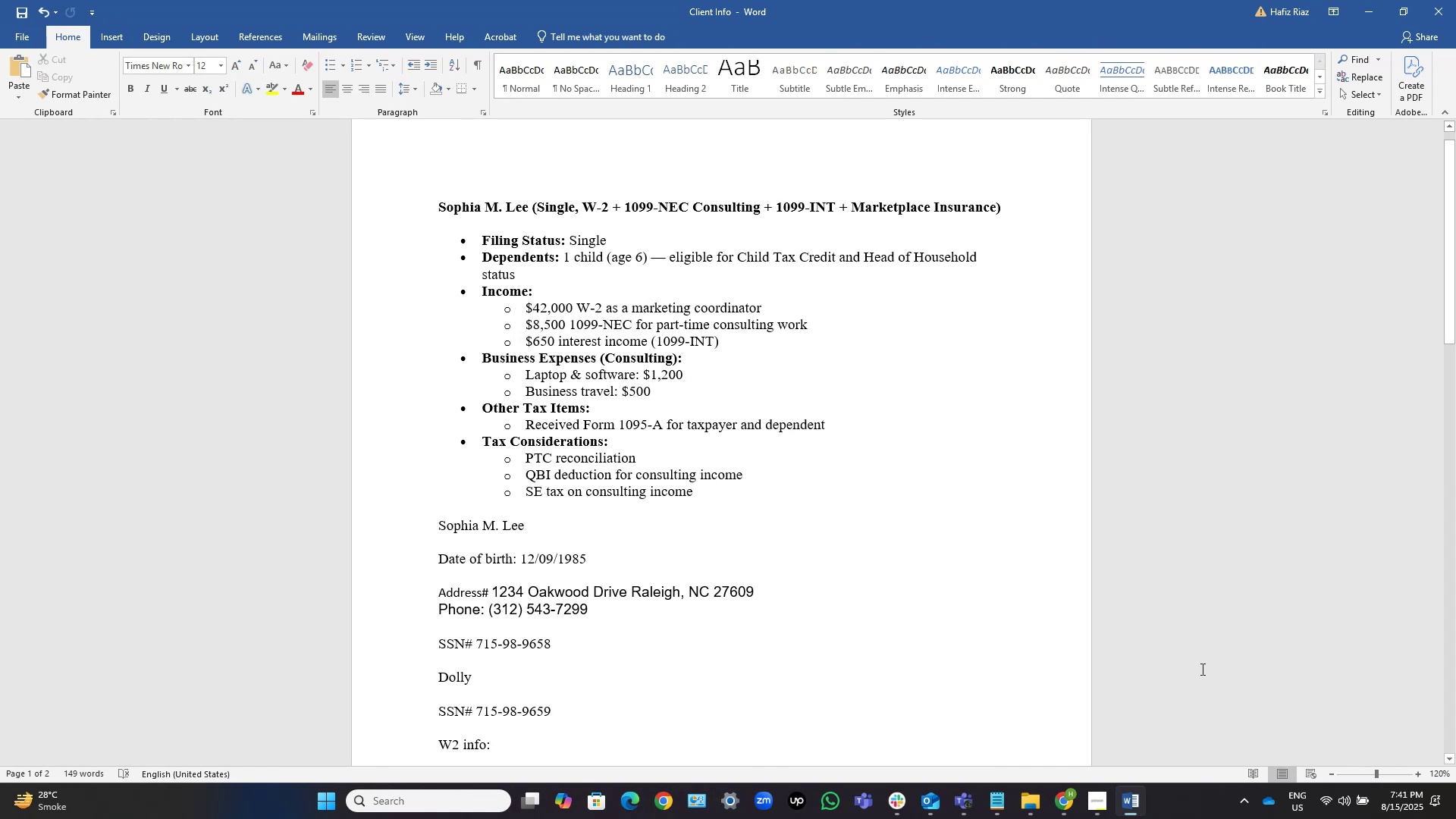 
key(Alt+AltLeft)
 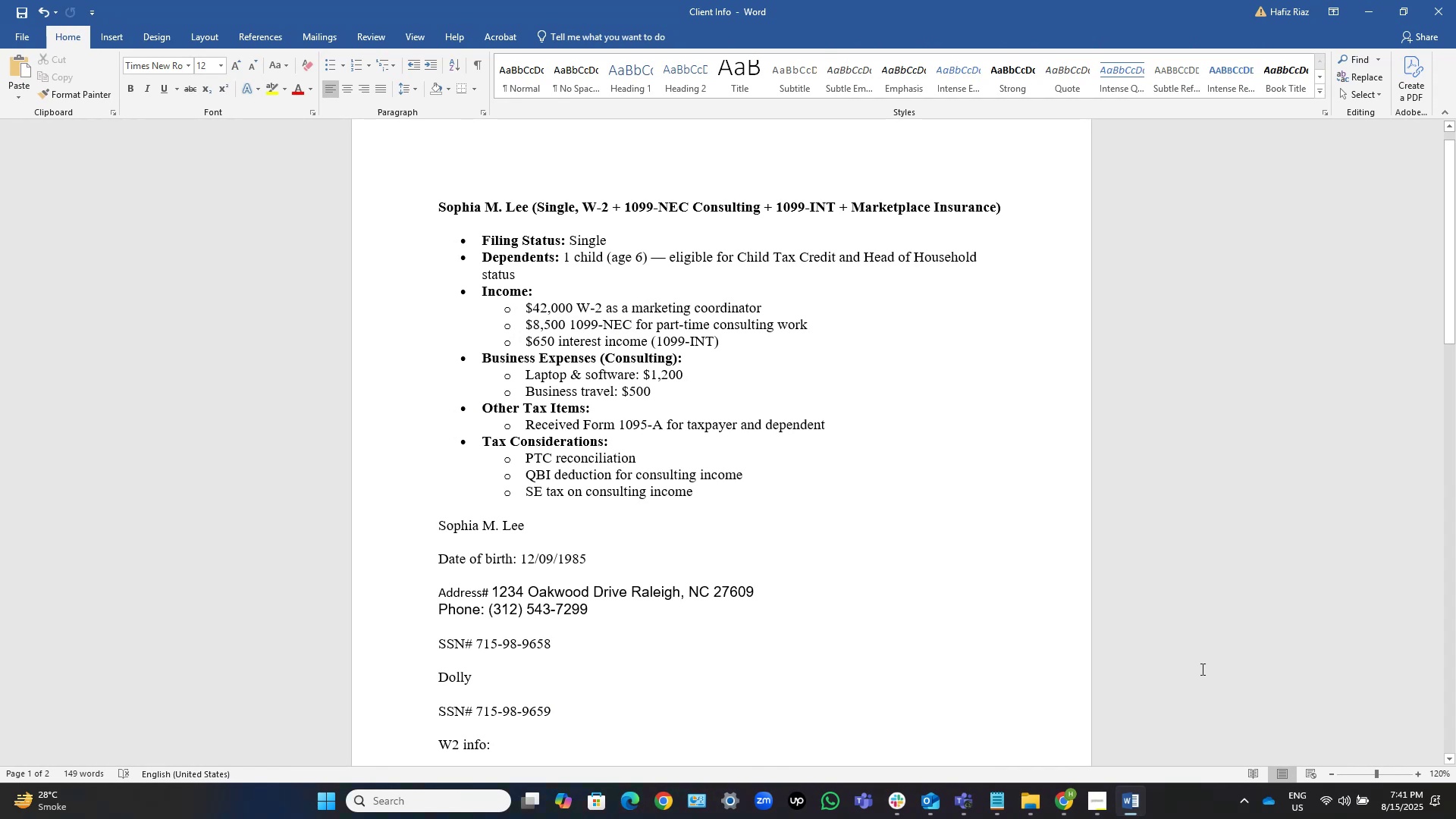 
key(Alt+Tab)
 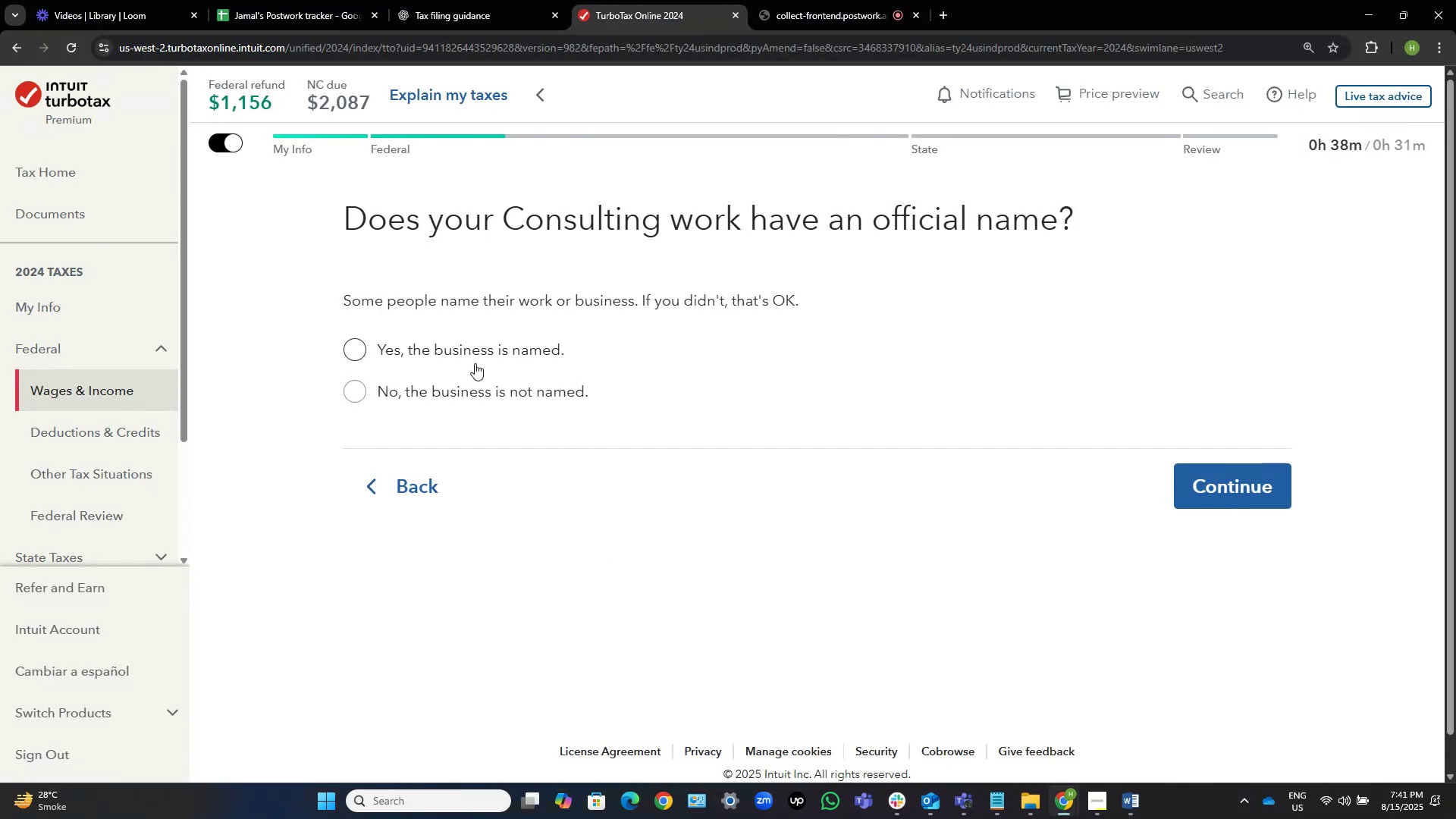 
left_click([487, 398])
 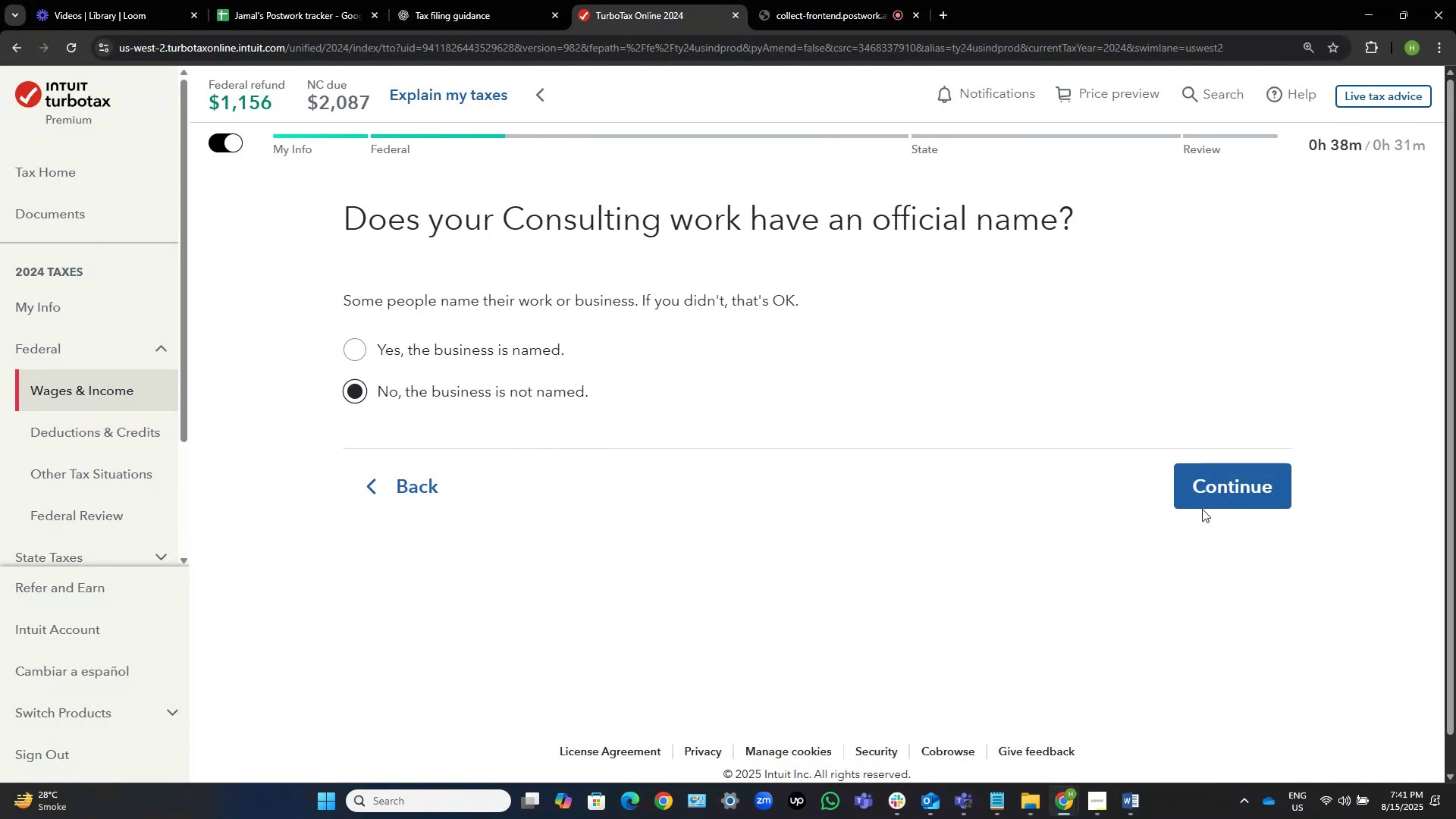 
left_click([1213, 491])
 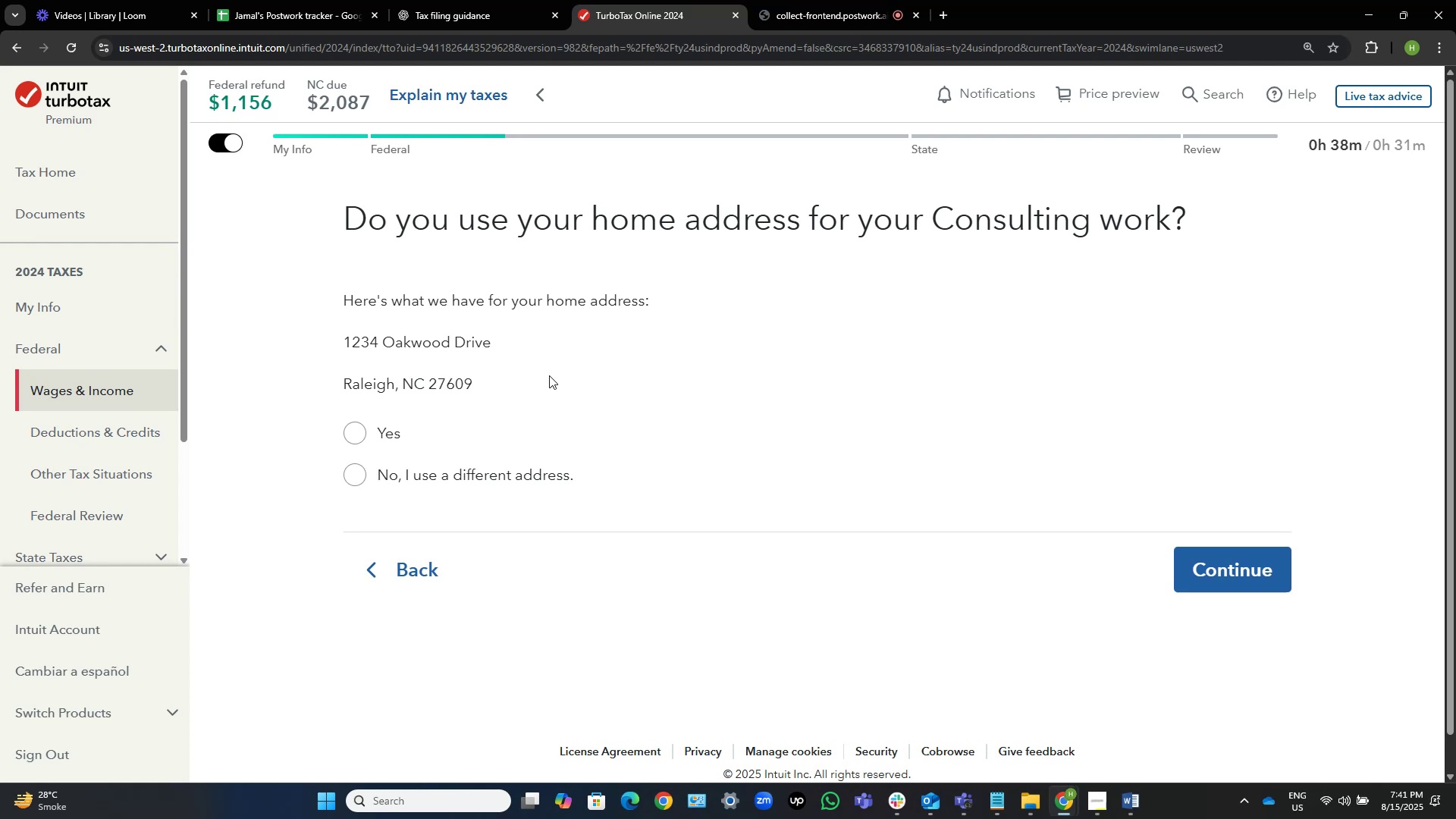 
wait(12.47)
 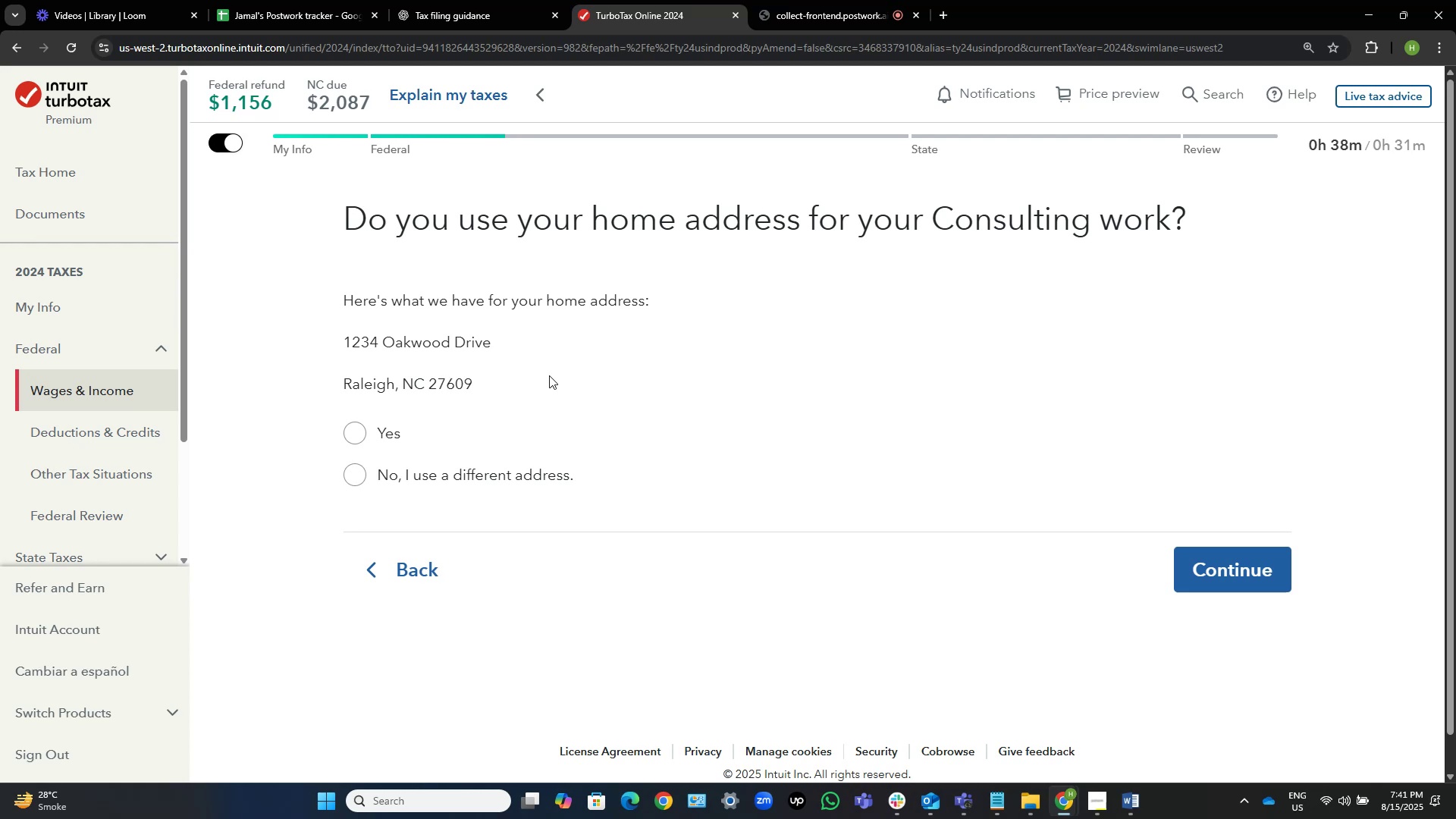 
left_click([1230, 566])
 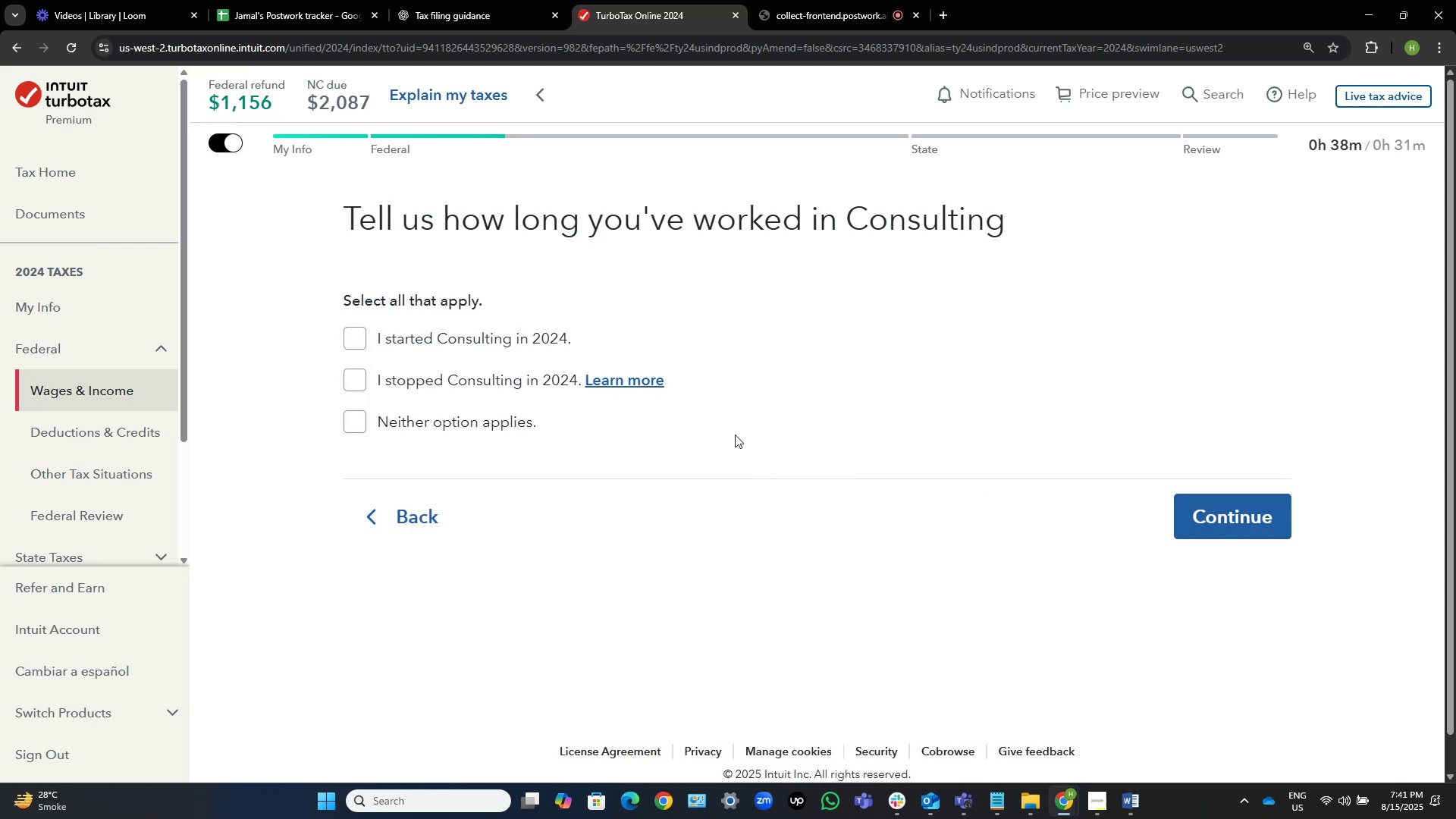 
wait(5.54)
 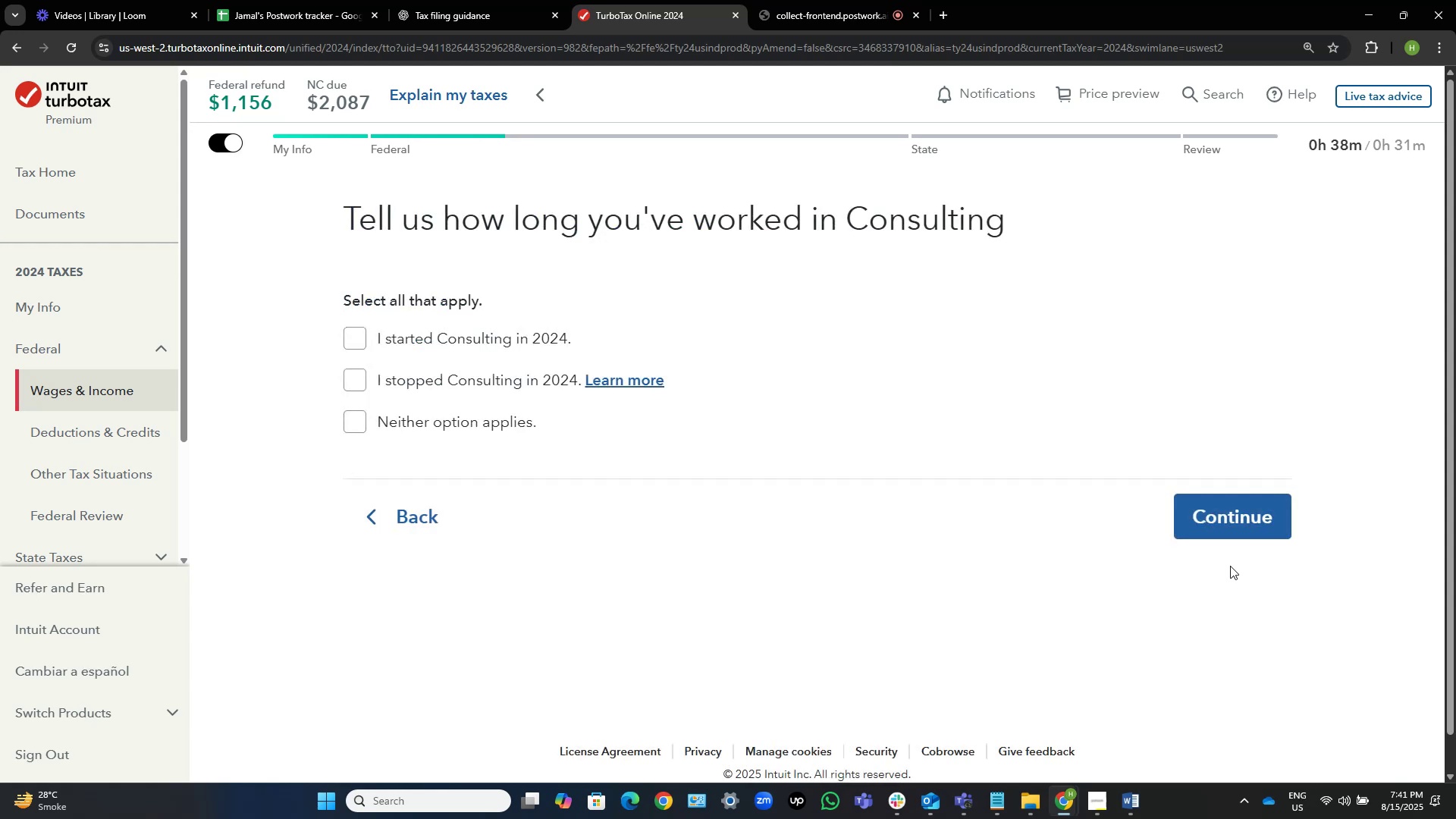 
left_click([394, 337])
 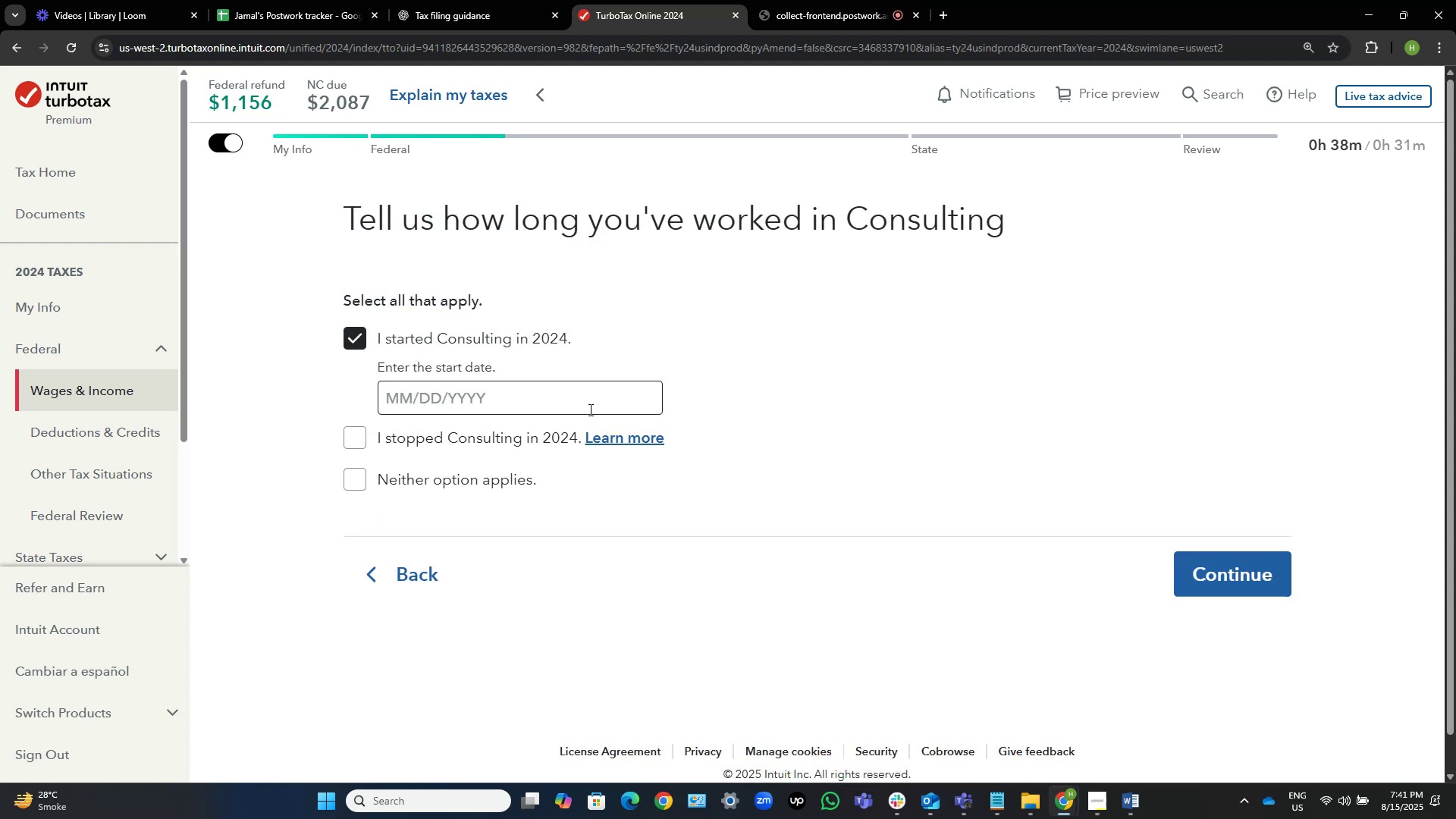 
left_click([589, 410])
 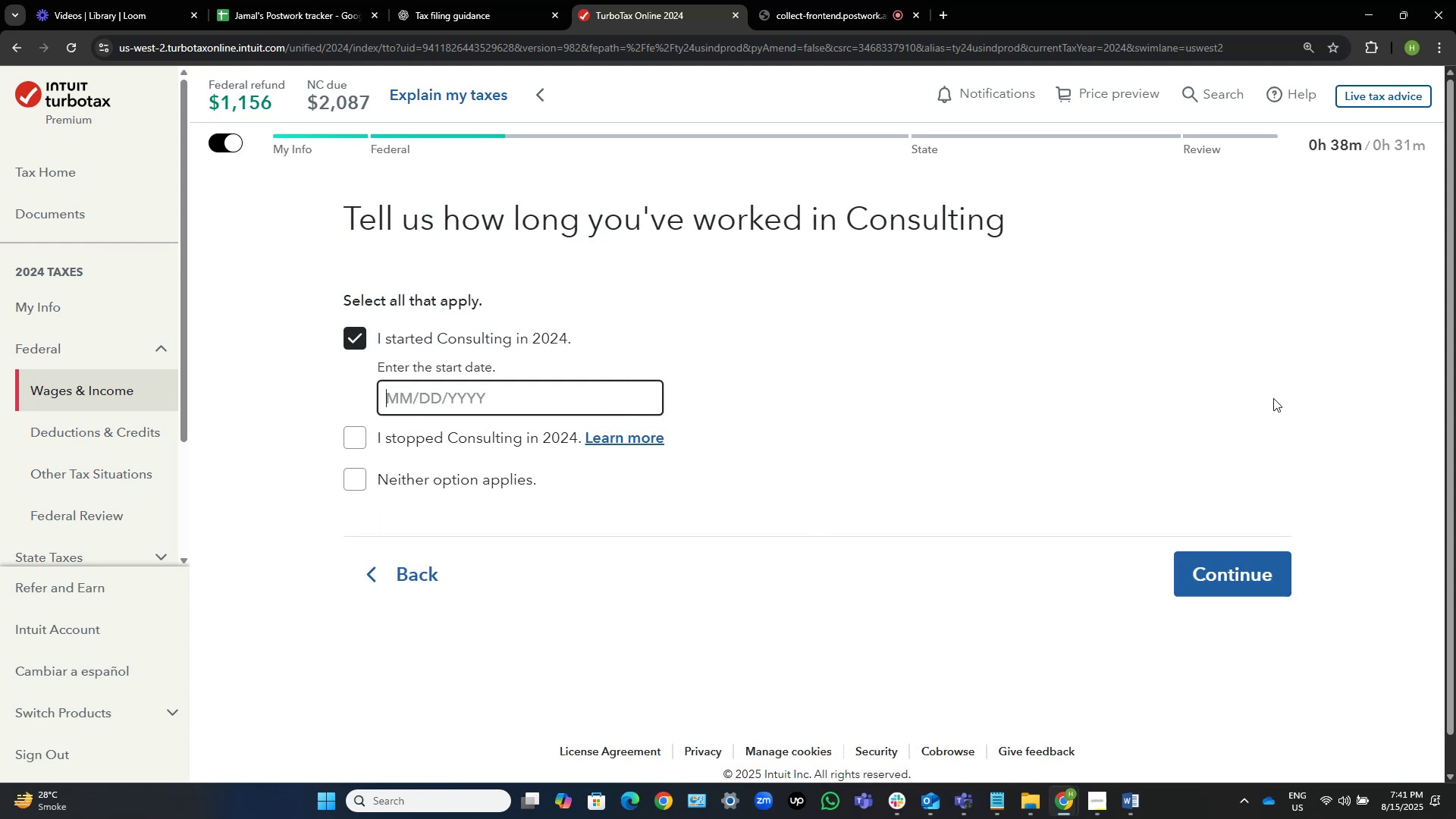 
key(Numpad6)
 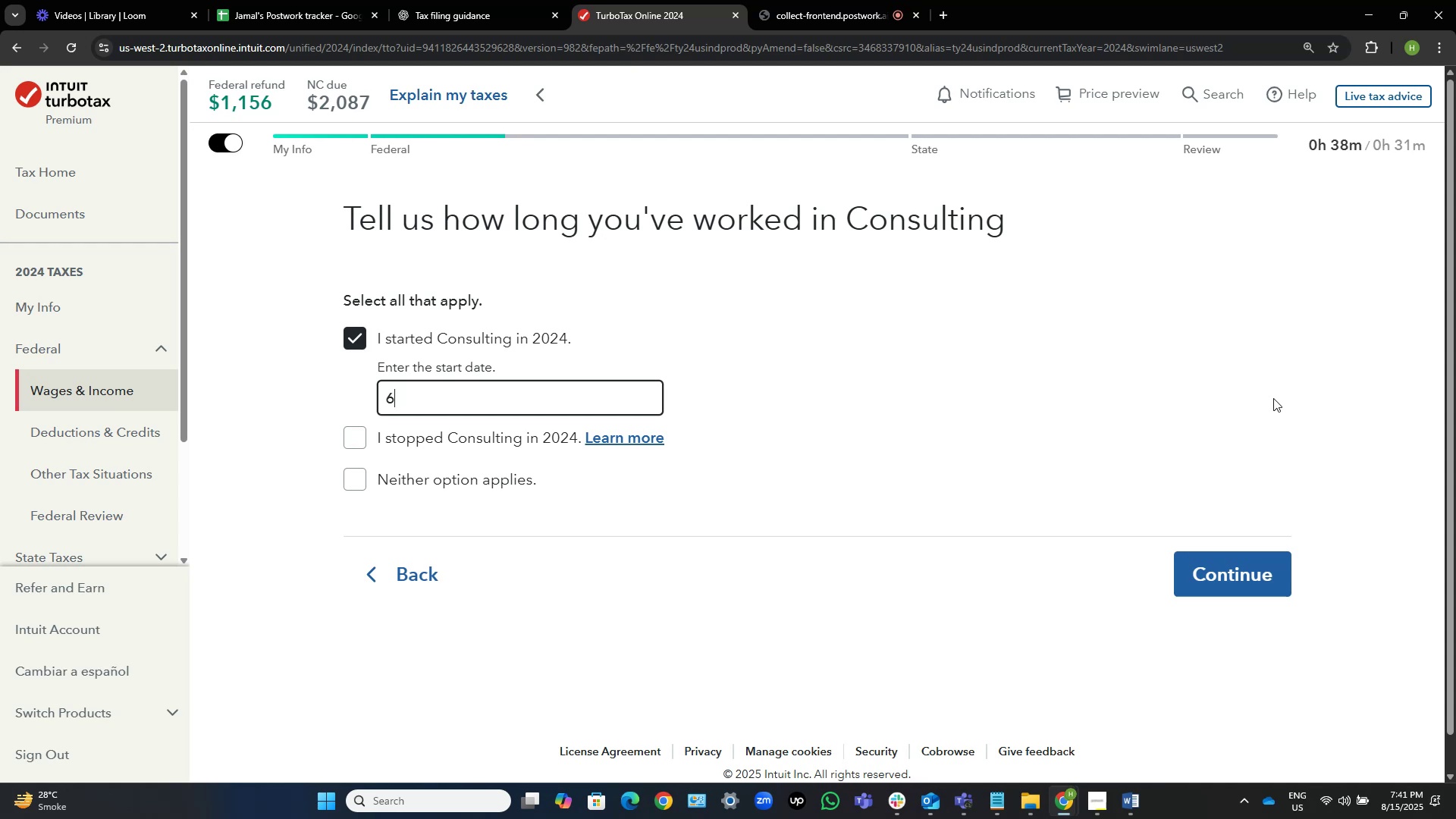 
key(NumpadDivide)
 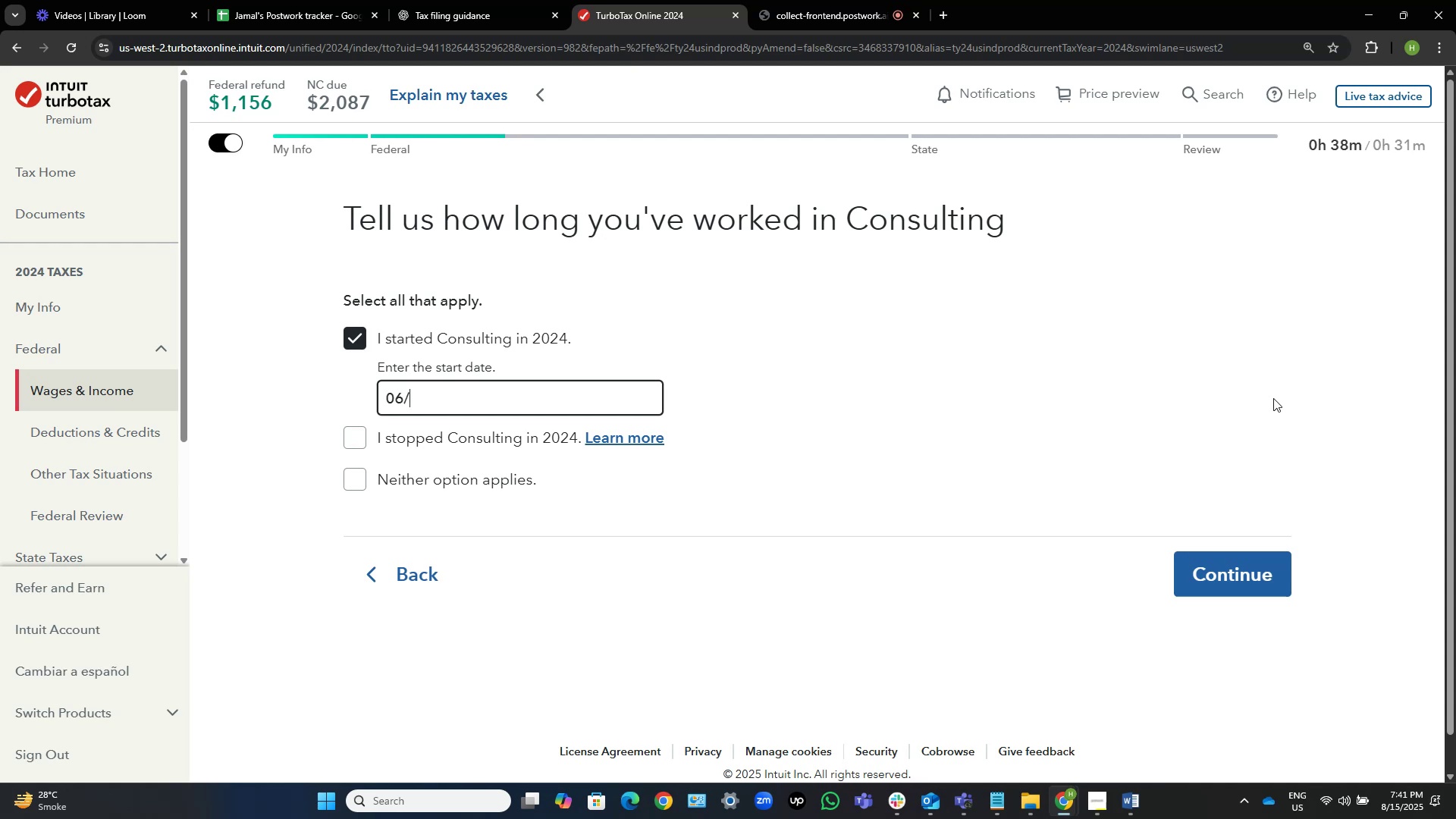 
key(Numpad5)
 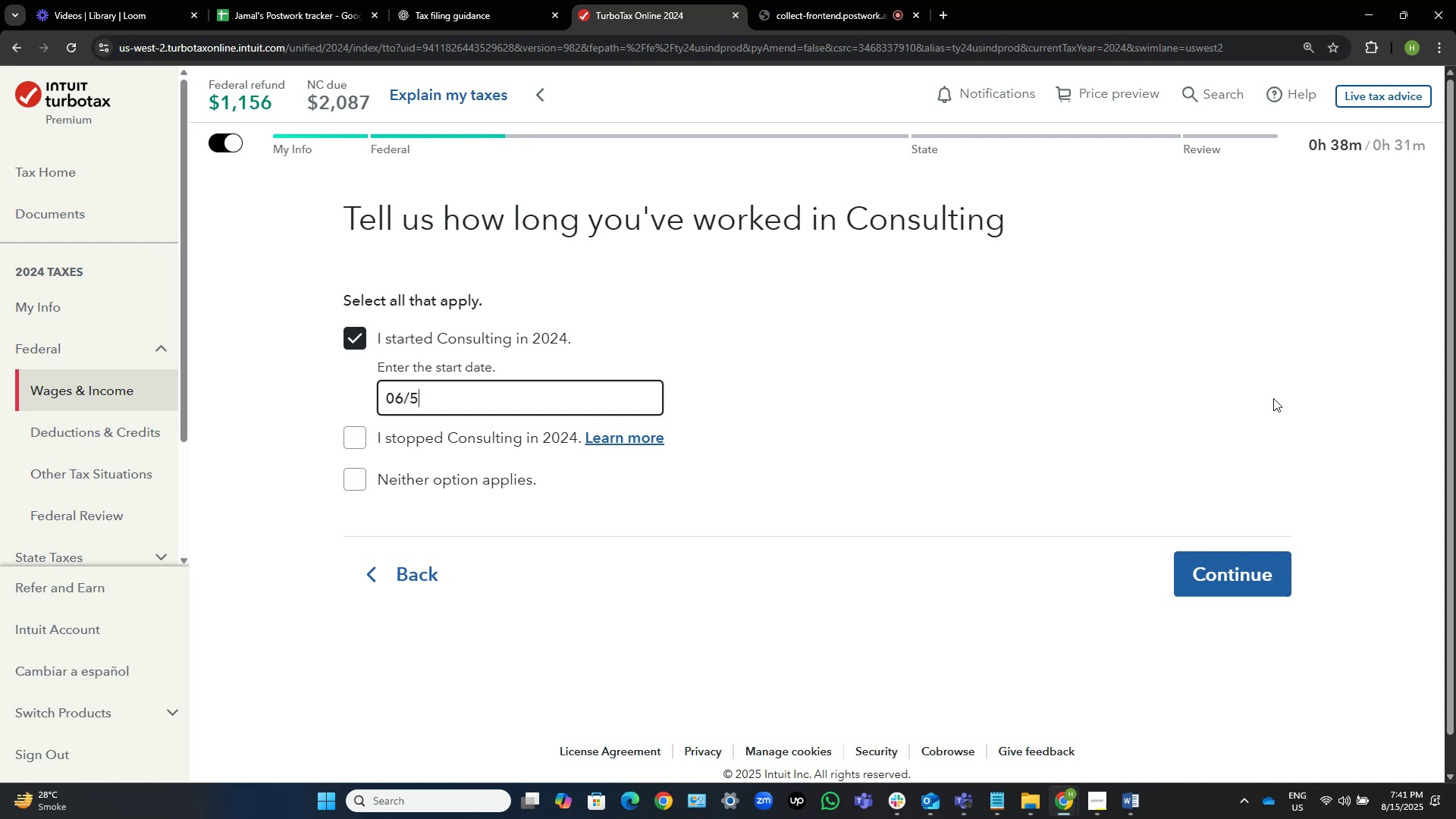 
key(NumpadDivide)
 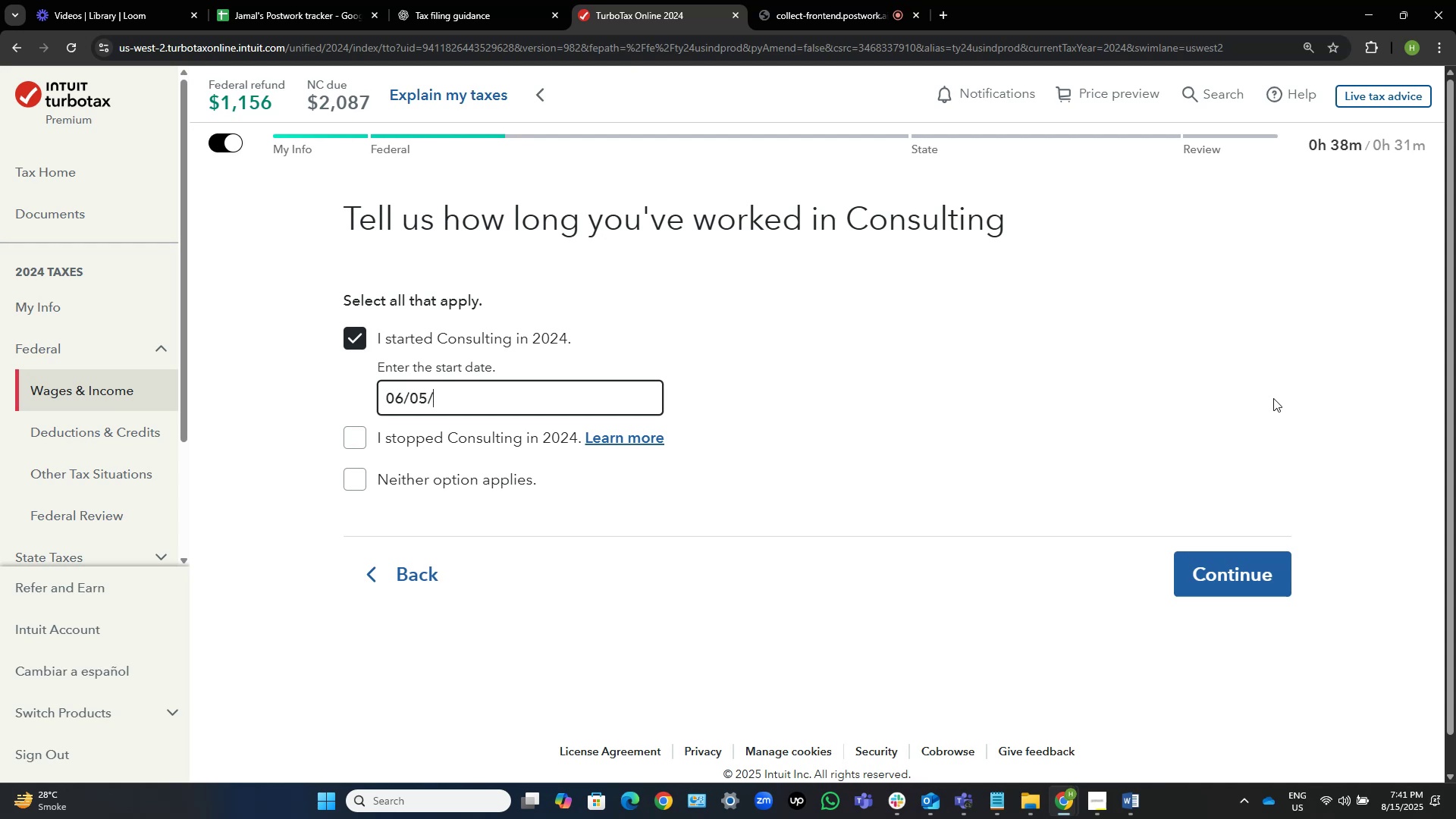 
key(Numpad2)
 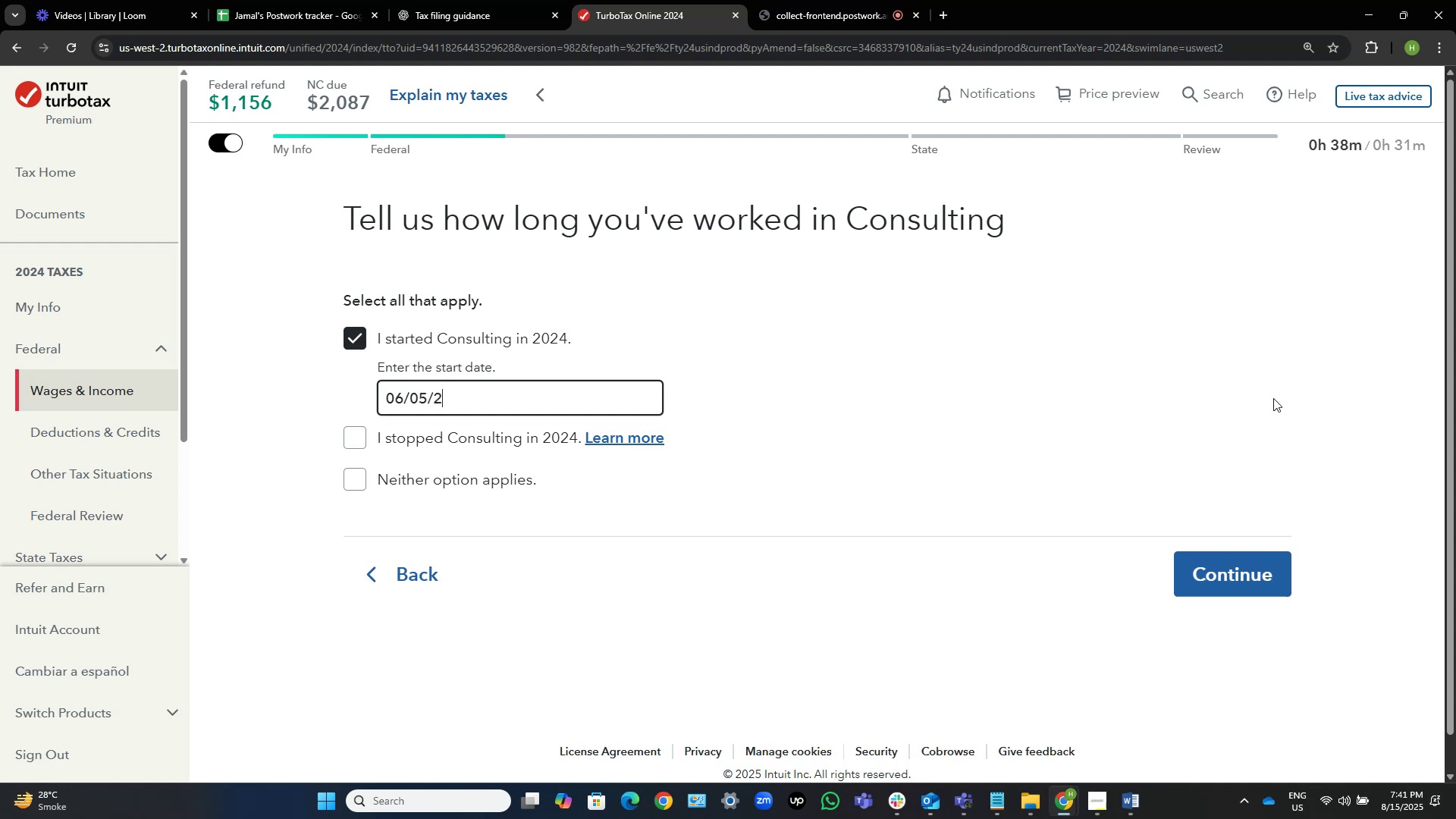 
key(Numpad4)
 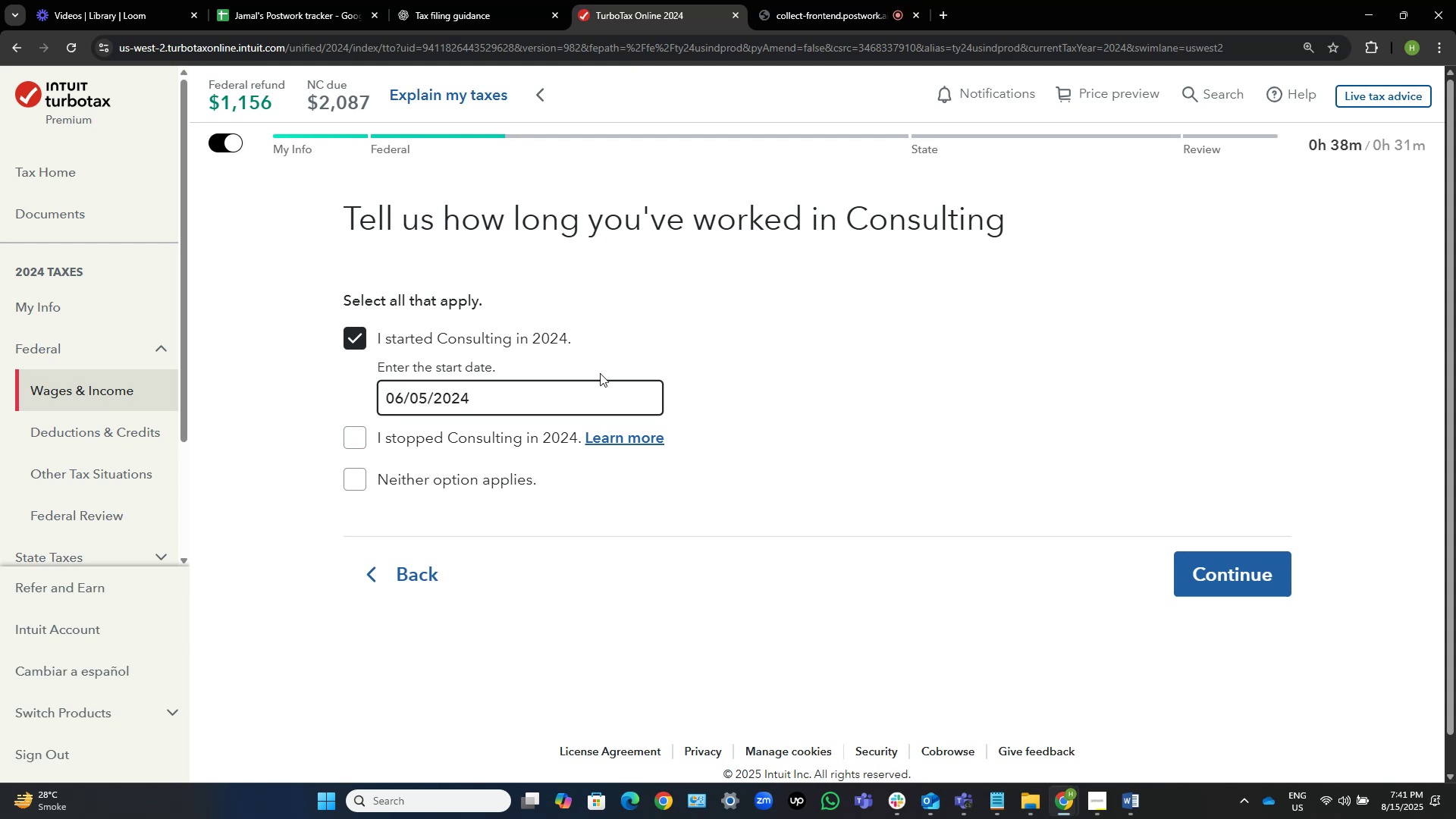 
left_click_drag(start_coordinate=[494, 408], to_coordinate=[360, 400])
 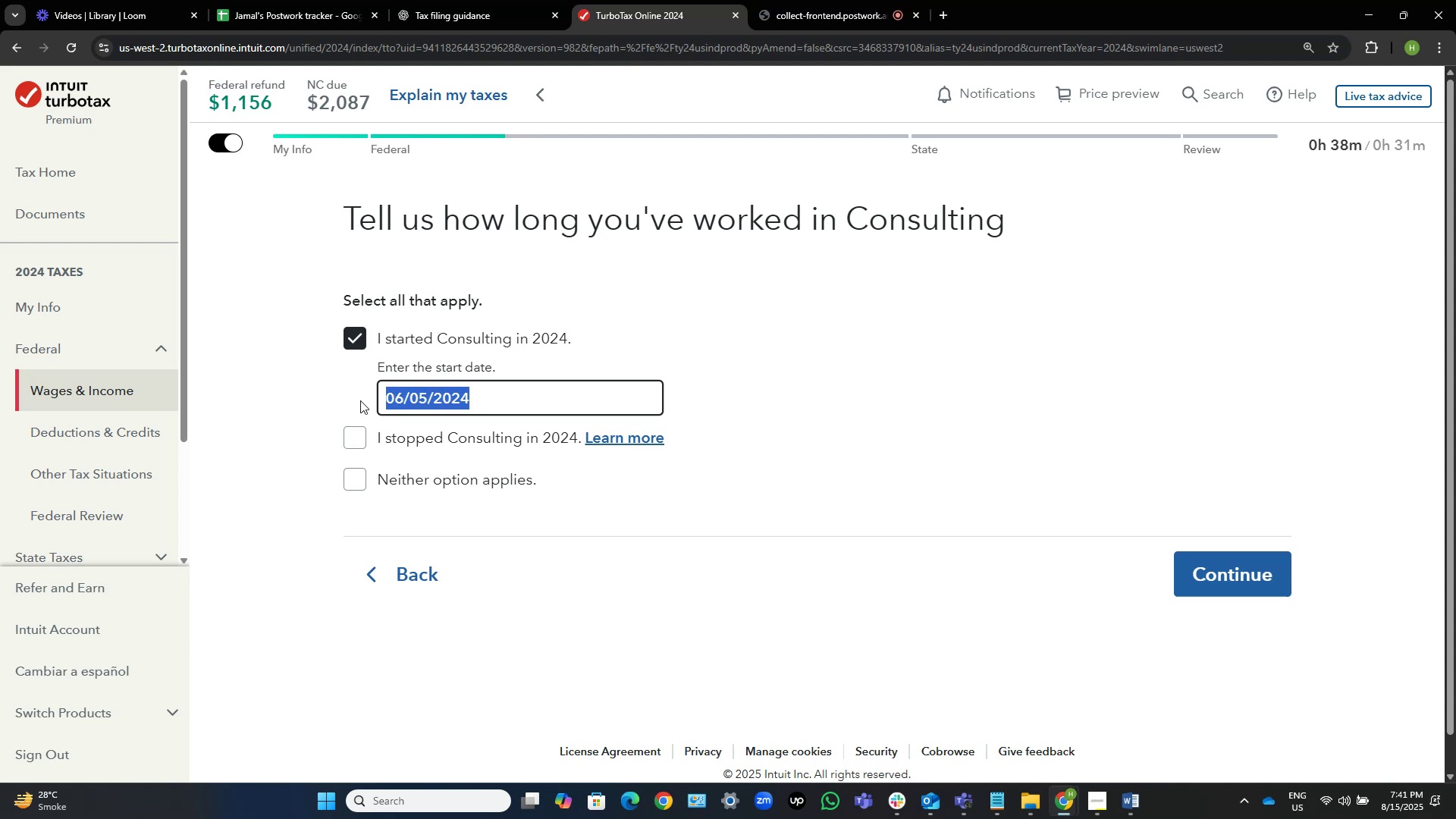 
key(Control+C)
 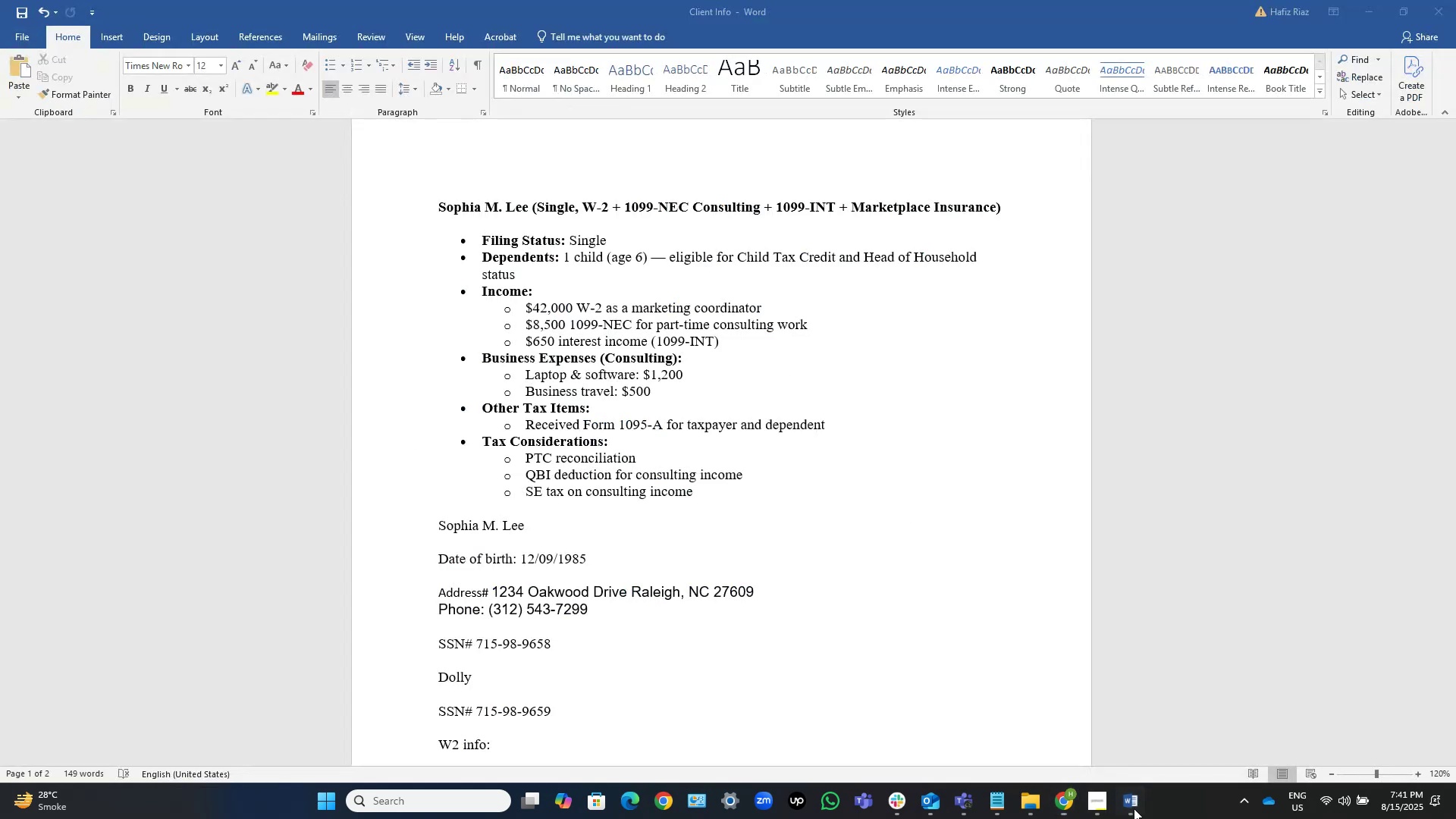 
scroll: coordinate [752, 566], scroll_direction: down, amount: 13.0
 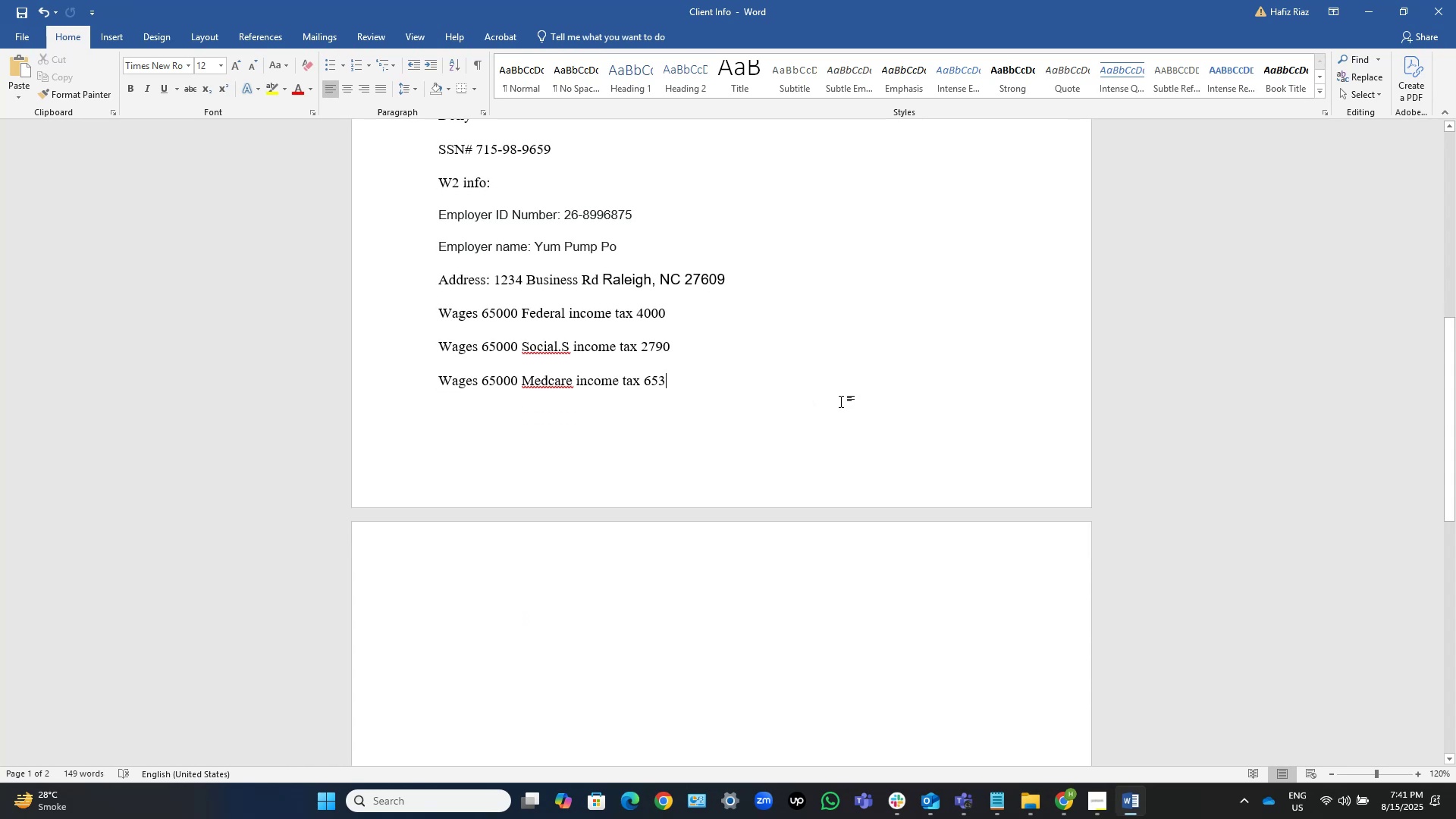 
key(NumpadEnter)
 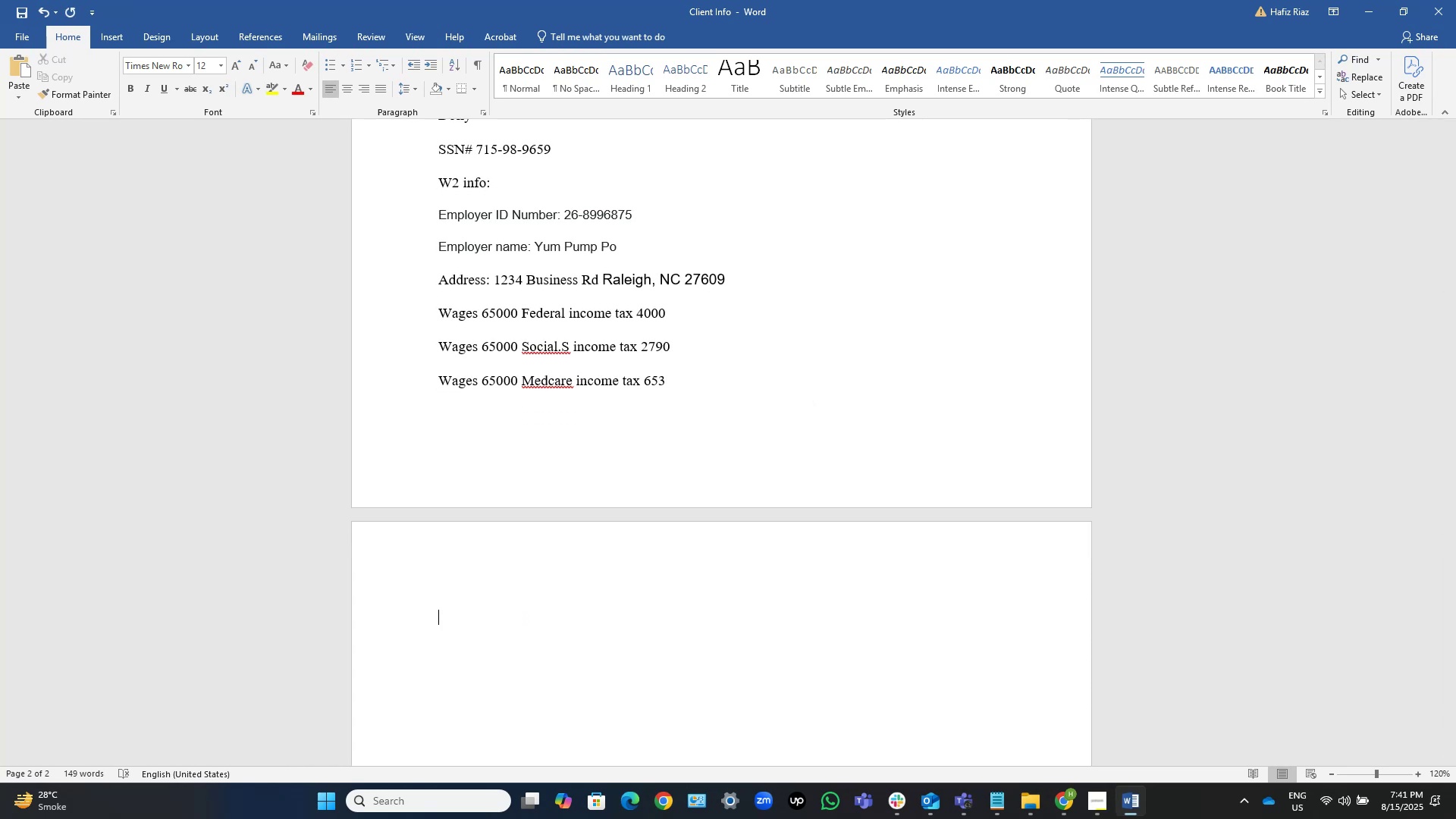 
key(Control+C)
 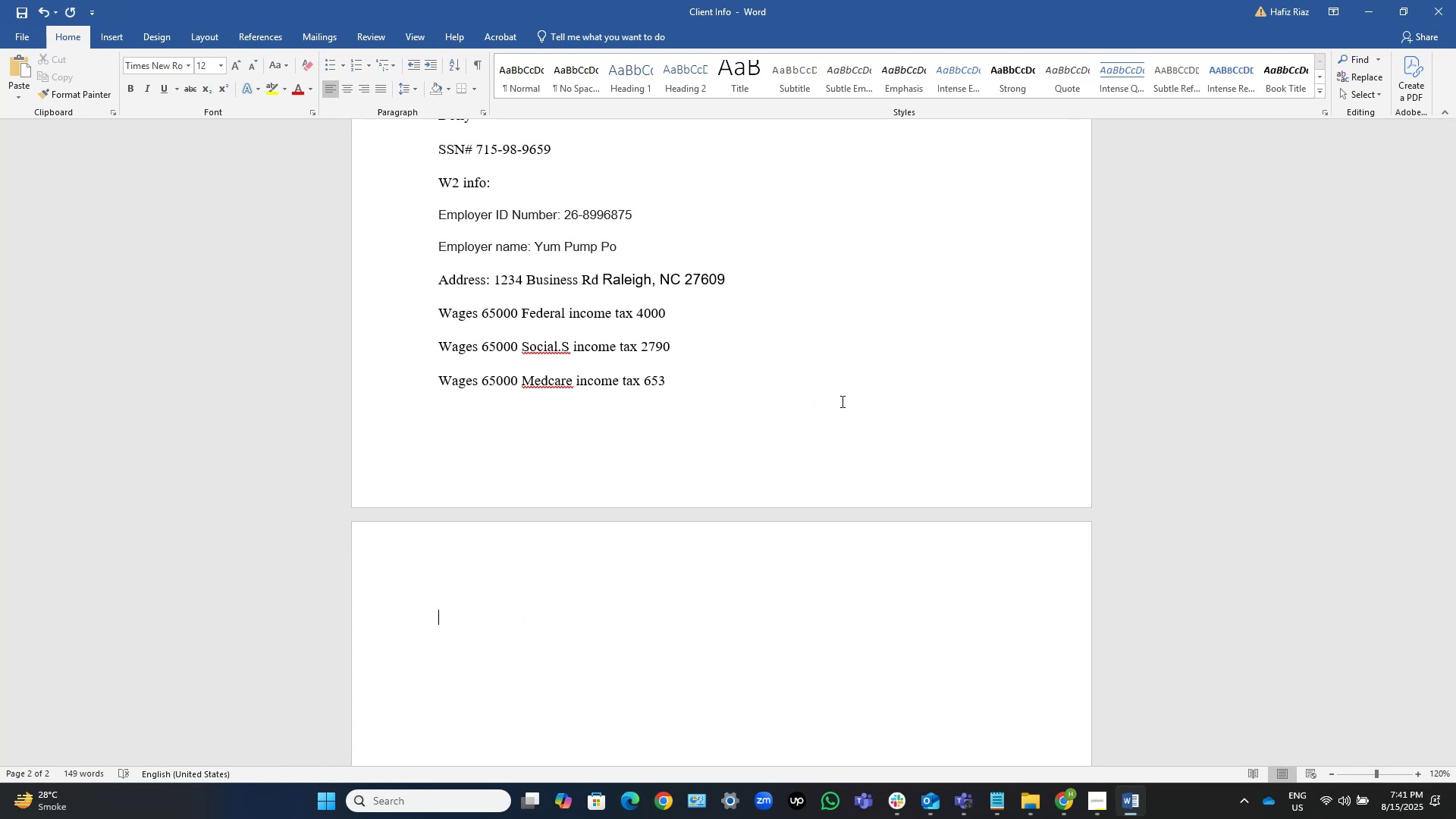 
key(Control+V)
 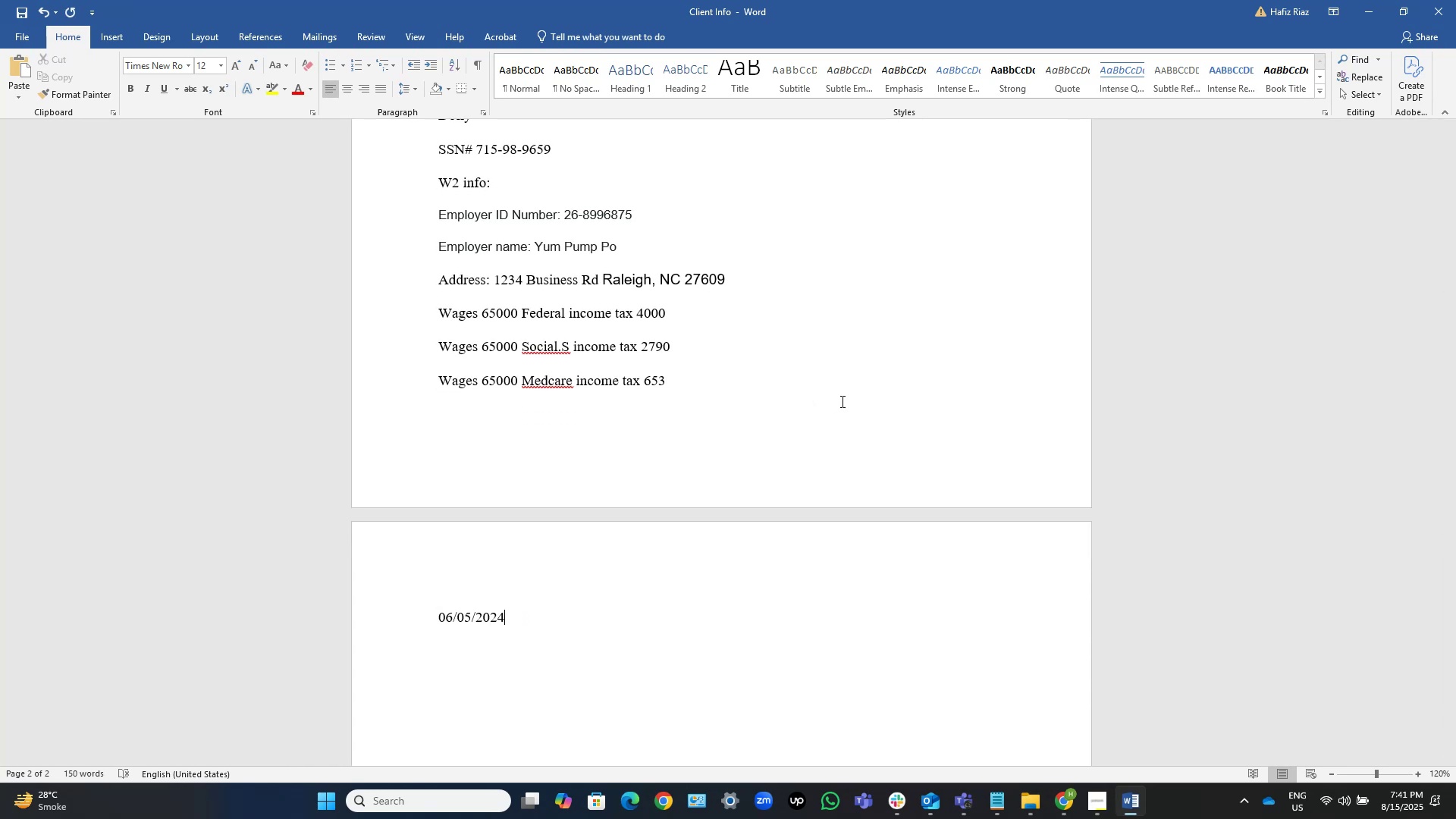 
key(Alt+AltLeft)
 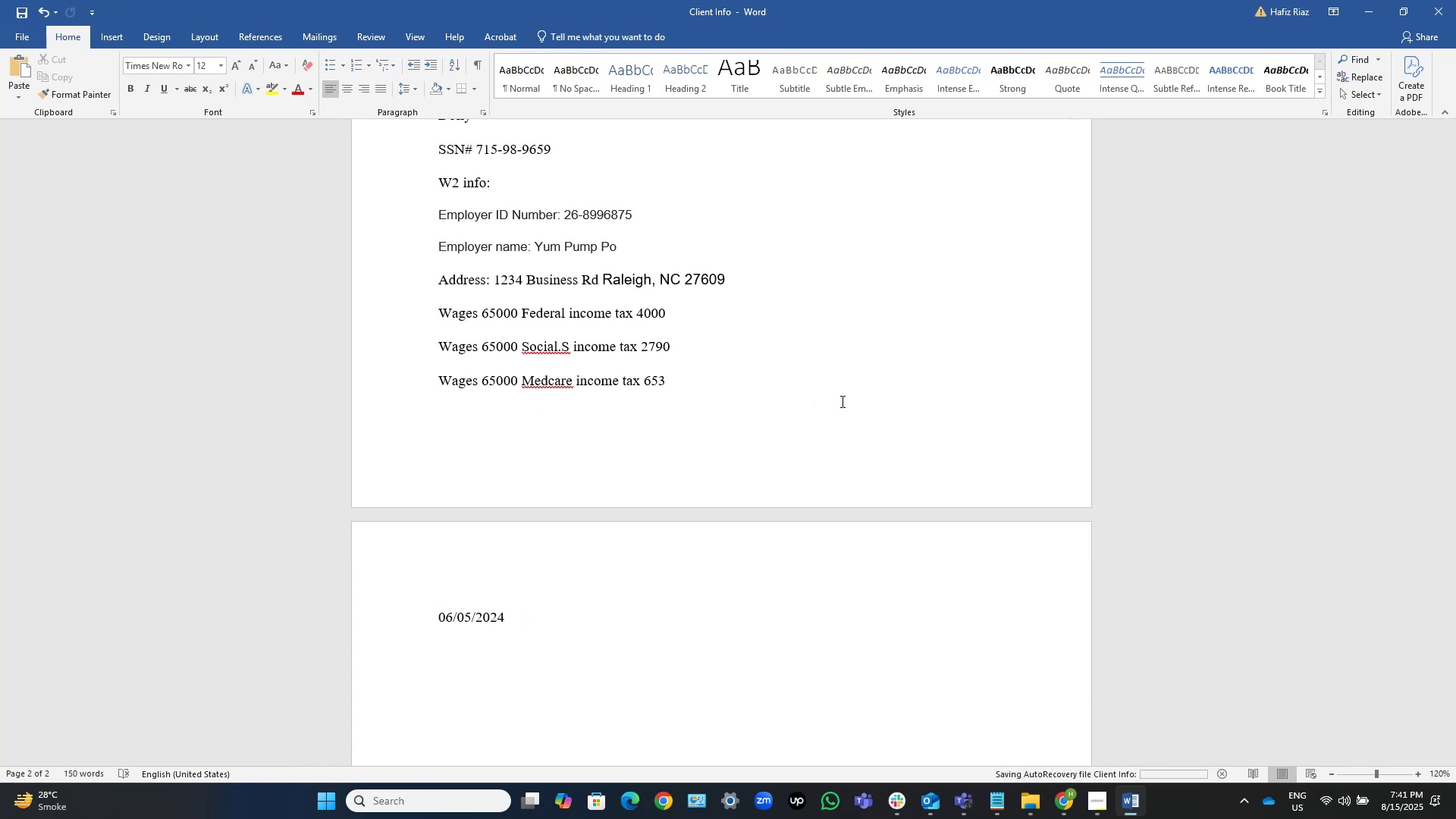 
key(Alt+Tab)
 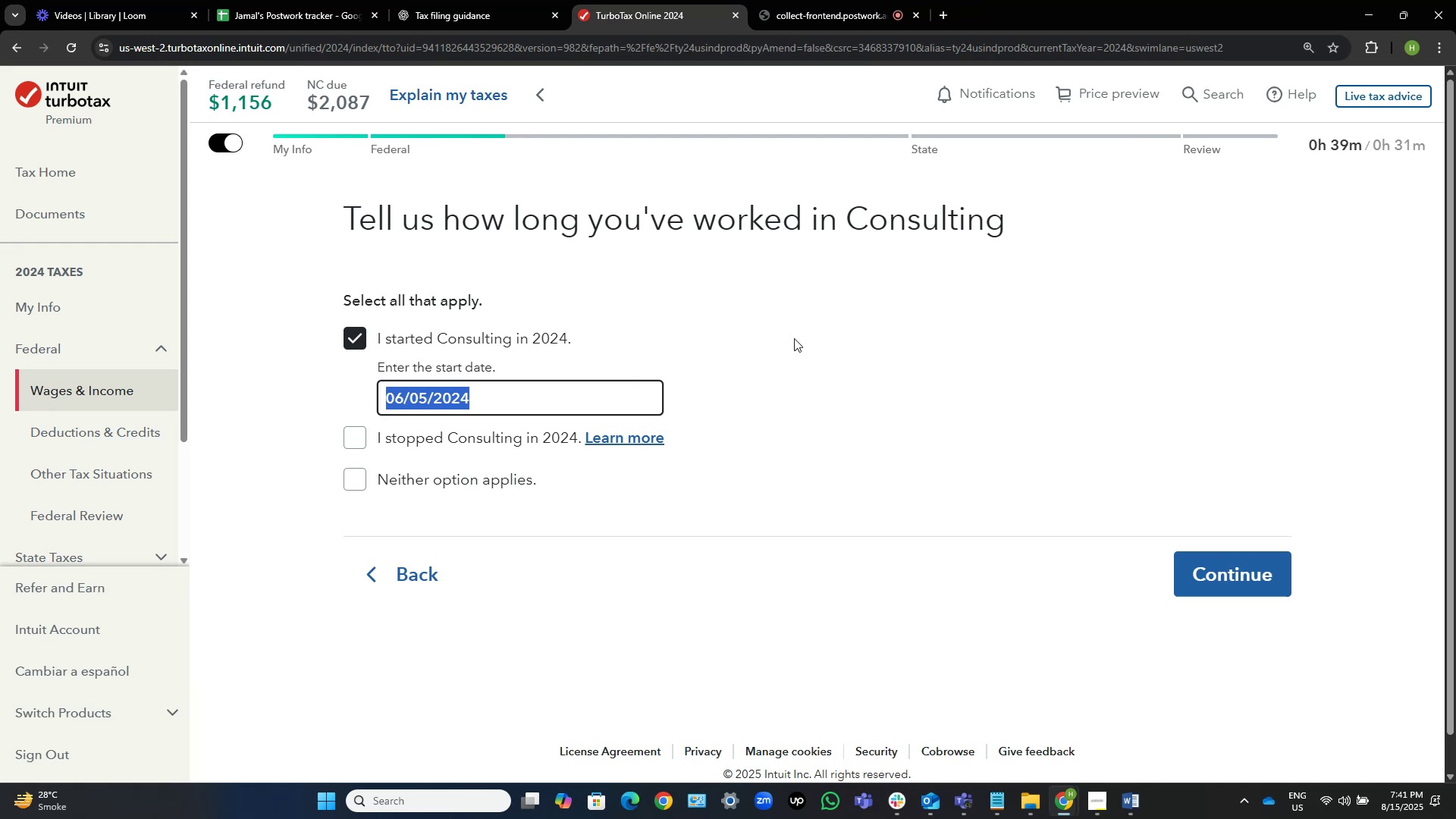 
wait(7.7)
 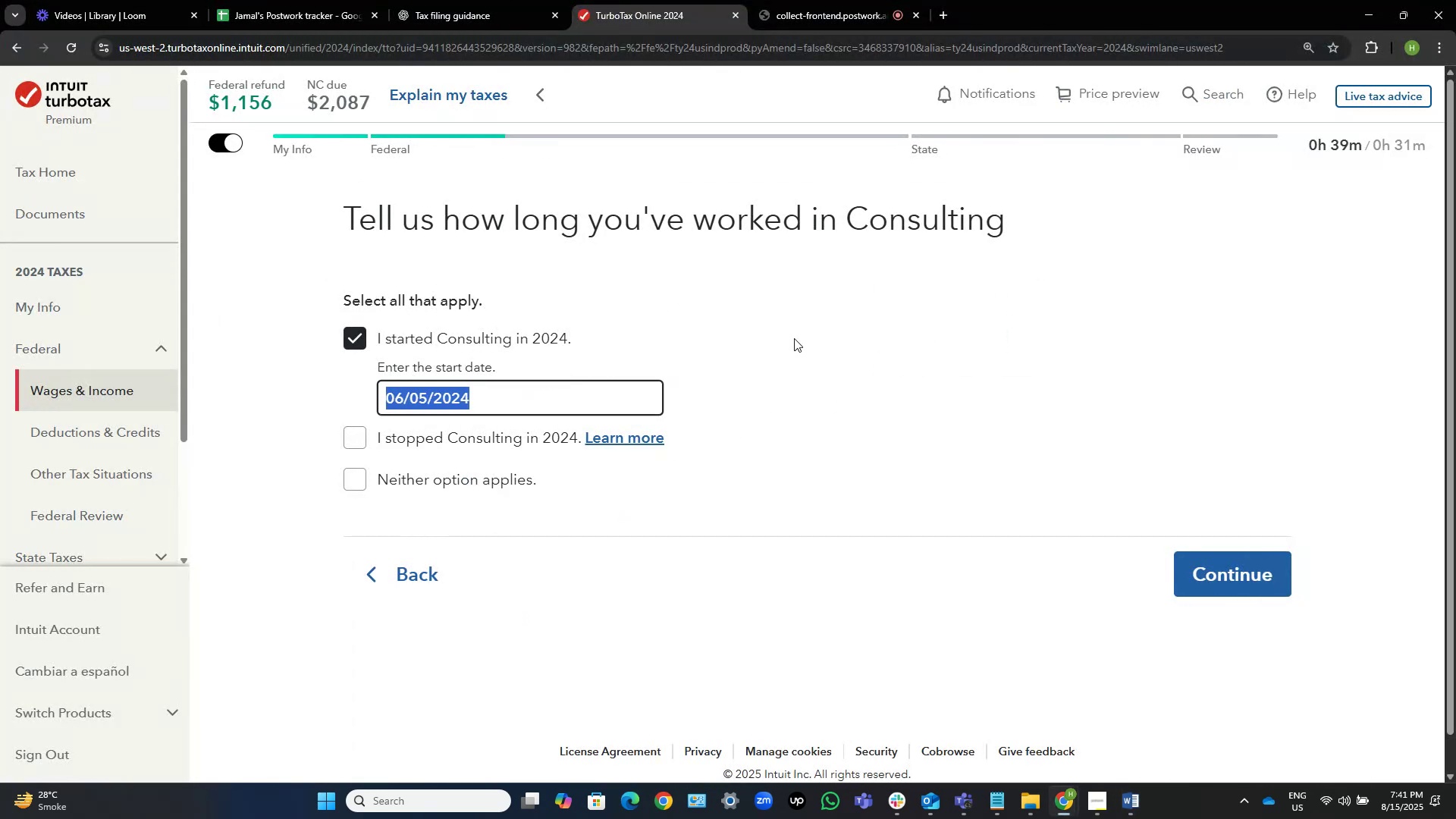 
key(Alt+AltLeft)
 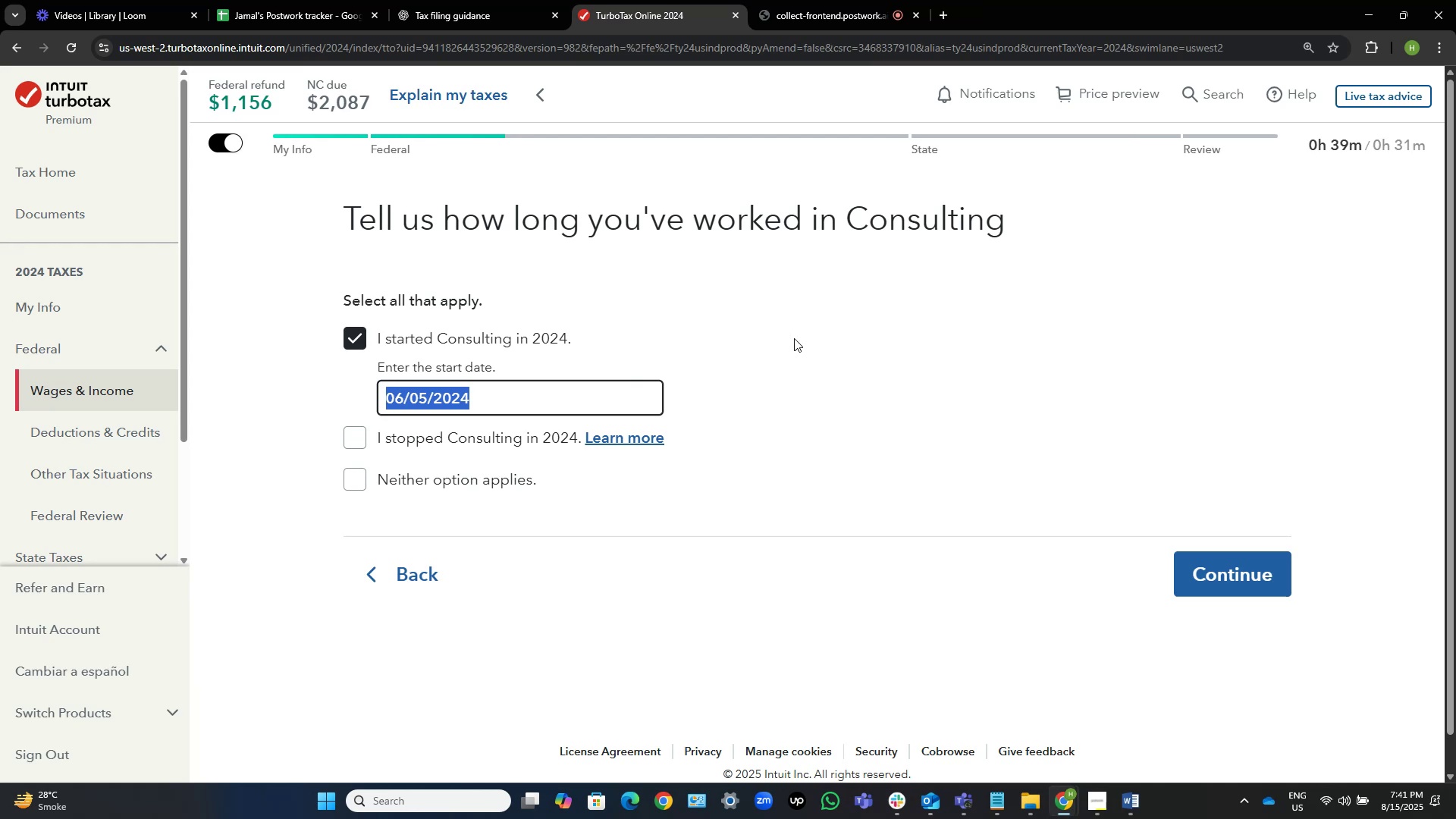 
key(Alt+Tab)
 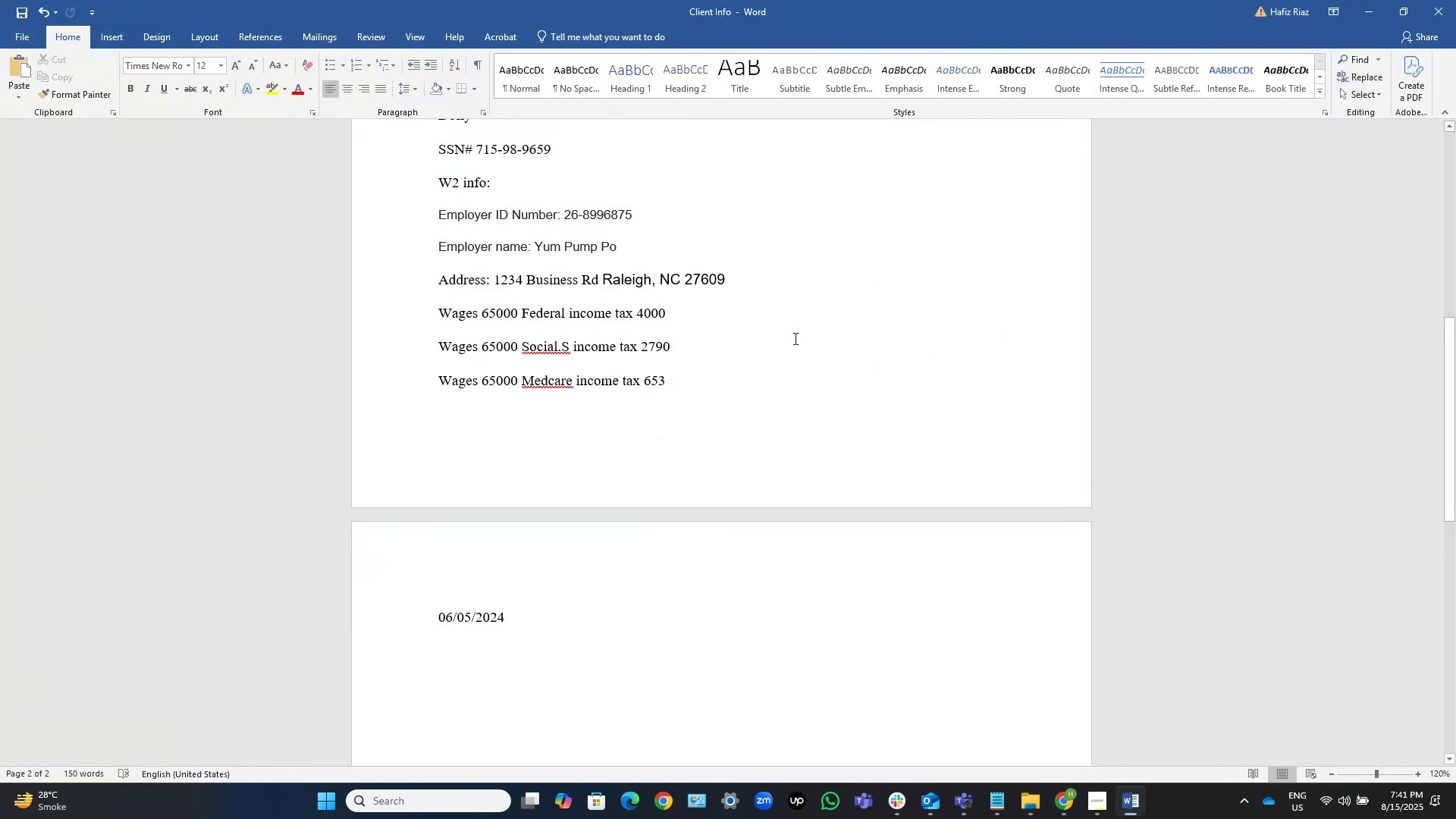 
key(Alt+AltLeft)
 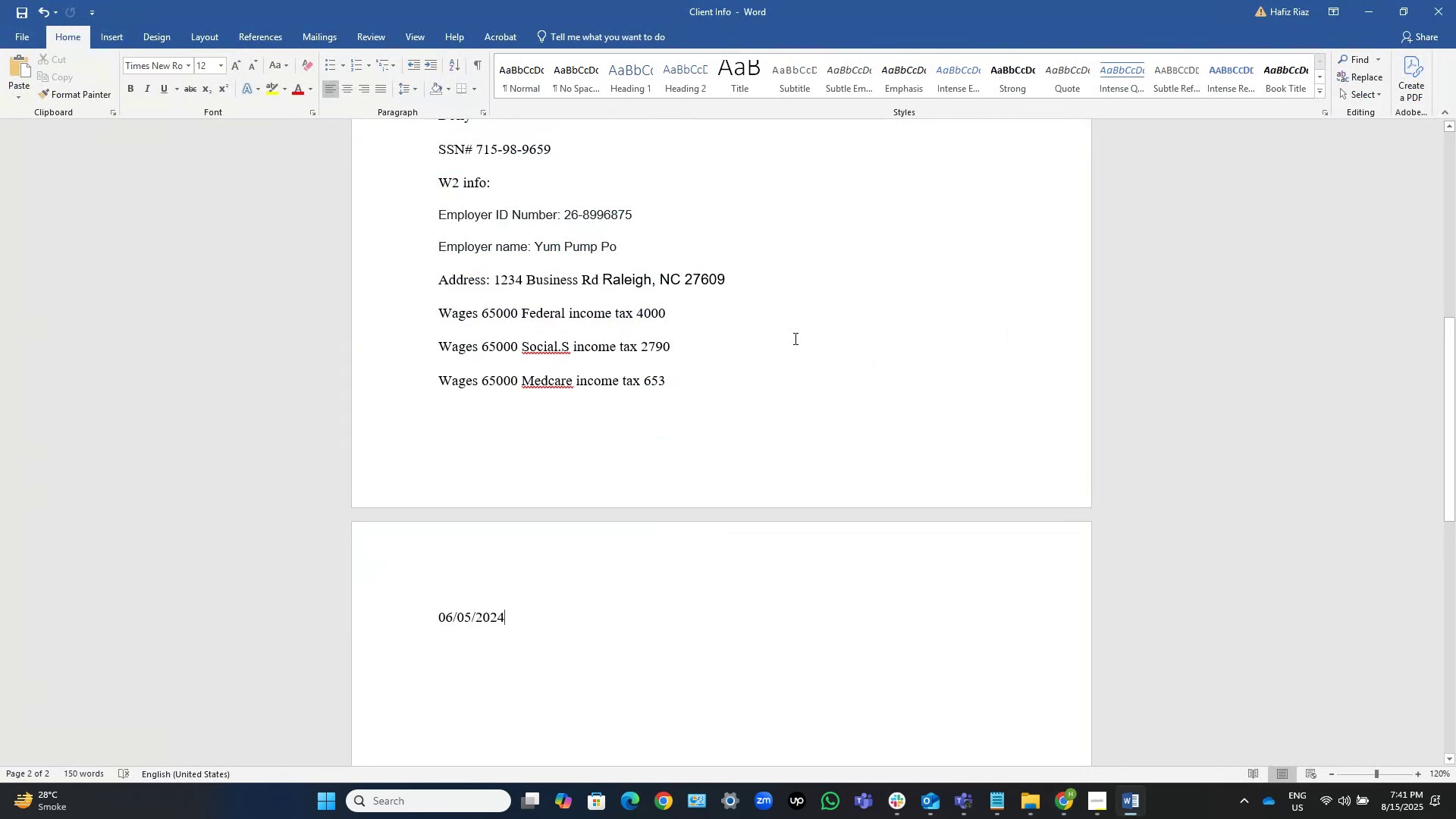 
key(Alt+Tab)
 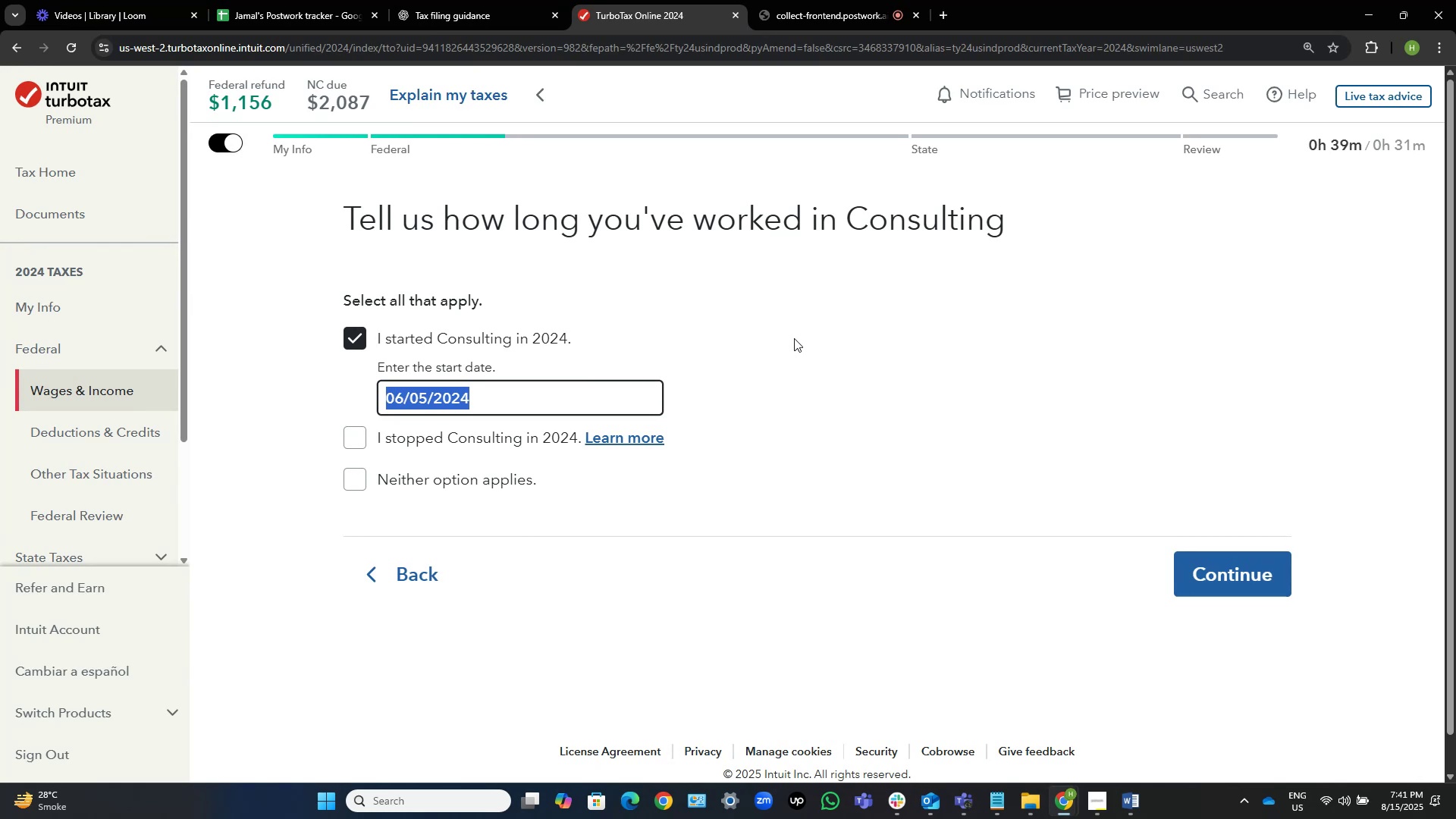 
wait(5.17)
 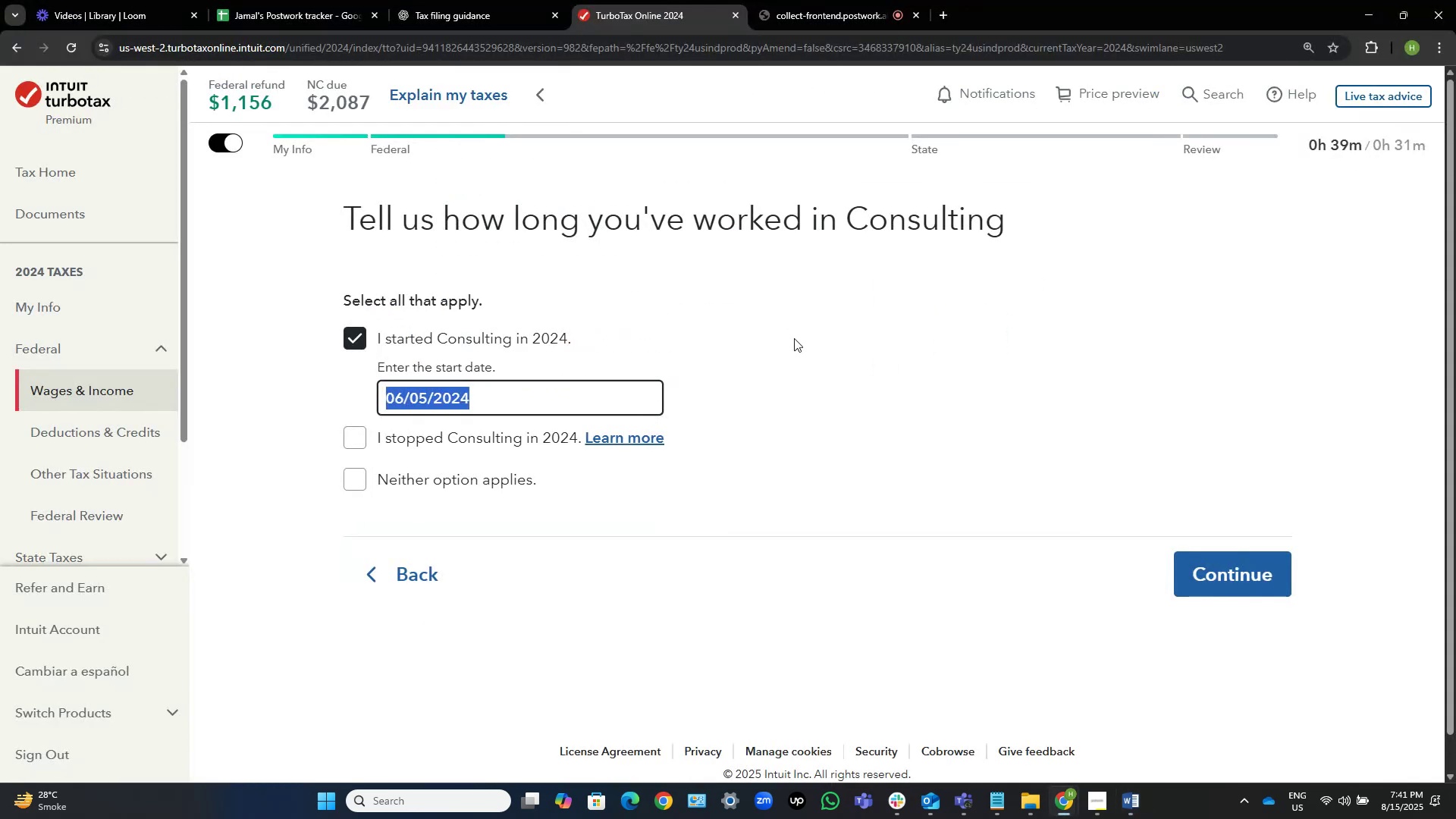 
key(Alt+AltLeft)
 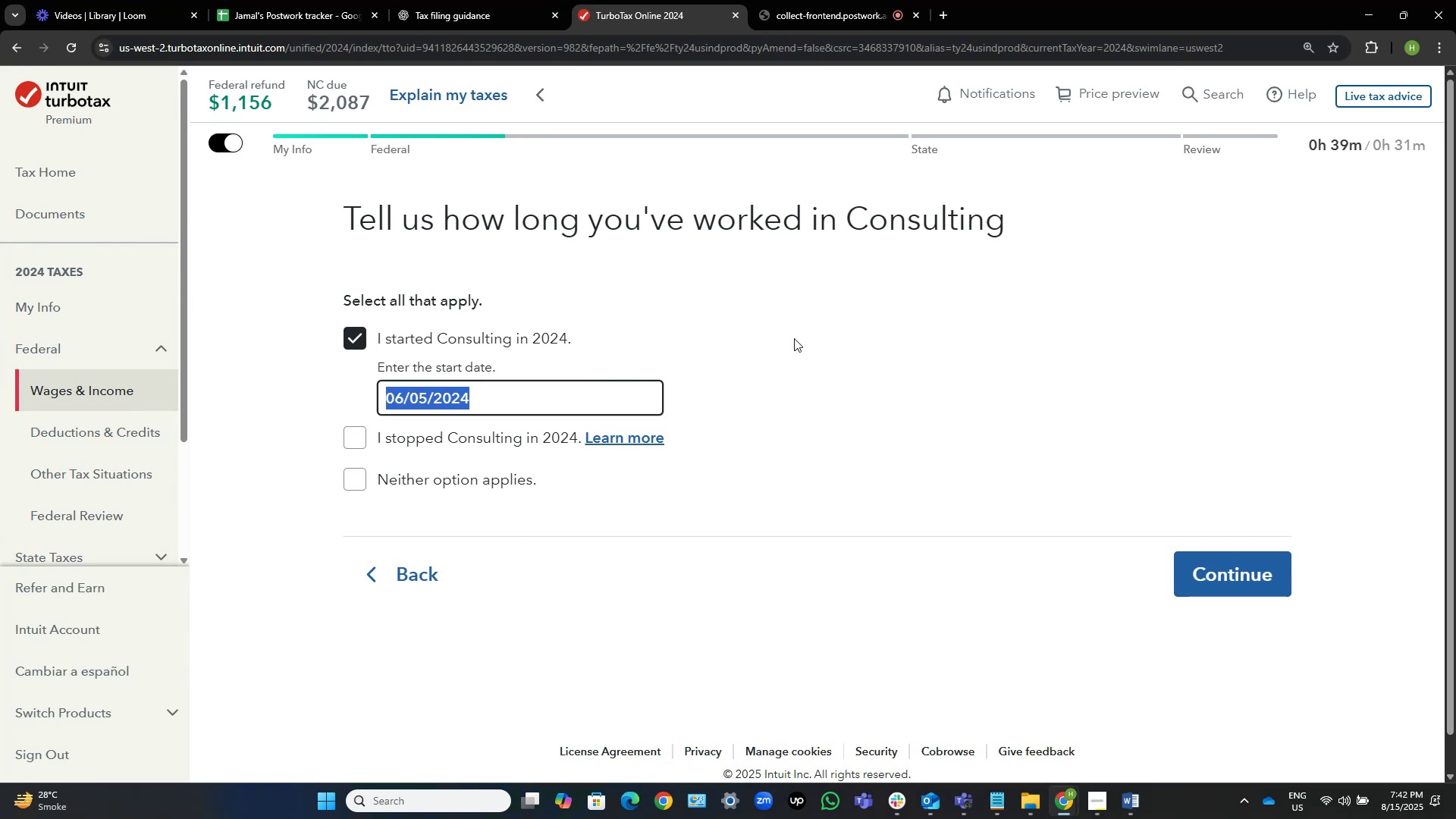 
key(Tab)
type([Home]Consulting businessL)
key(Backspace)
type(: )
key(NumpadEnter)
type(Start: )
 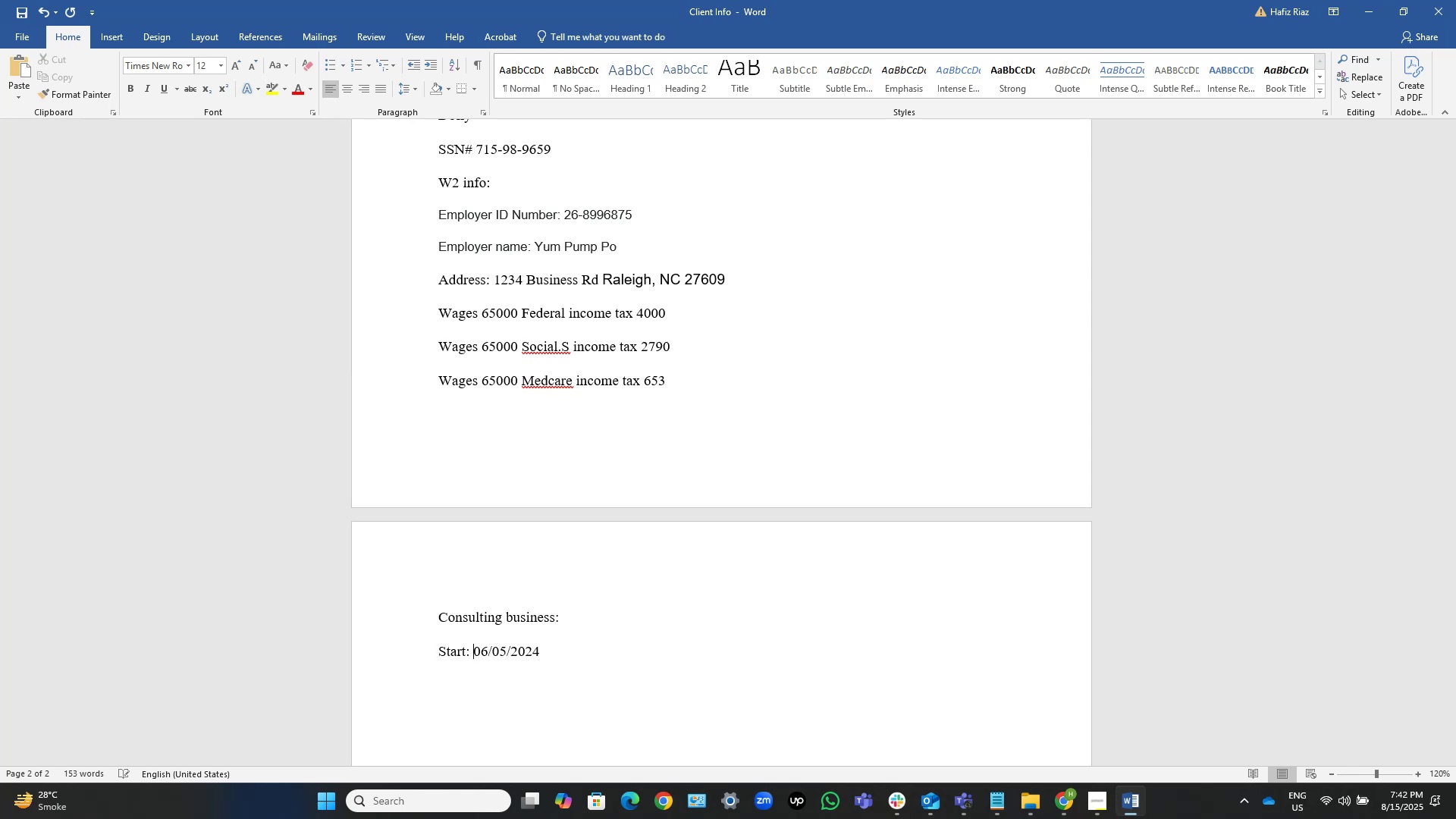 
key(Alt+AltLeft)
 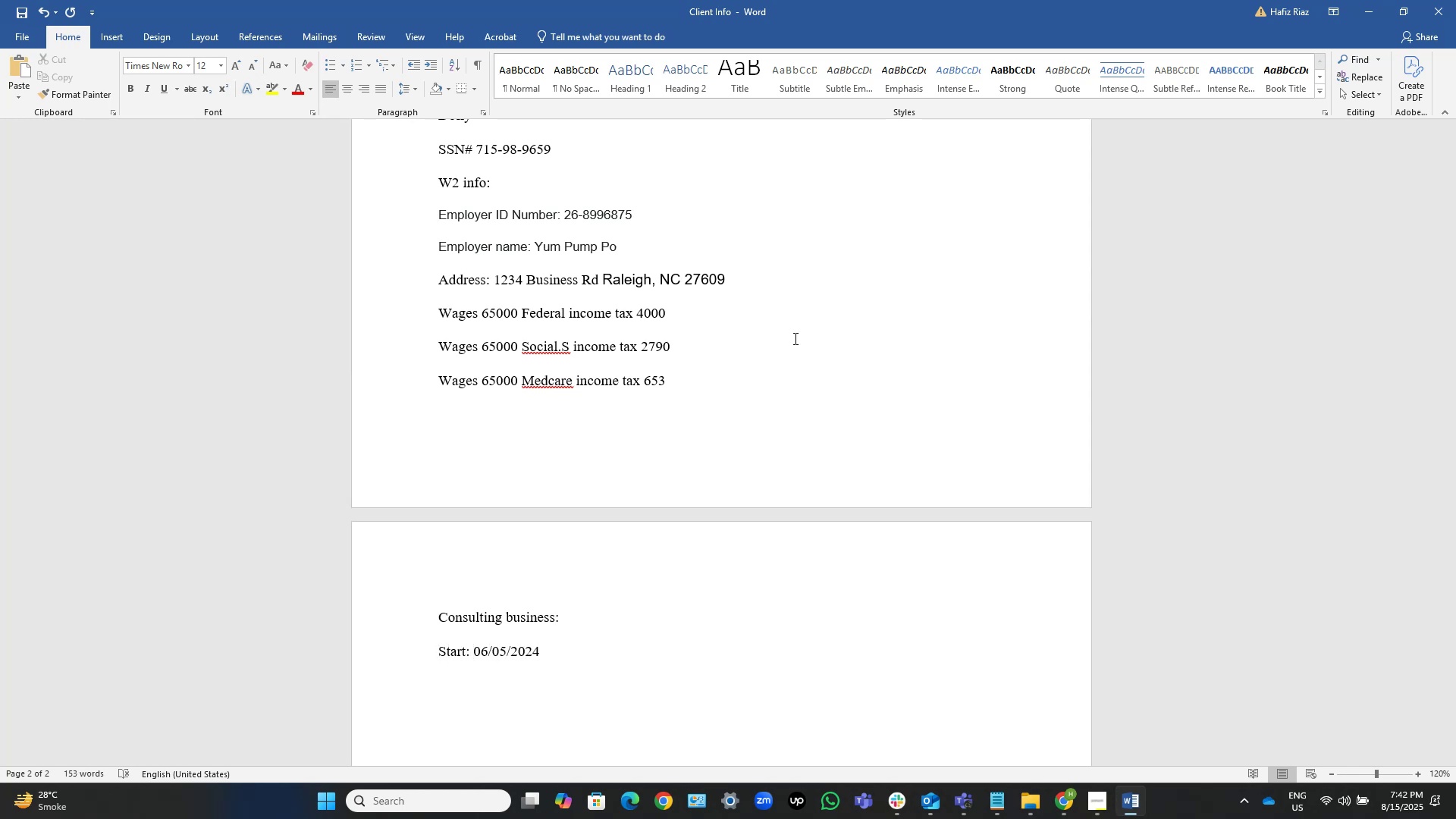 
key(Alt+Tab)
 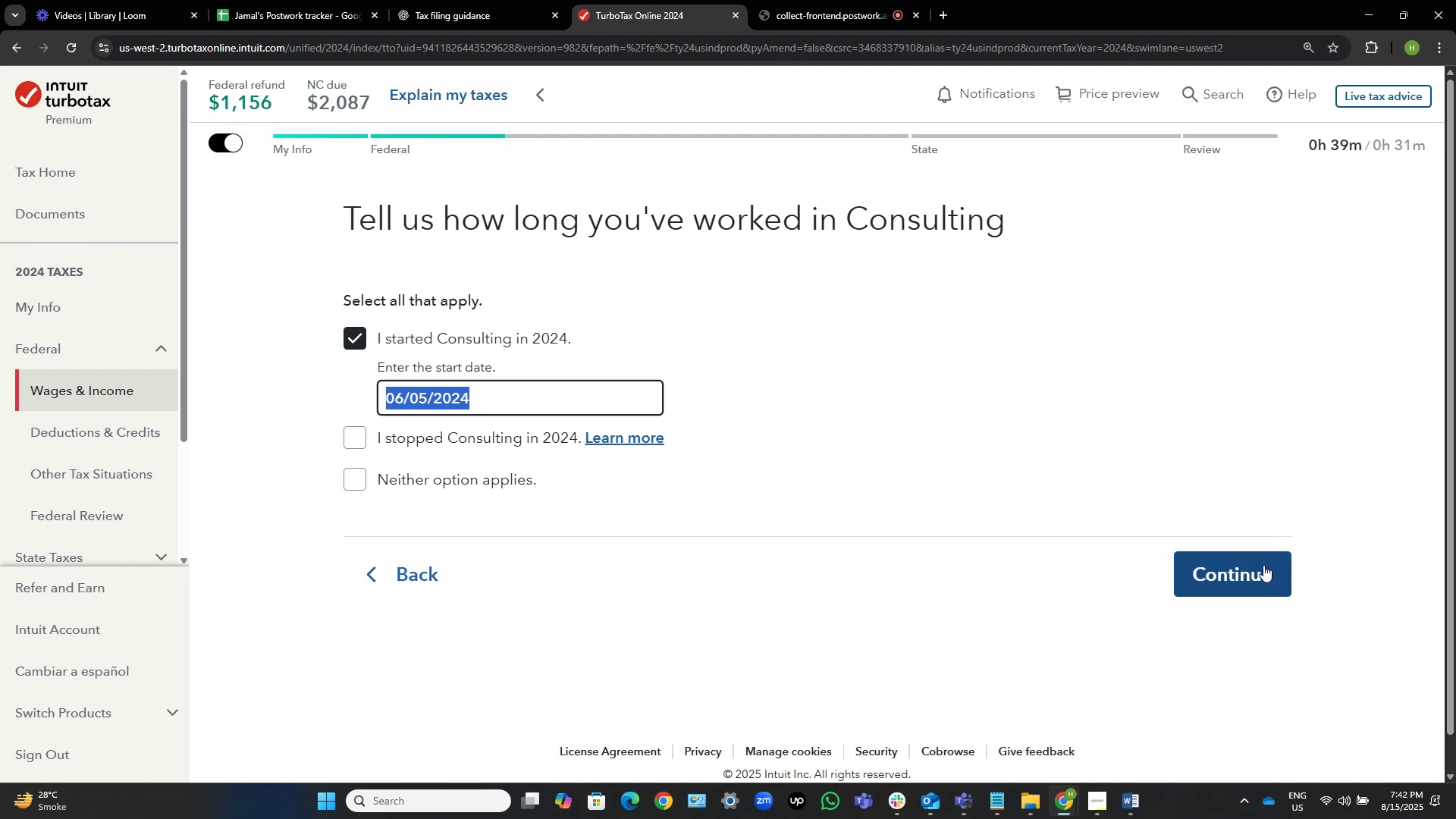 
wait(5.11)
 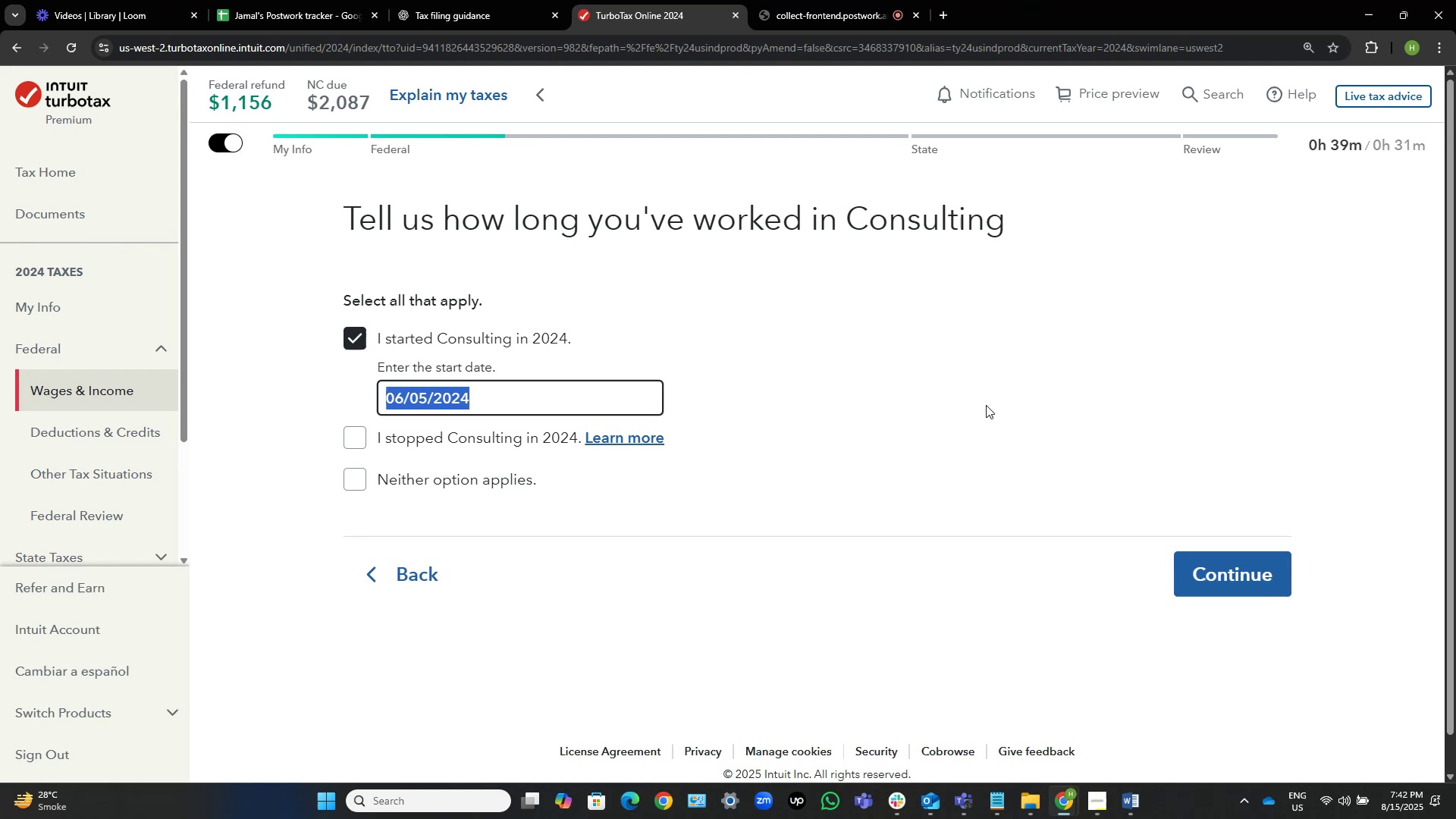 
left_click([1254, 573])
 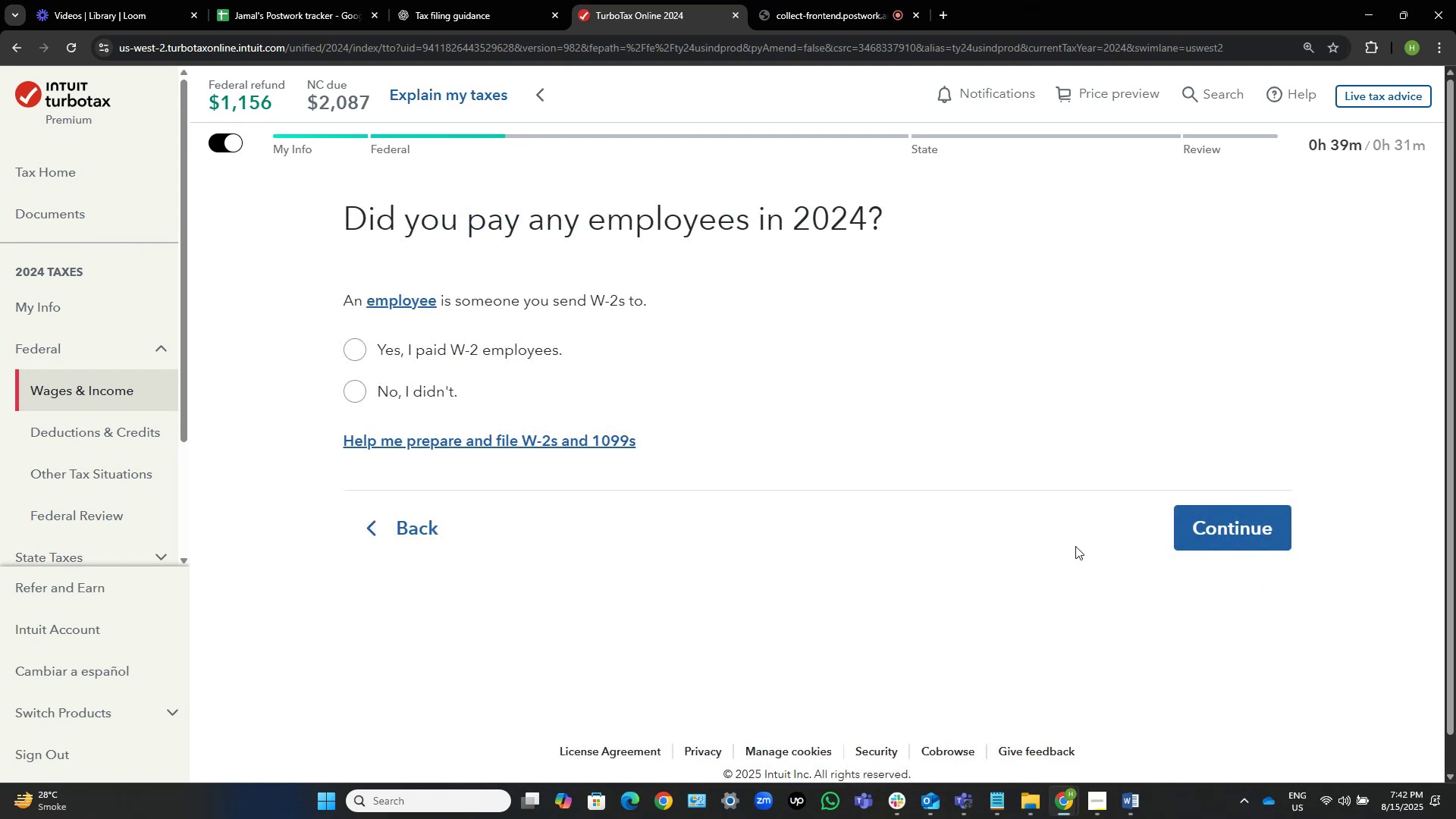 
key(Alt+AltLeft)
 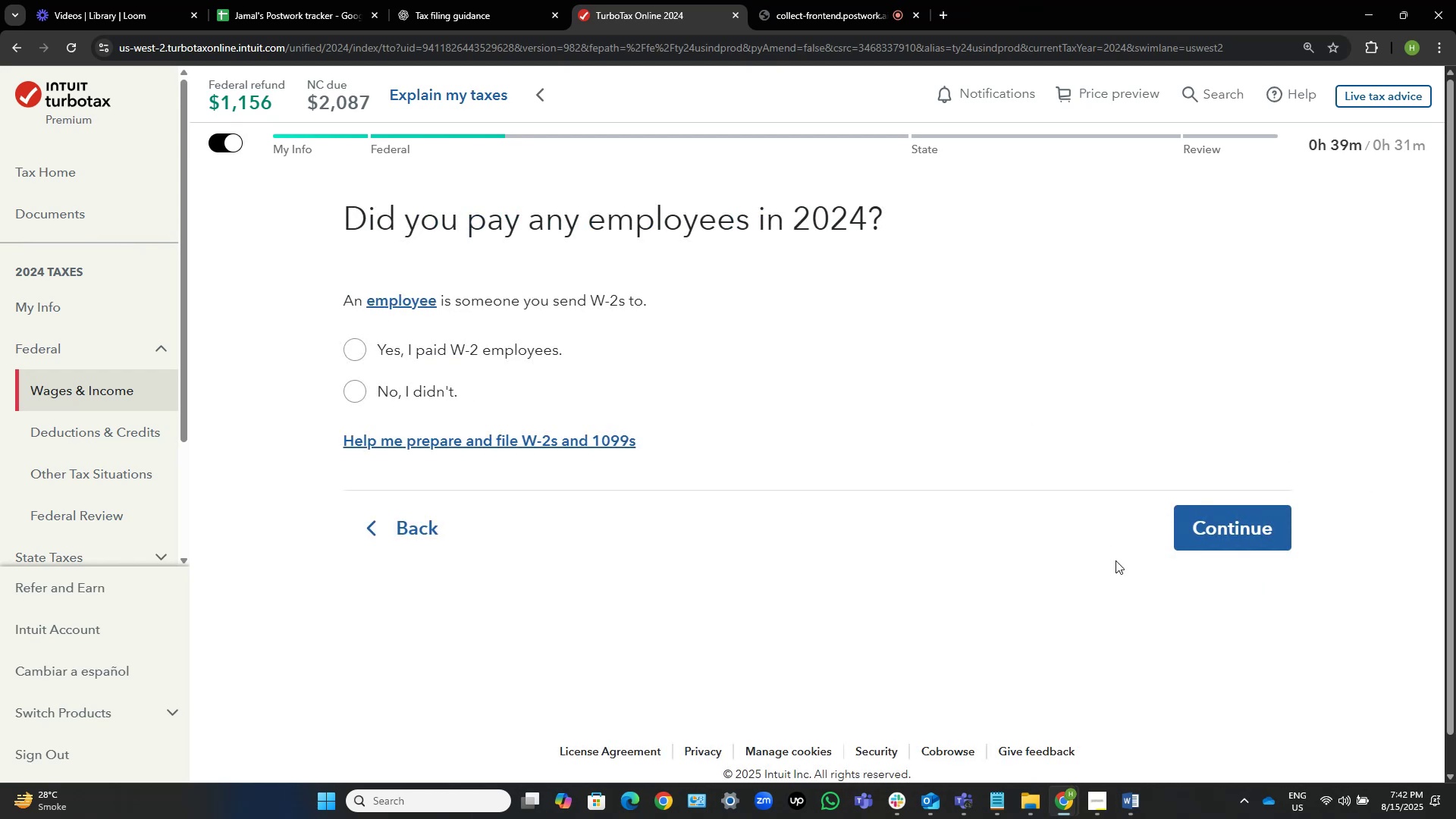 
key(Alt+Tab)
 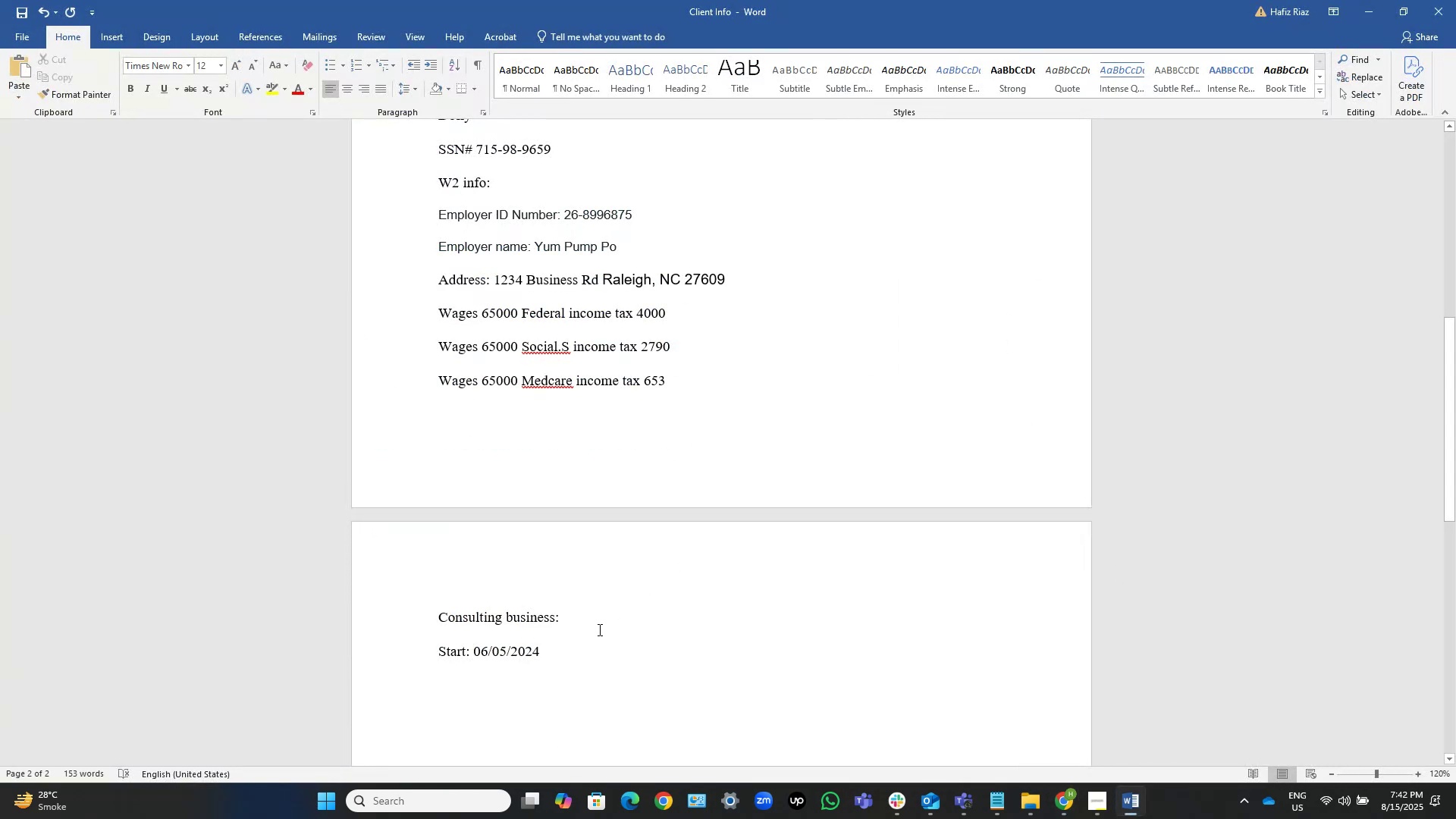 
left_click([604, 626])
 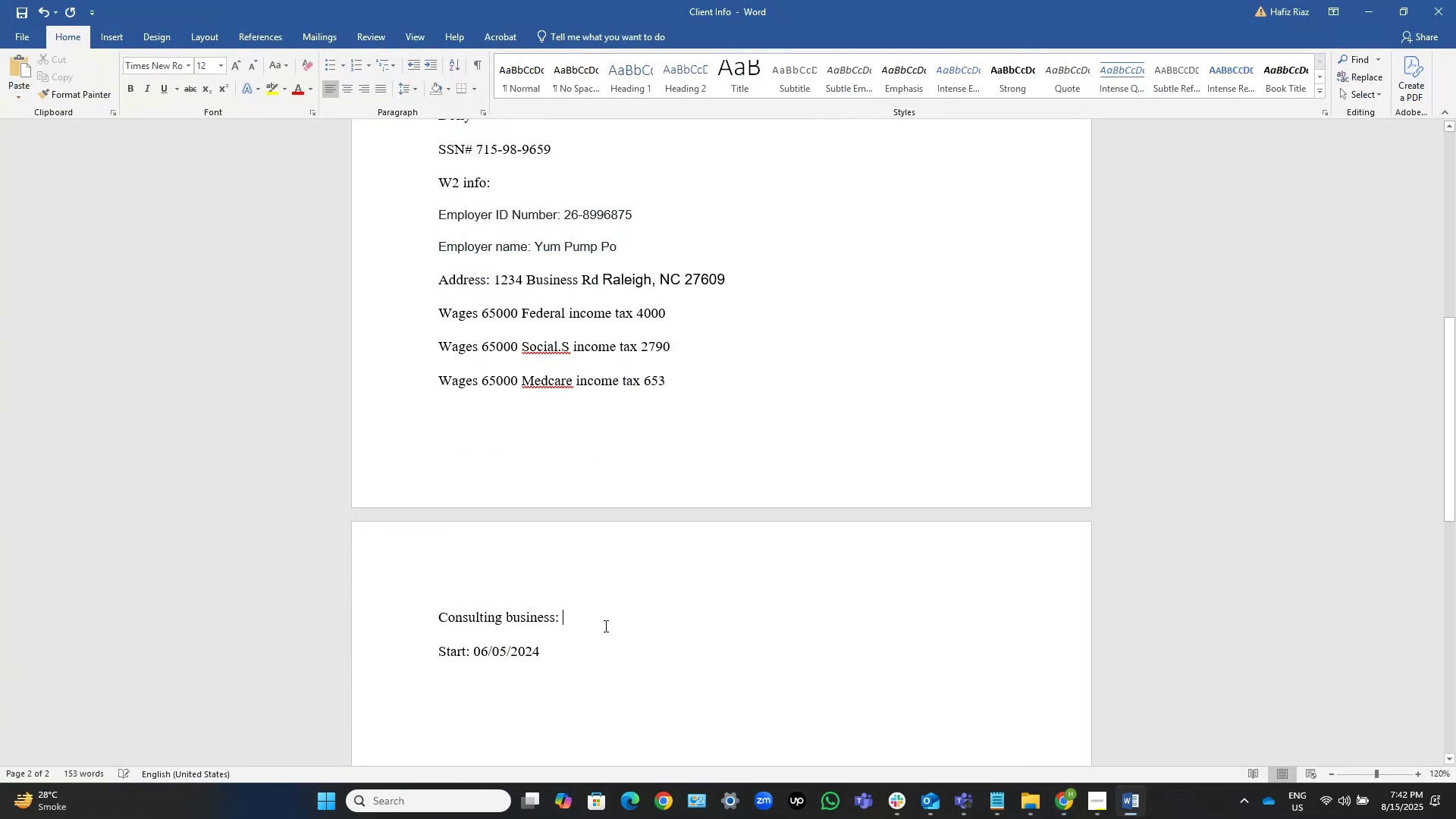 
key(NumpadEnter)
type(address )
key(Backspace)
 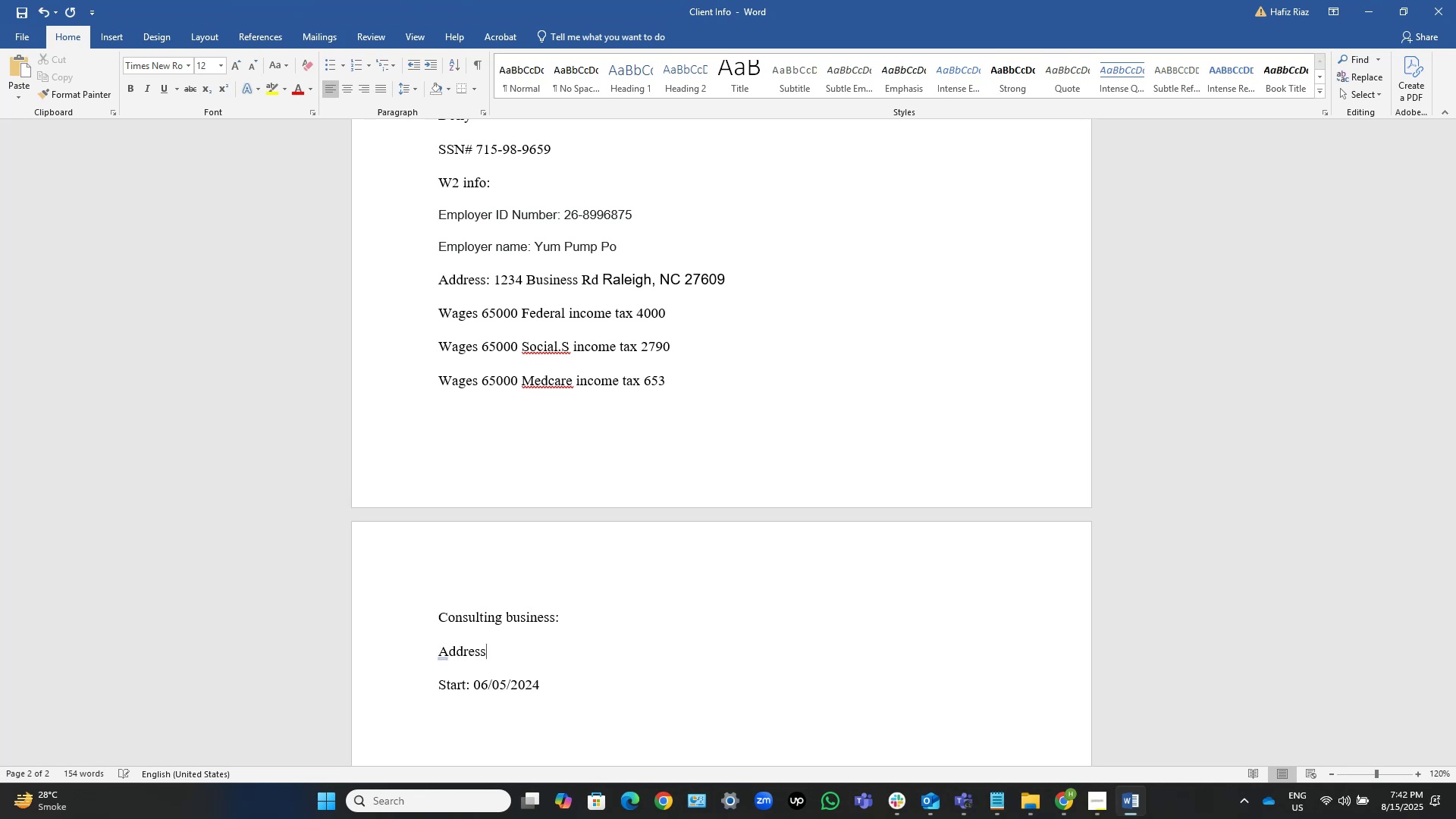 
key(Enter)
 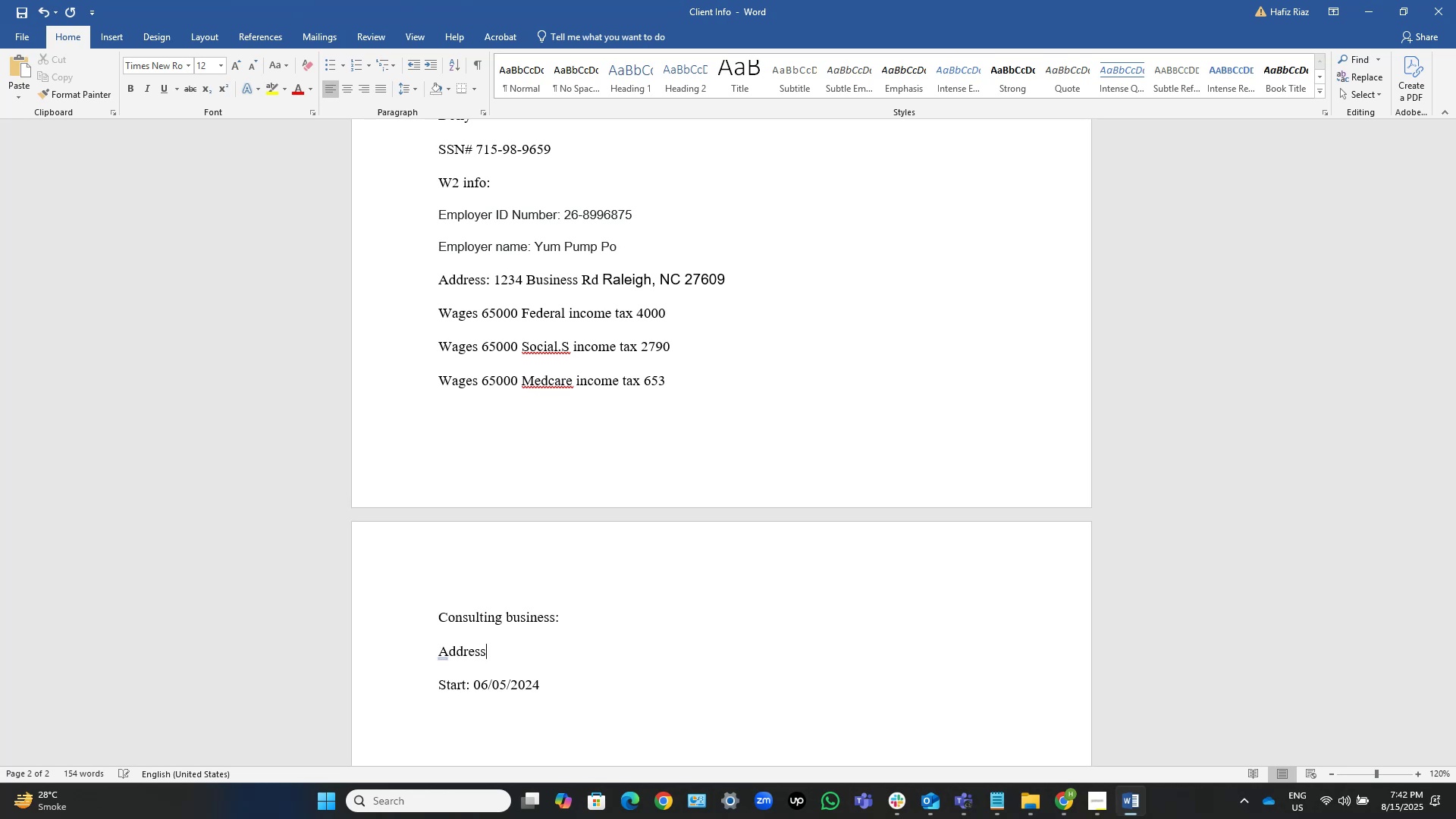 
hold_key(key=ShiftRight, duration=0.38)
 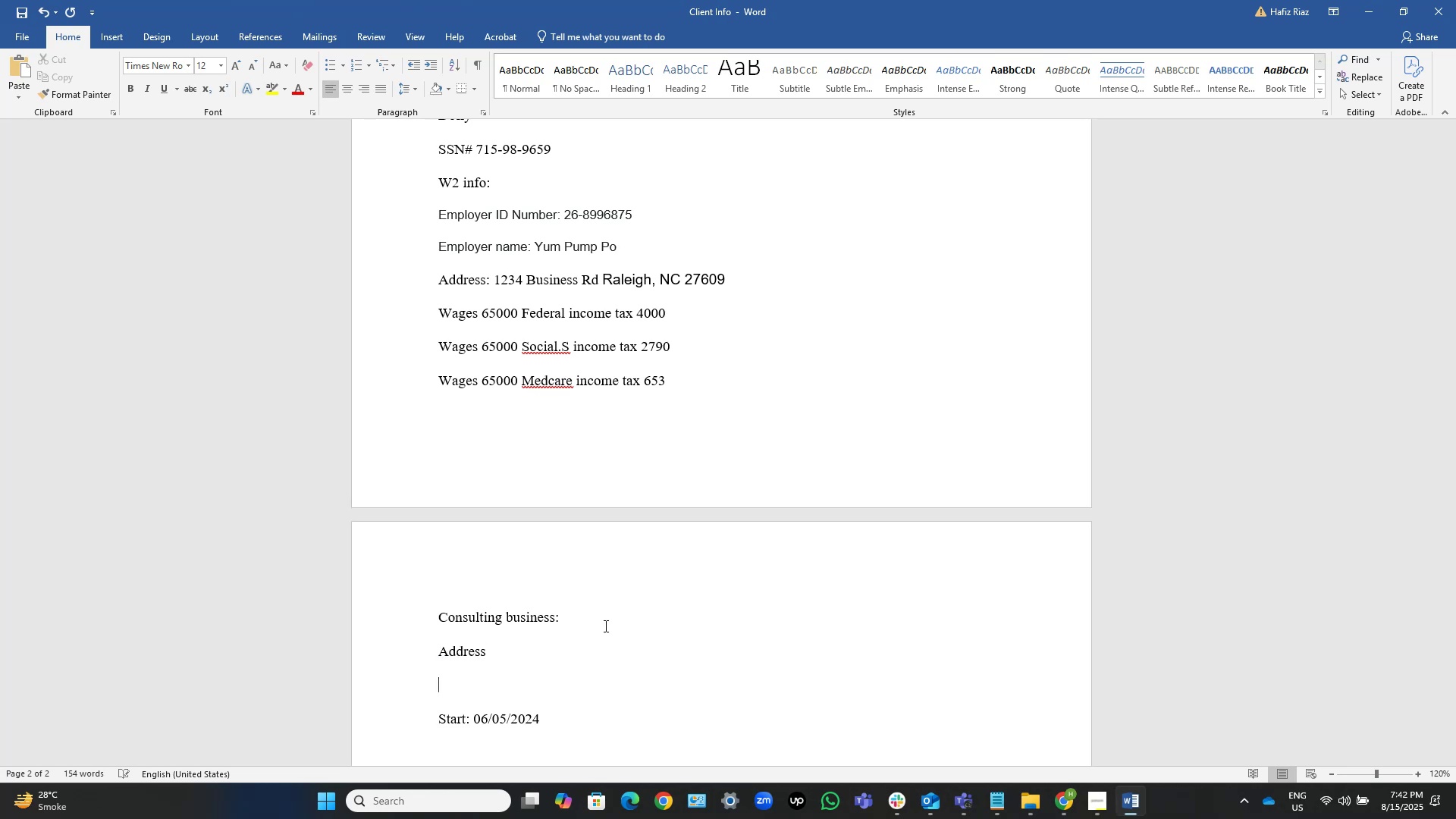 
key(Backspace)
type(: same)
 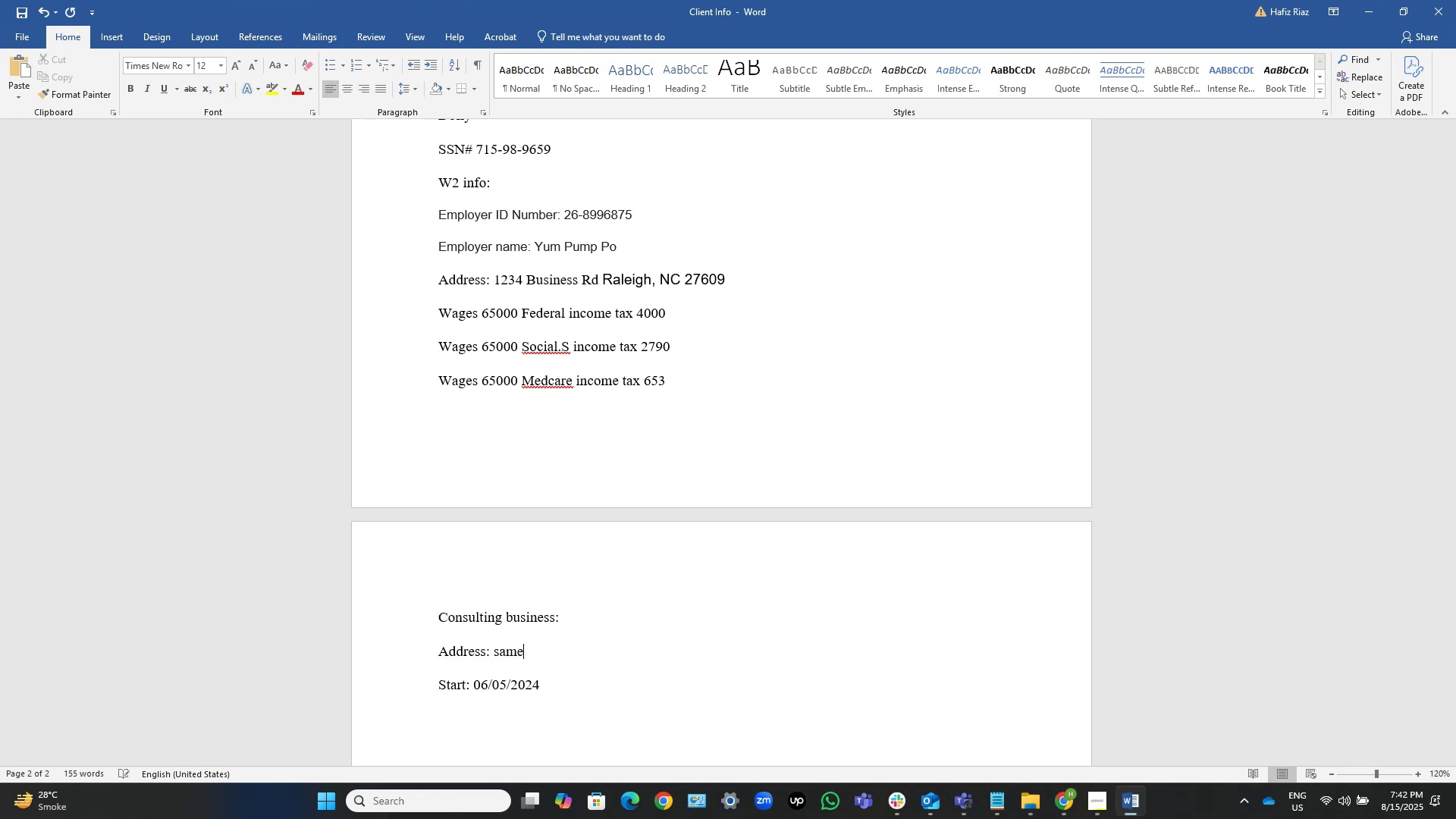 
key(Control+ControlLeft)
 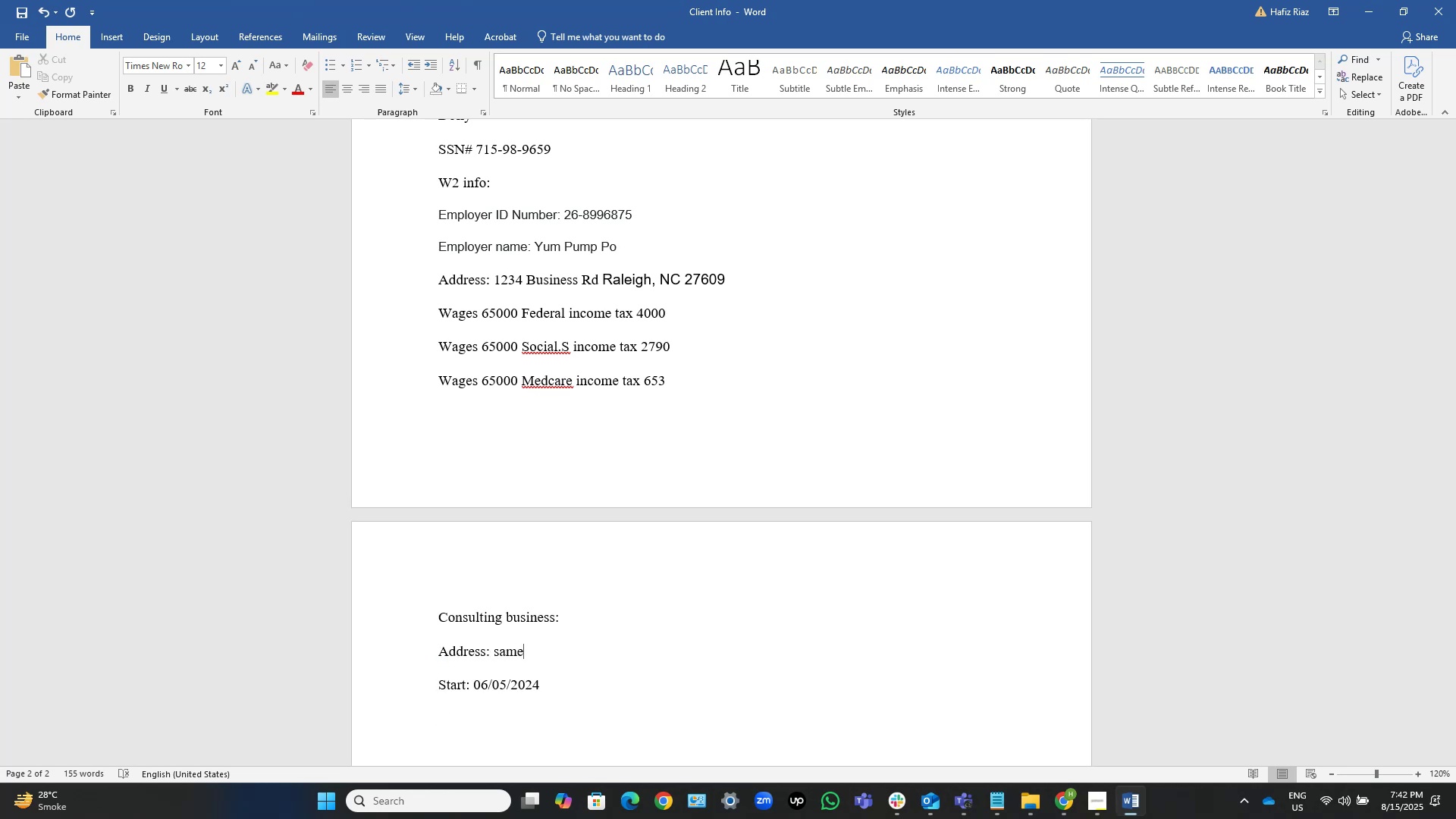 
key(Control+S)
 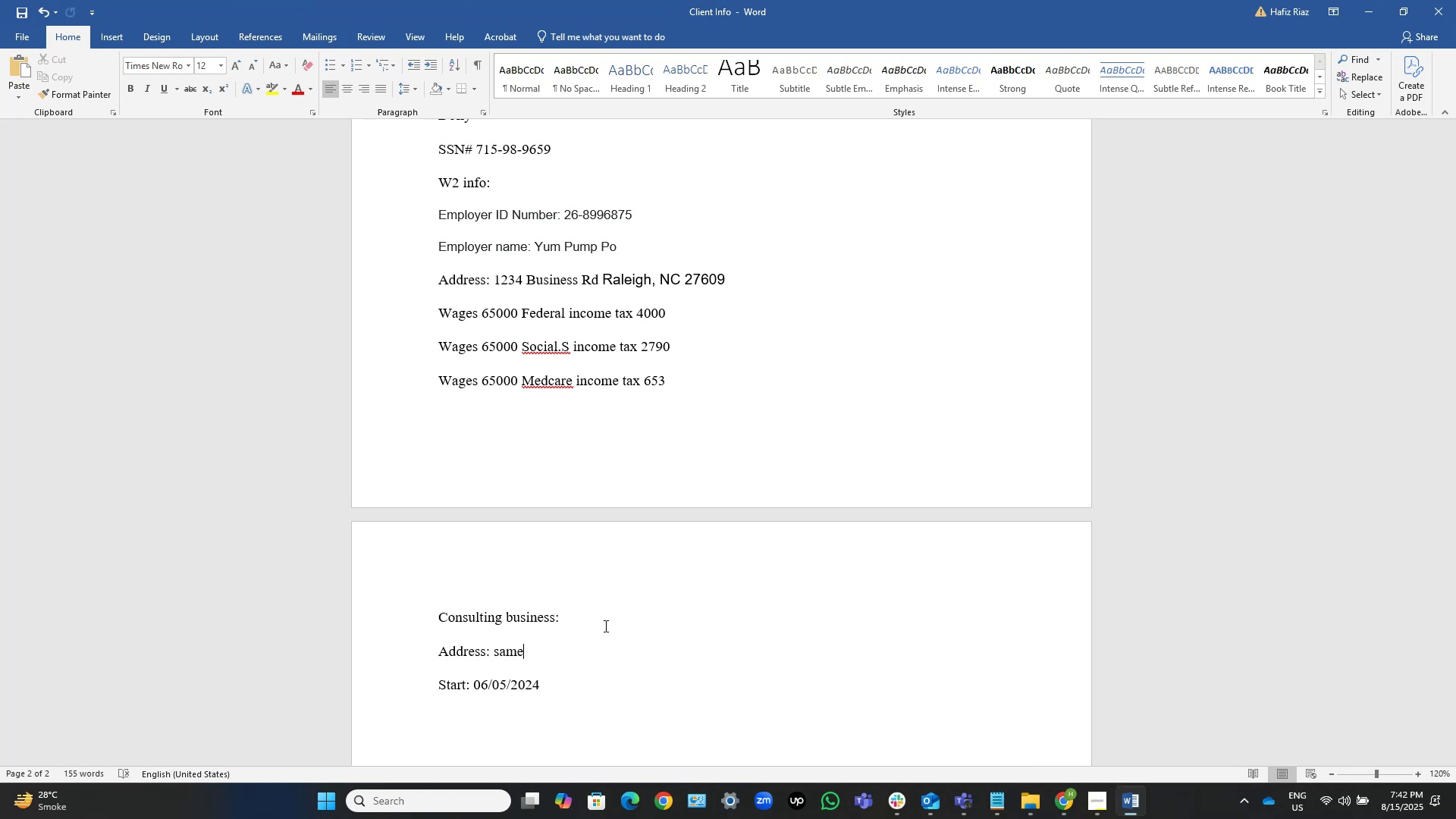 
key(Alt+AltLeft)
 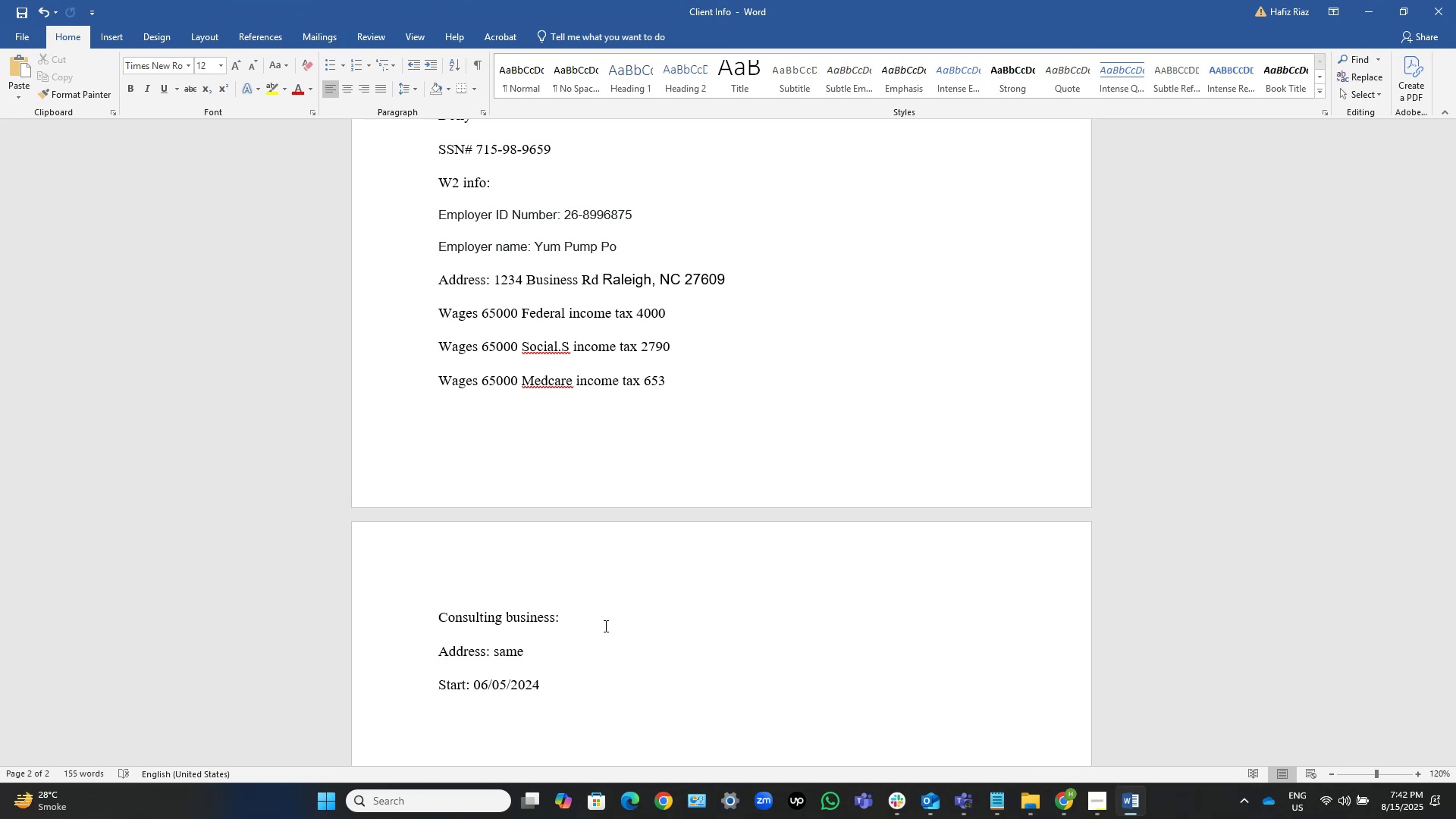 
key(Alt+Tab)
 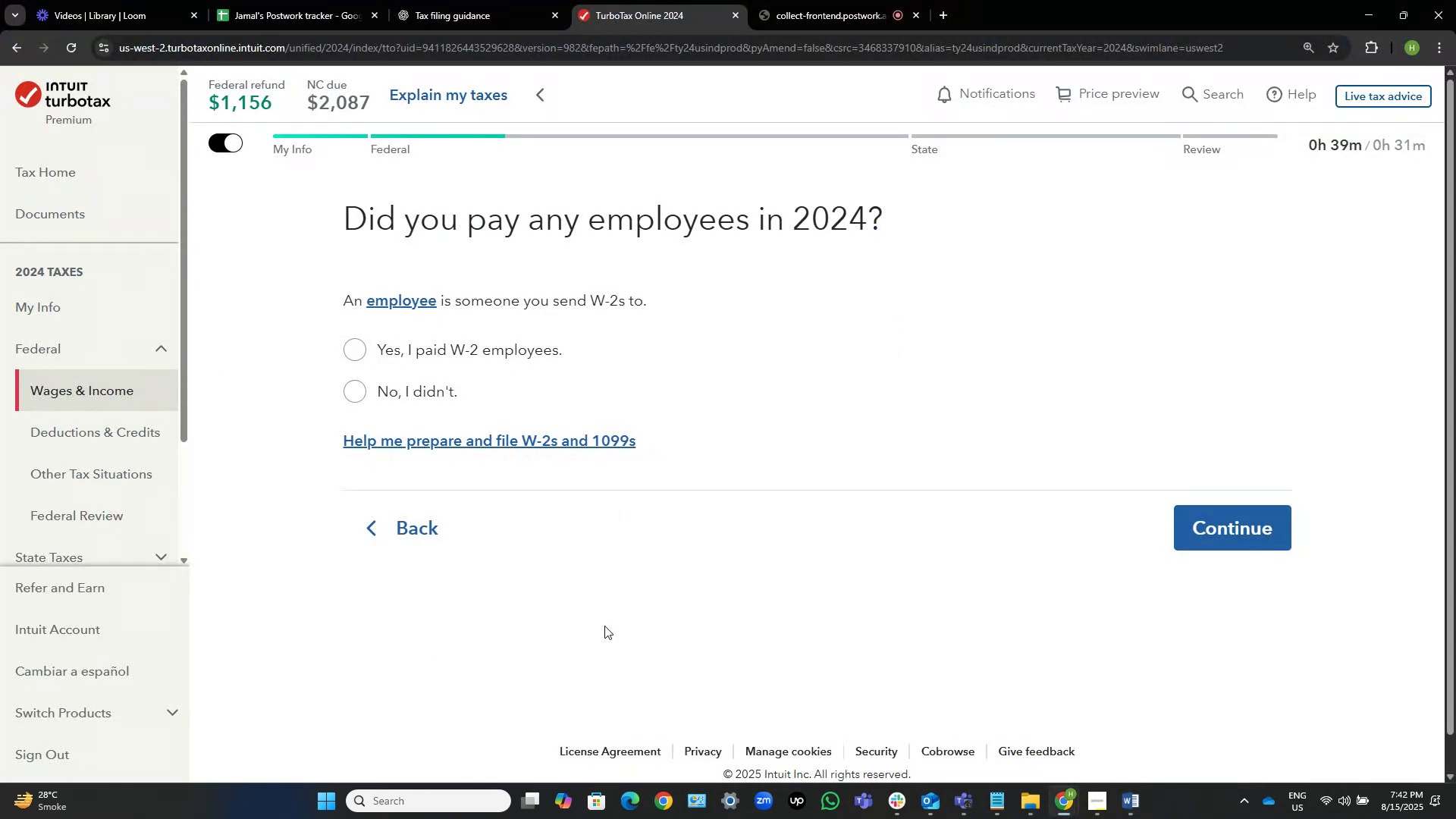 
key(Alt+AltLeft)
 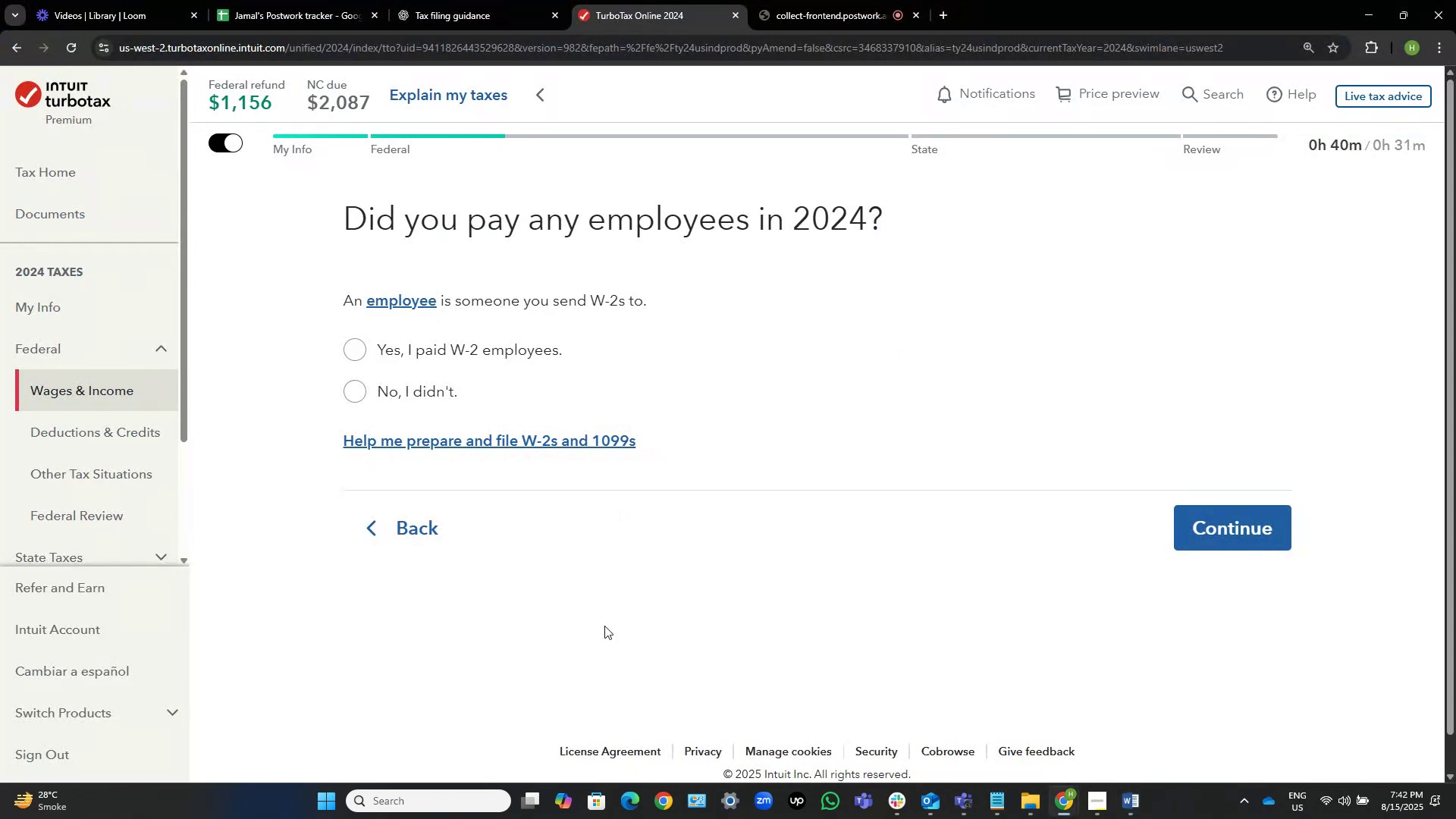 
key(Alt+Tab)
 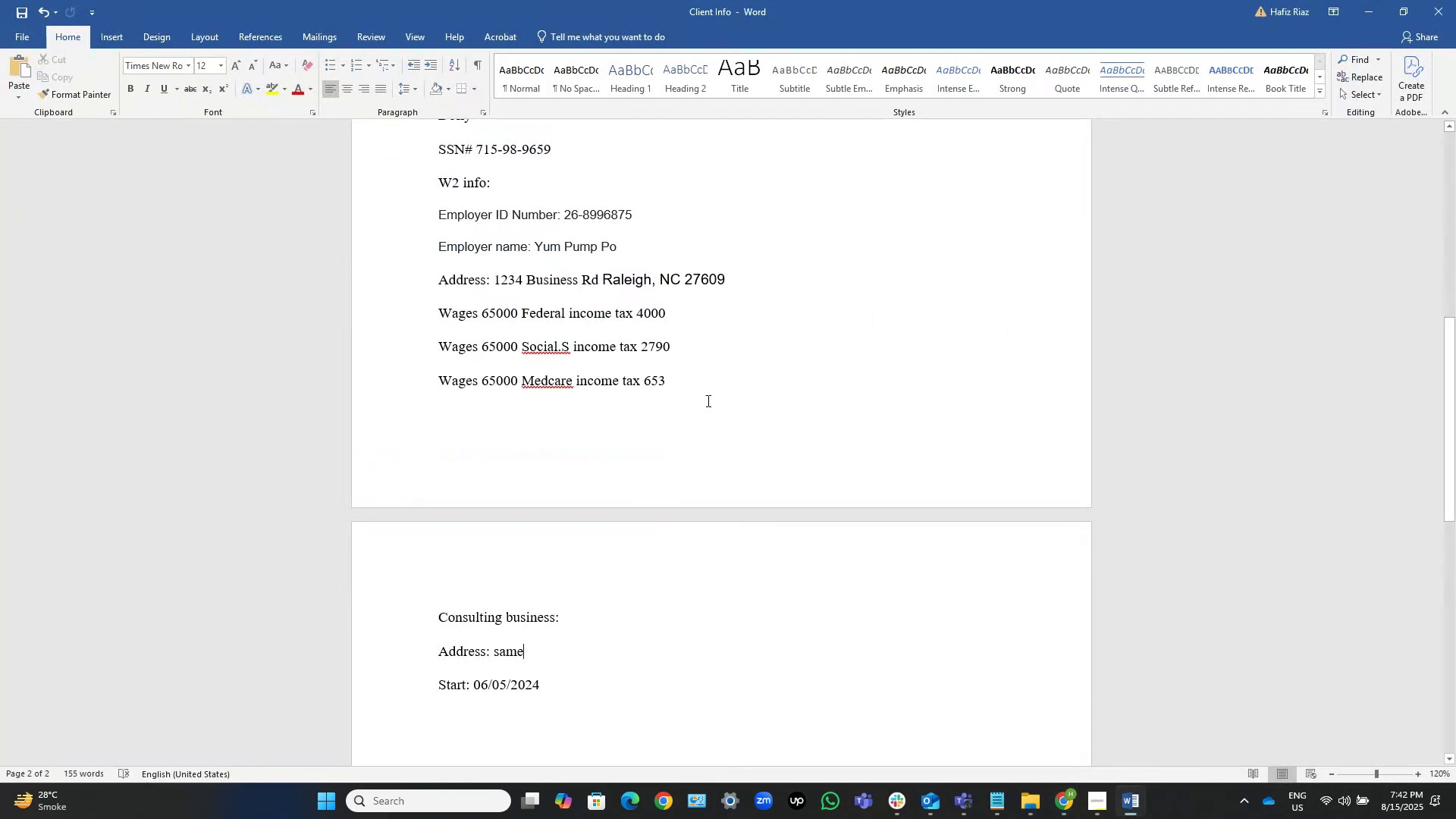 
scroll: coordinate [717, 388], scroll_direction: up, amount: 7.0
 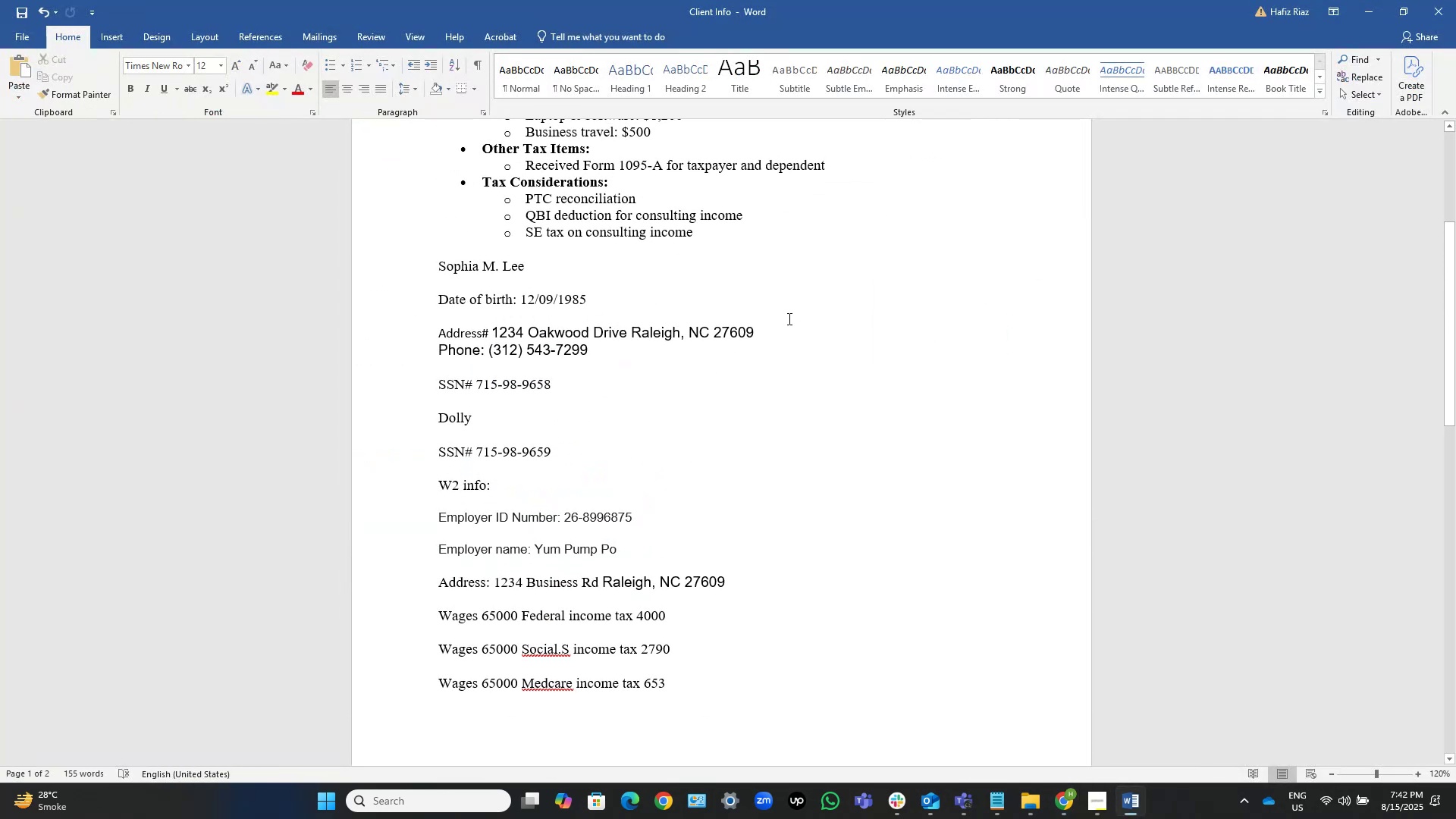 
left_click_drag(start_coordinate=[777, 325], to_coordinate=[494, 325])
 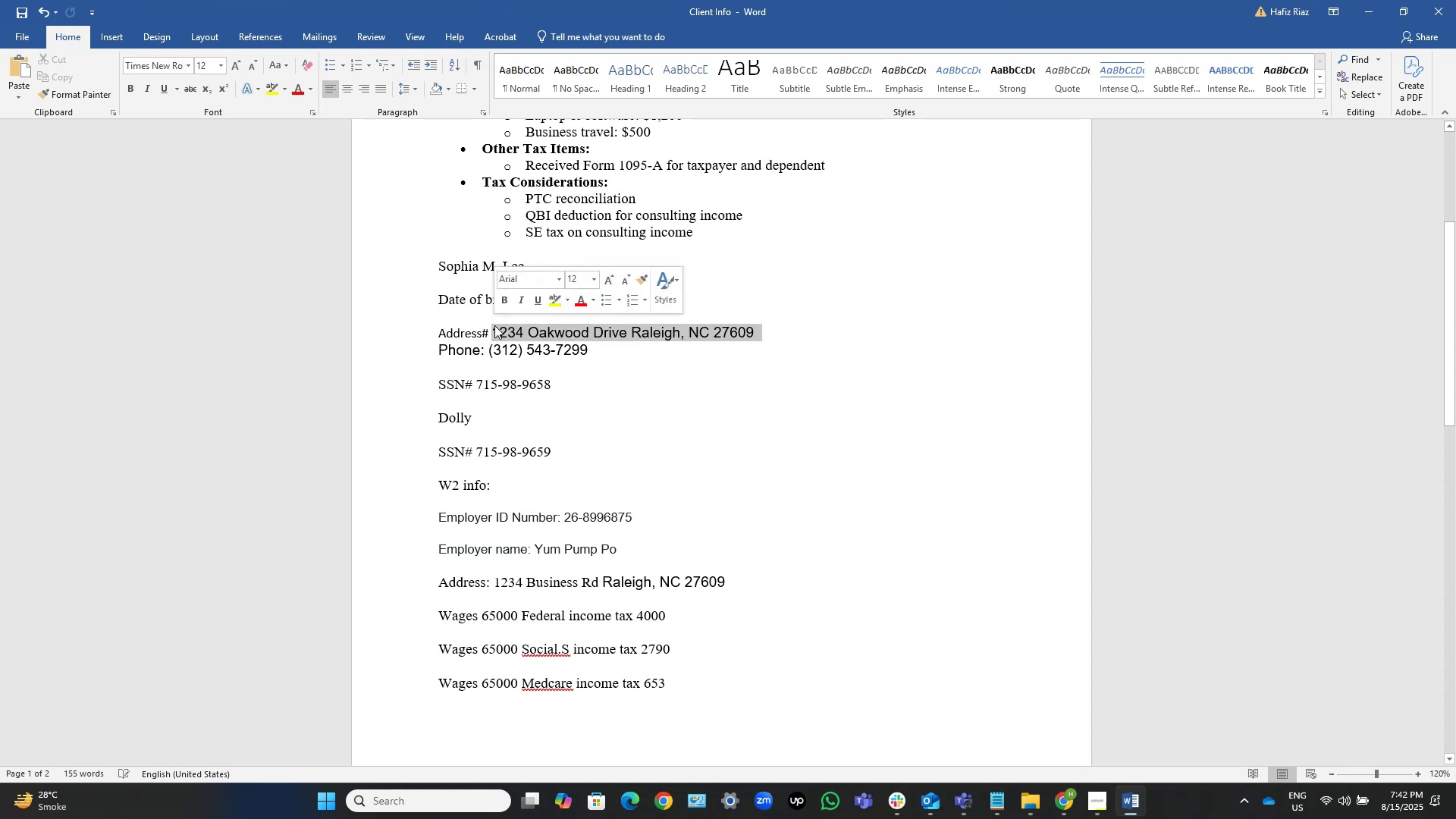 
key(Control+C)
 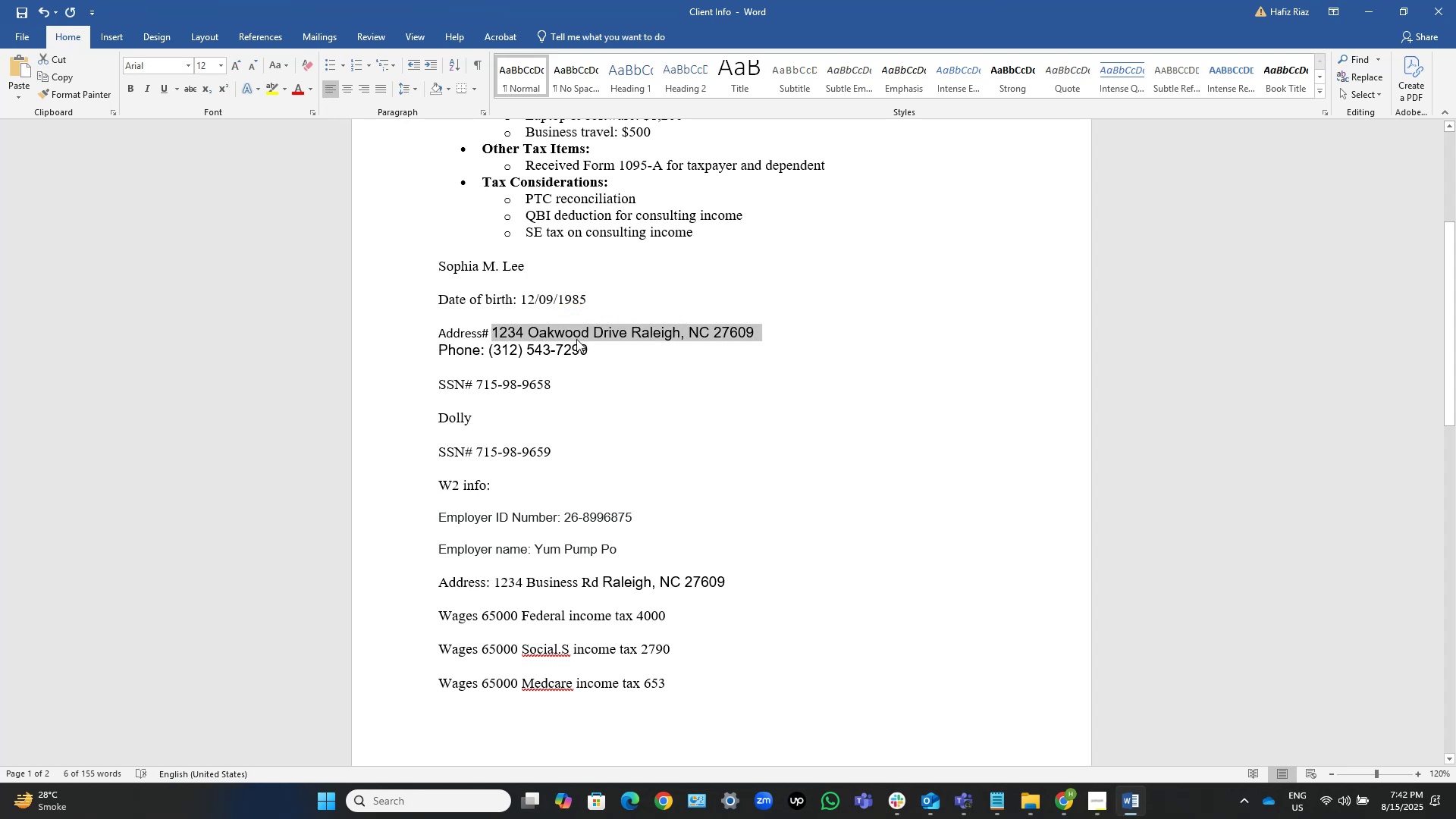 
wait(8.7)
 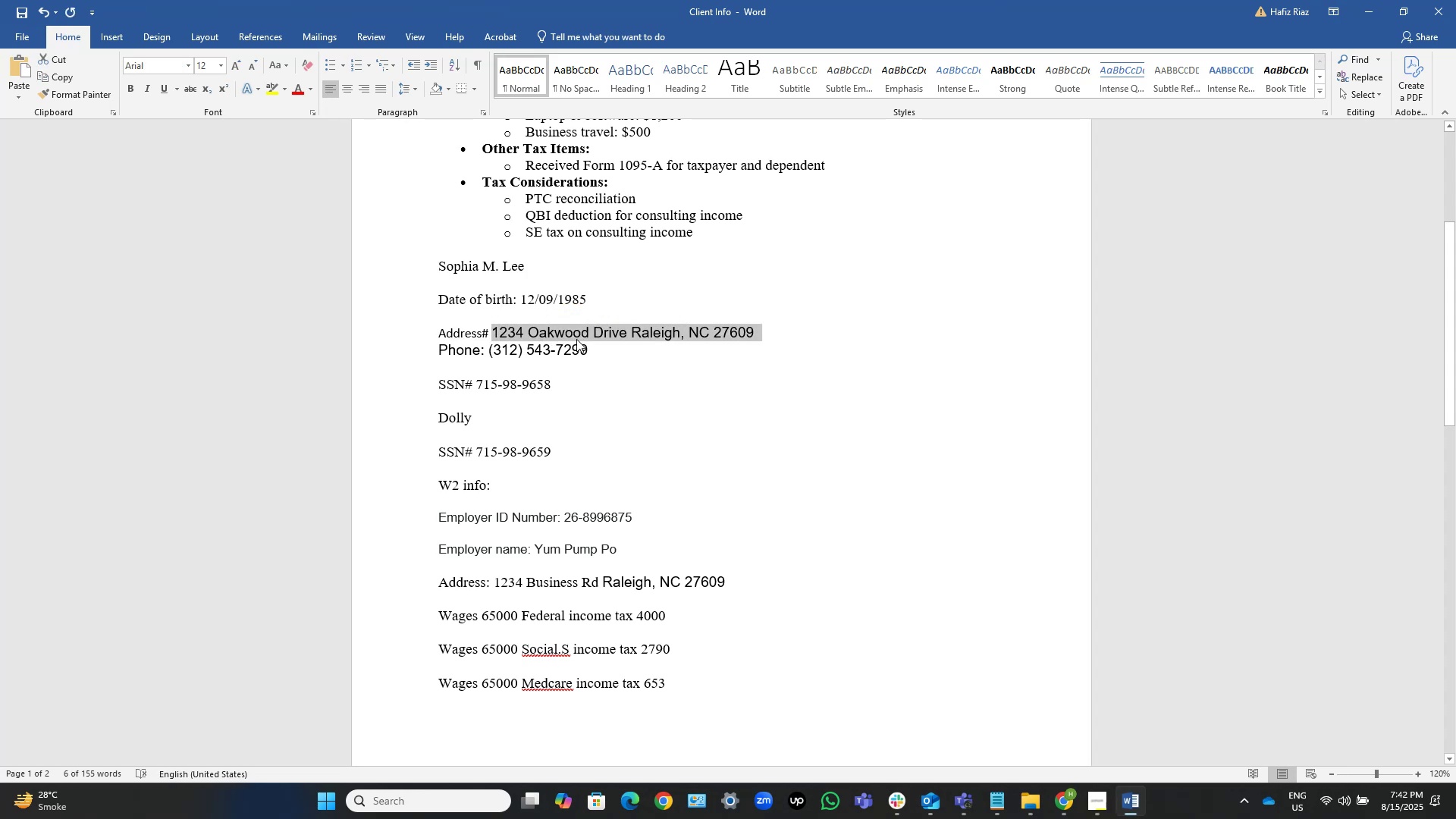 
key(Alt+AltLeft)
 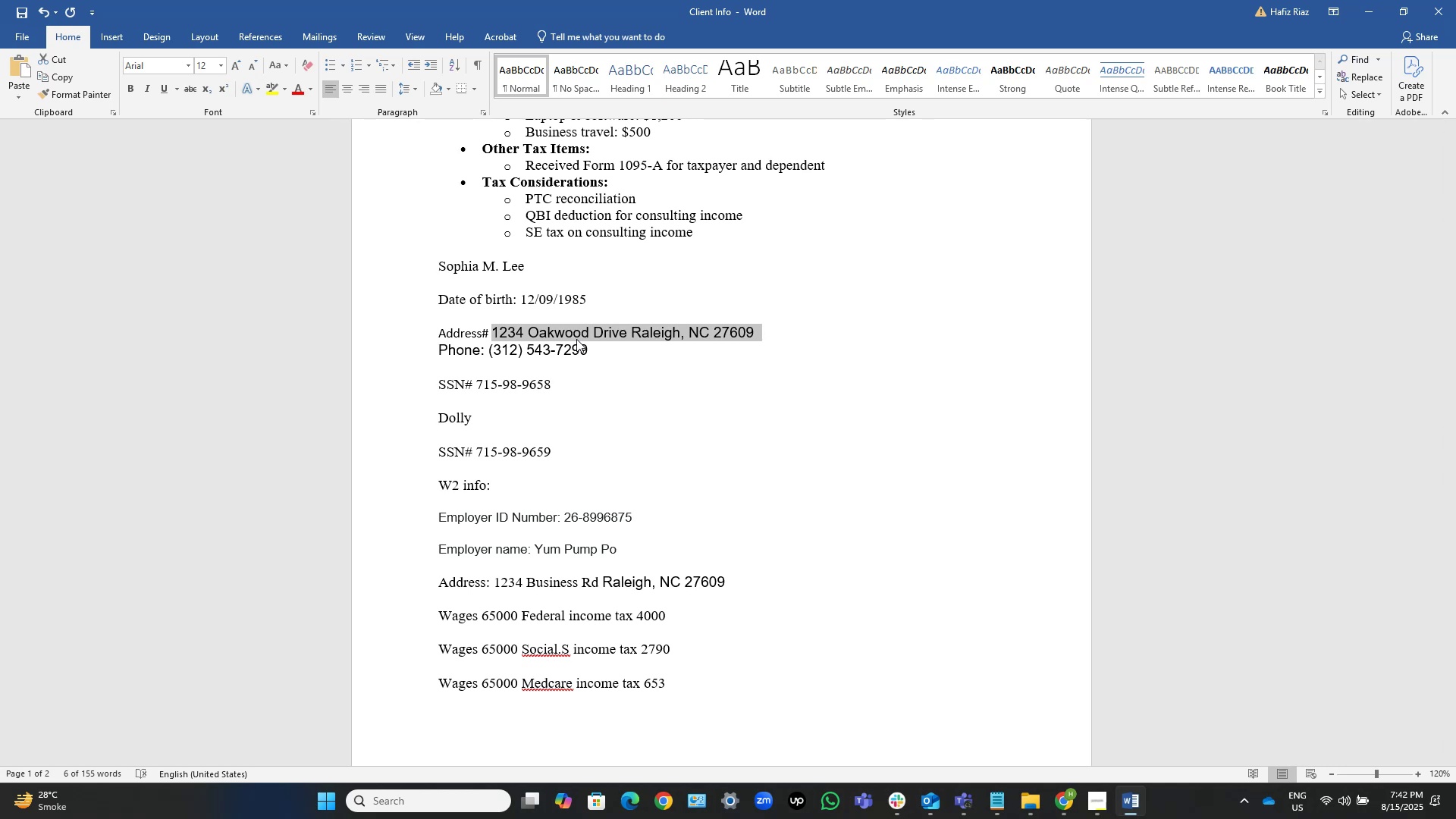 
key(Alt+Tab)
 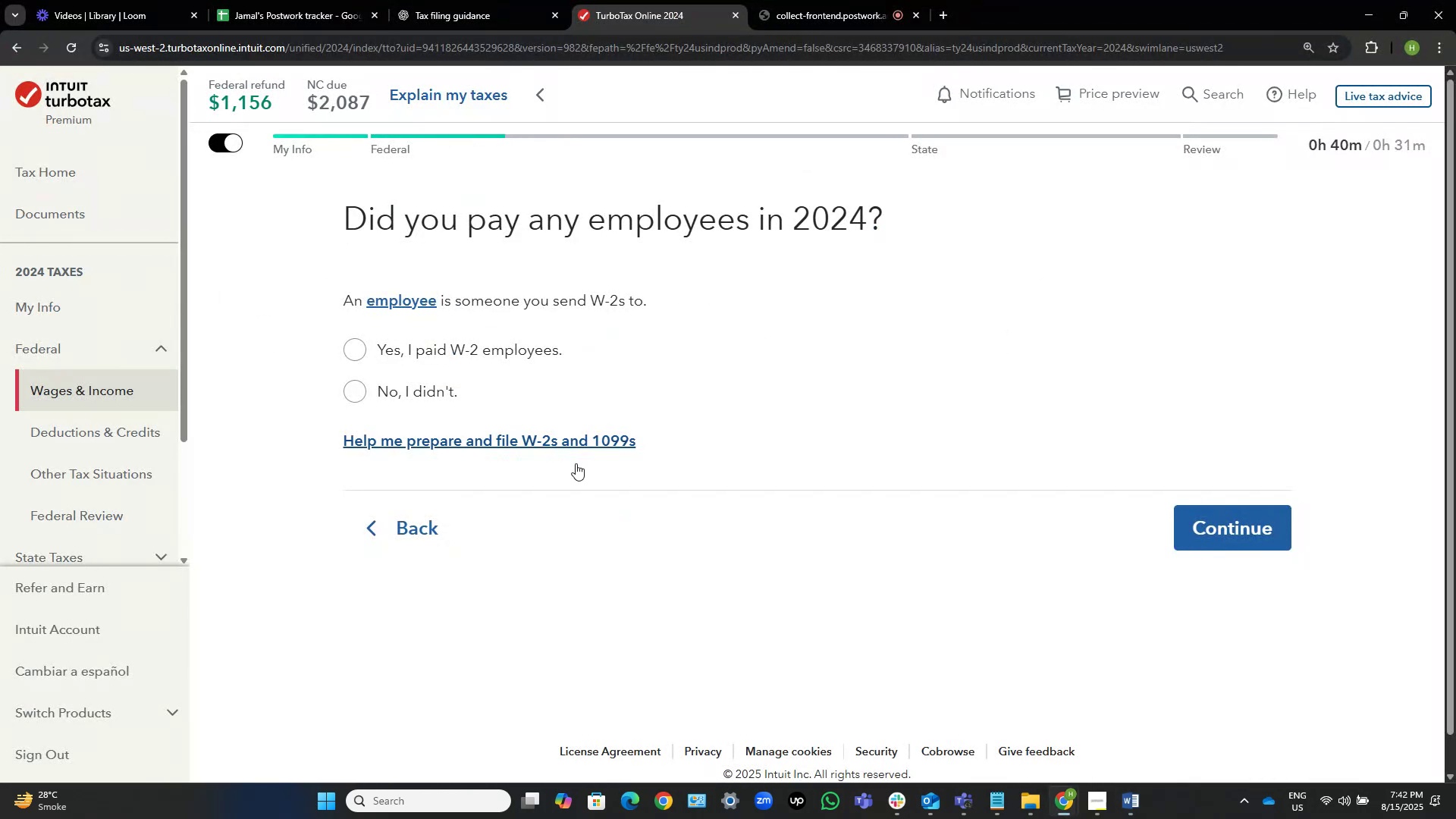 
left_click([415, 533])
 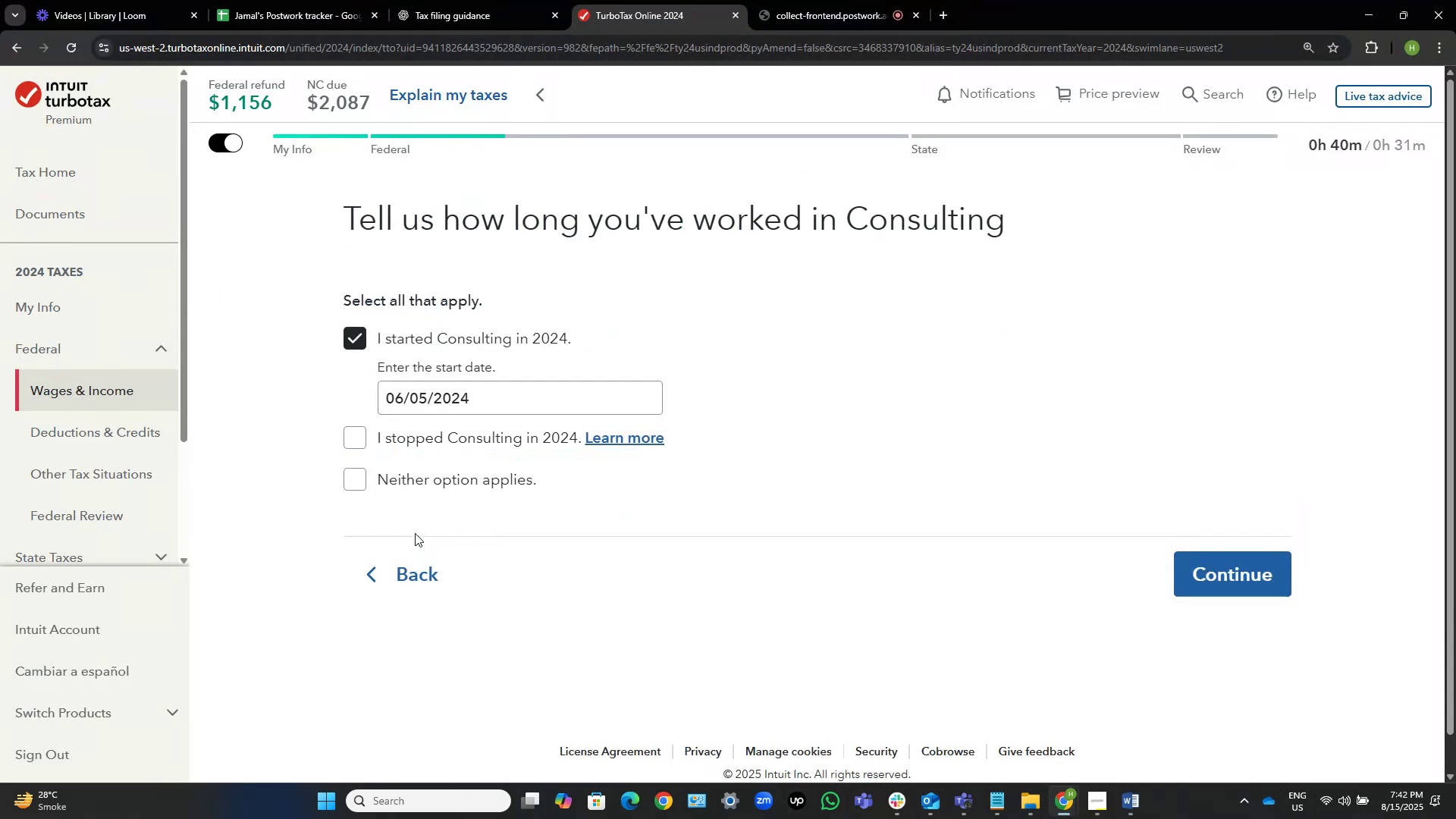 
left_click([410, 551])
 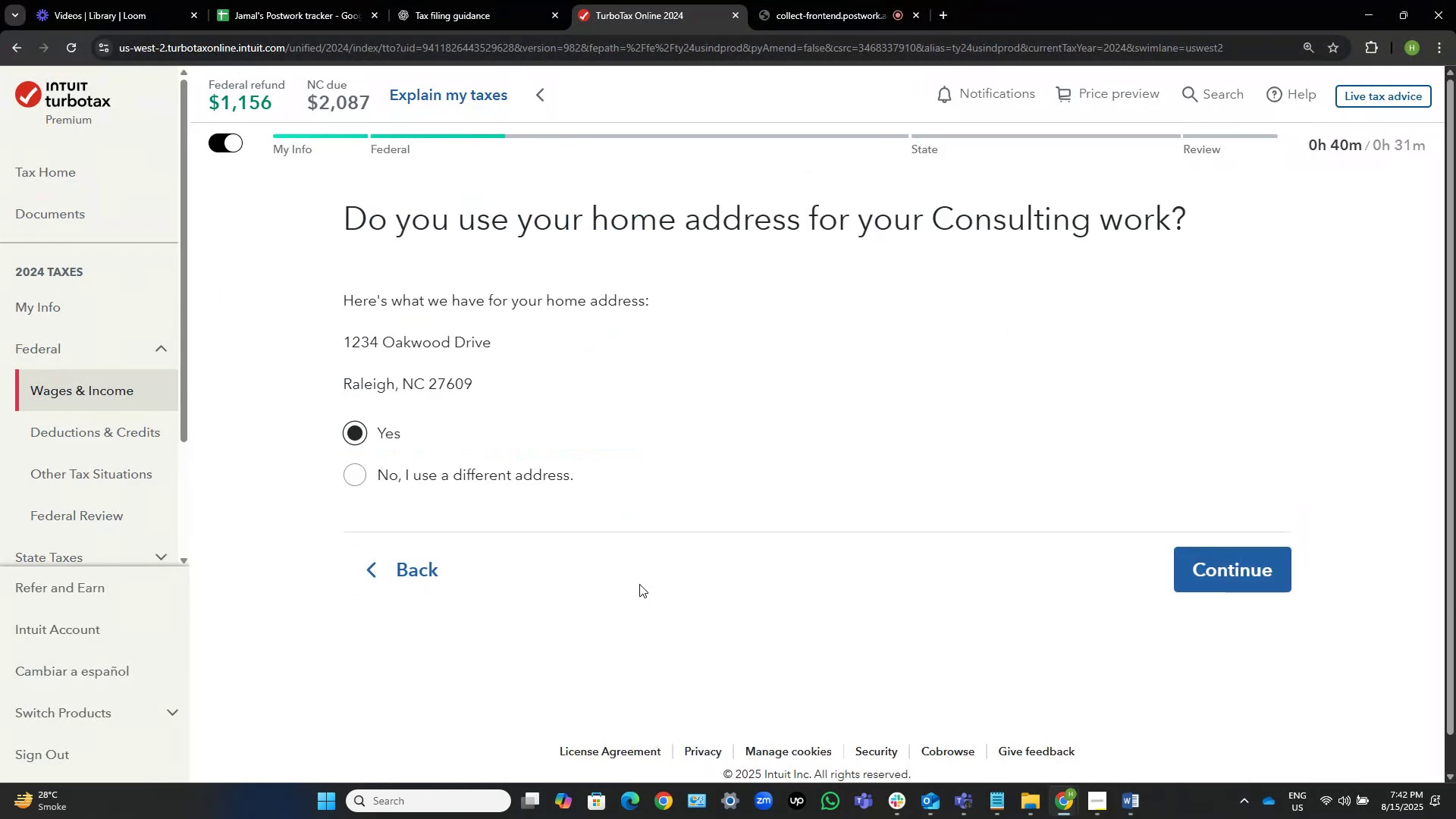 
left_click([1242, 563])
 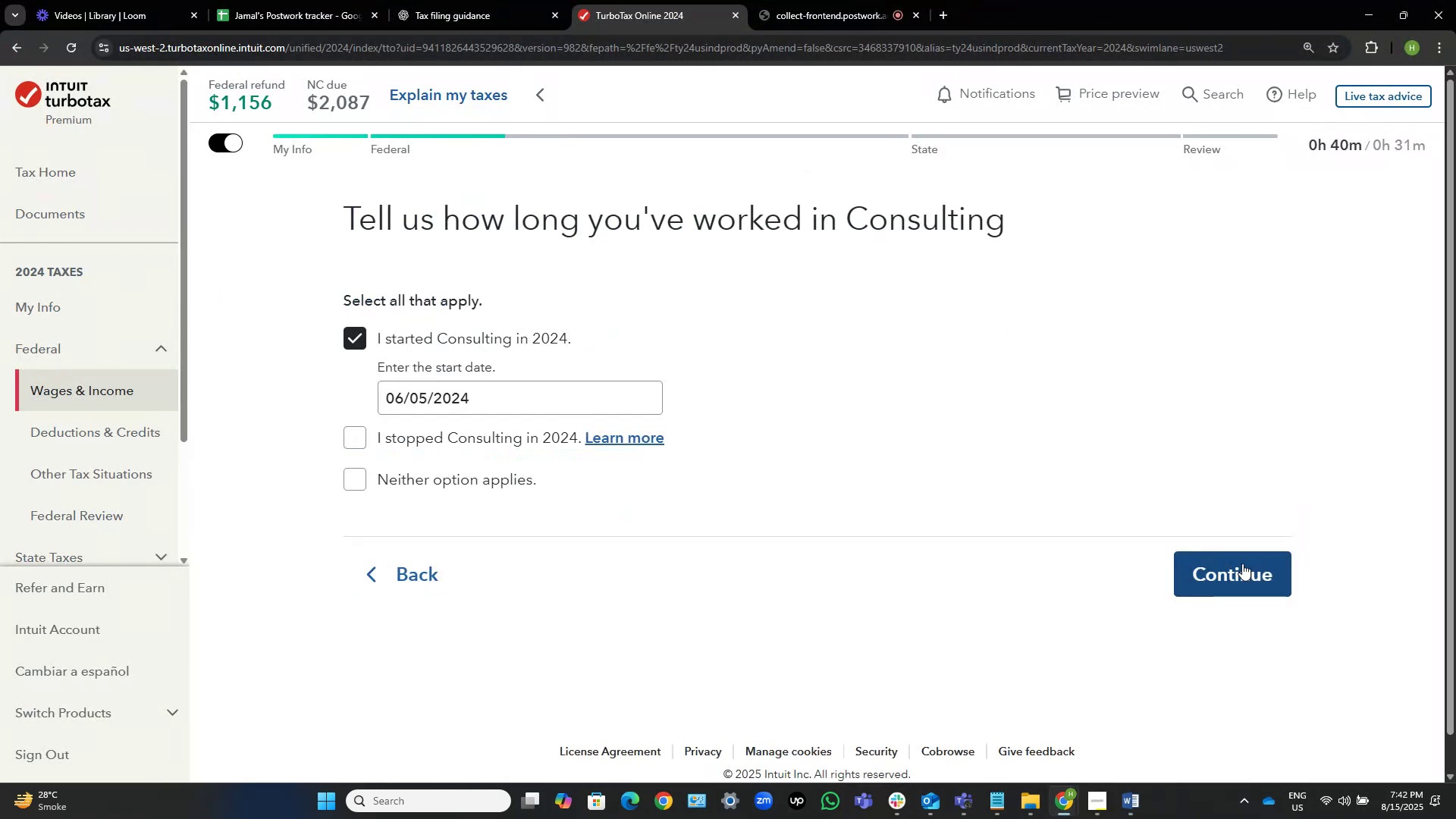 
left_click([1242, 563])
 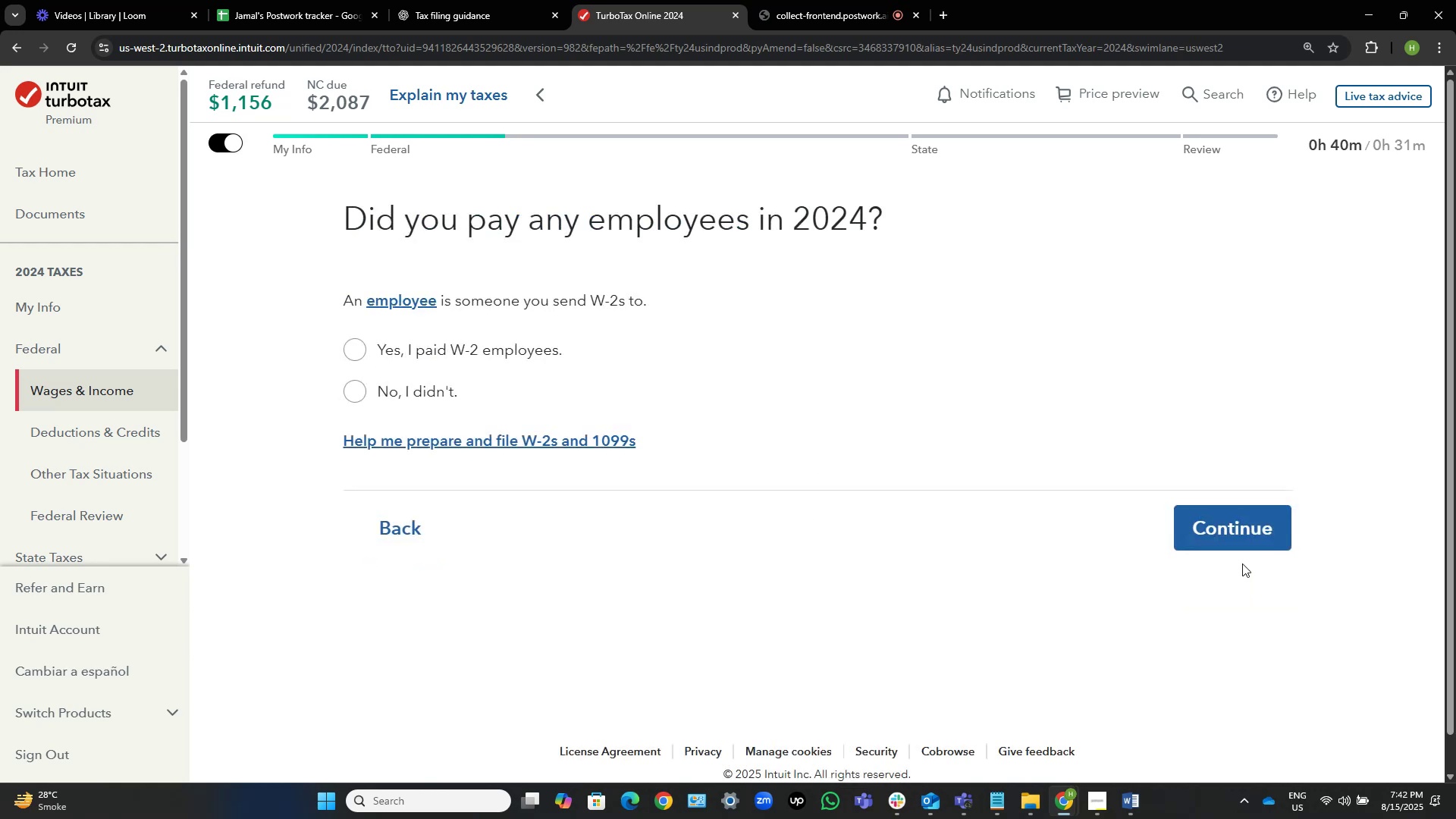 
key(Alt+AltLeft)
 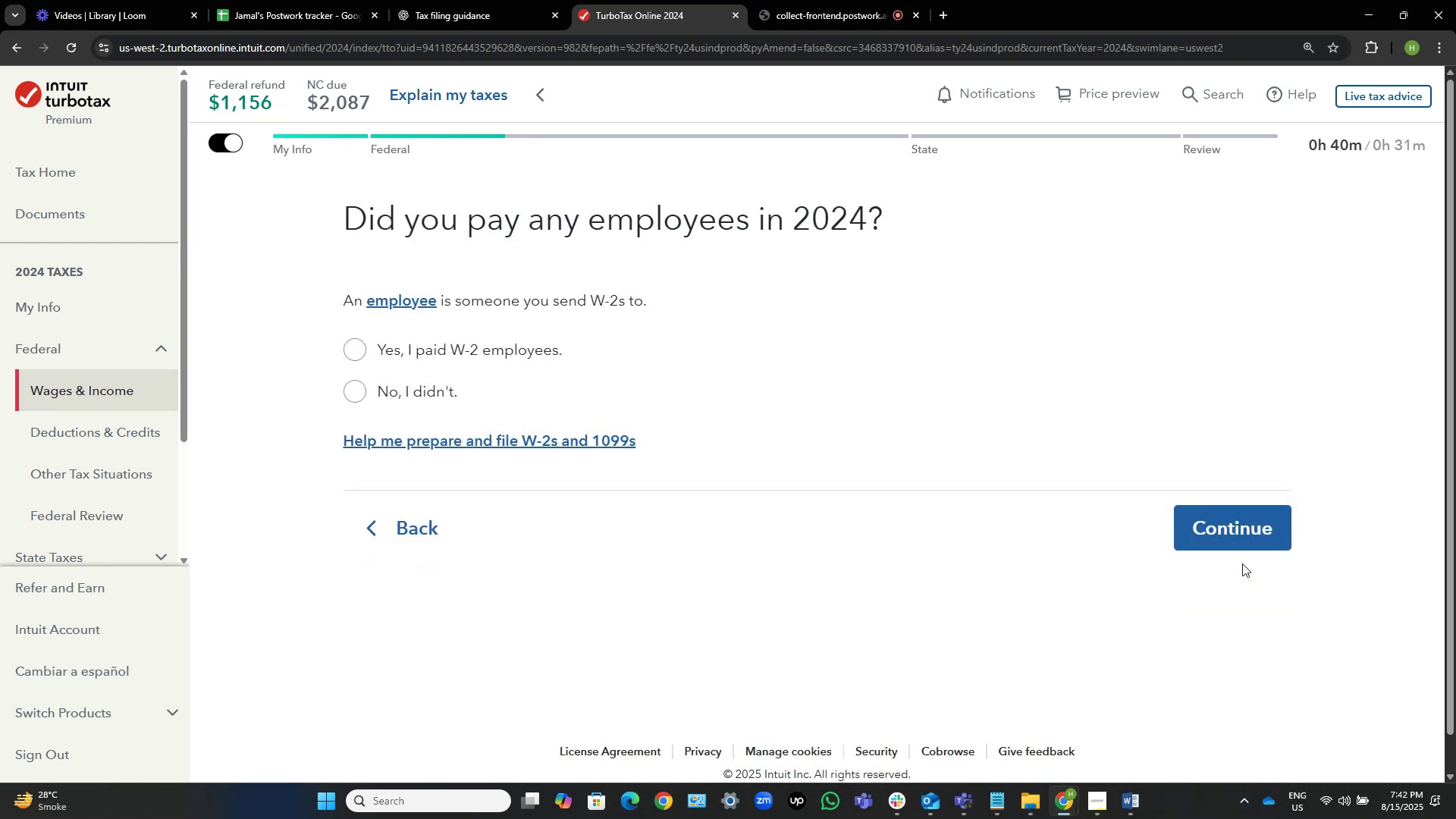 
key(Alt+Tab)
 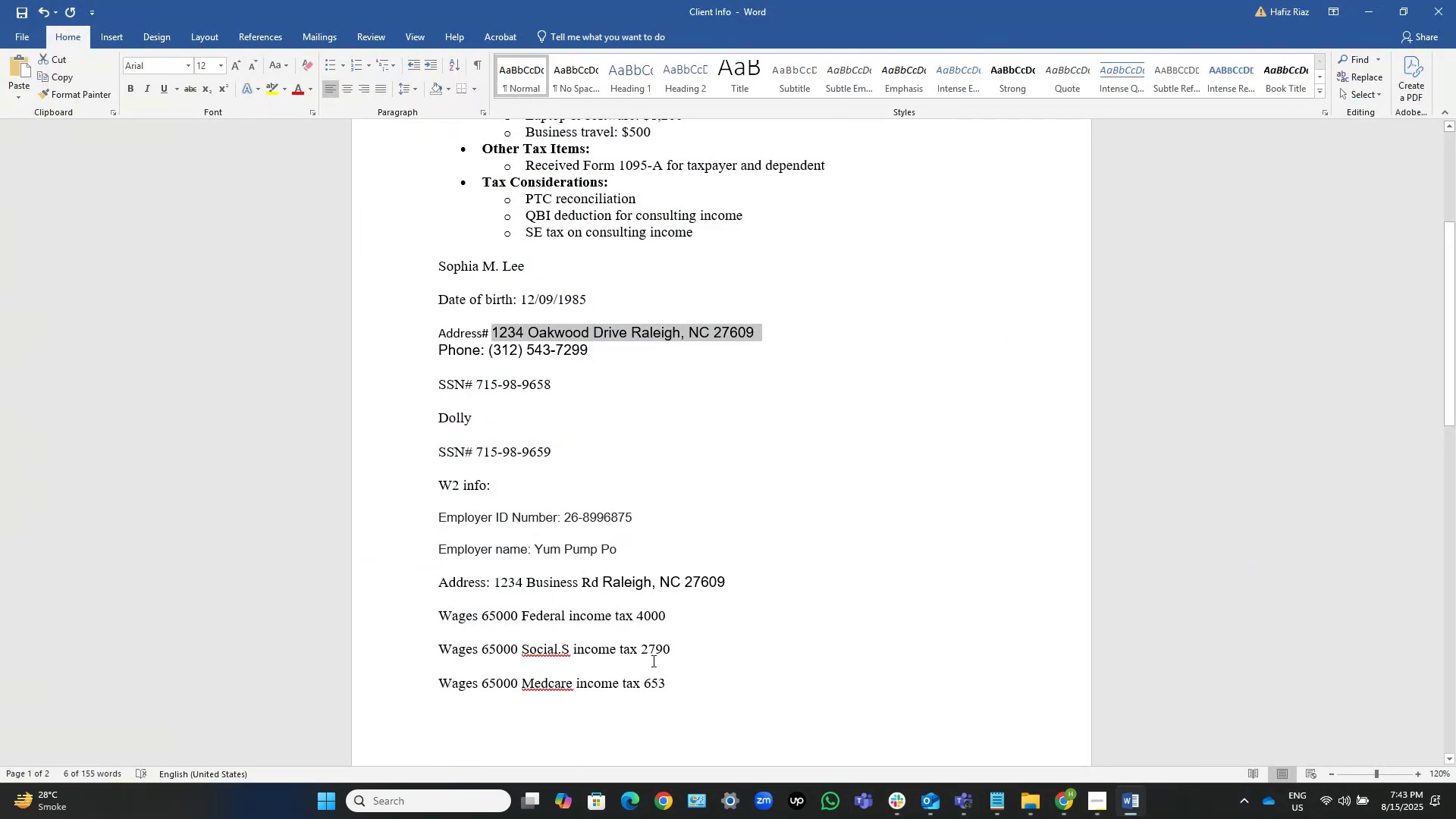 
scroll: coordinate [646, 565], scroll_direction: down, amount: 5.0
 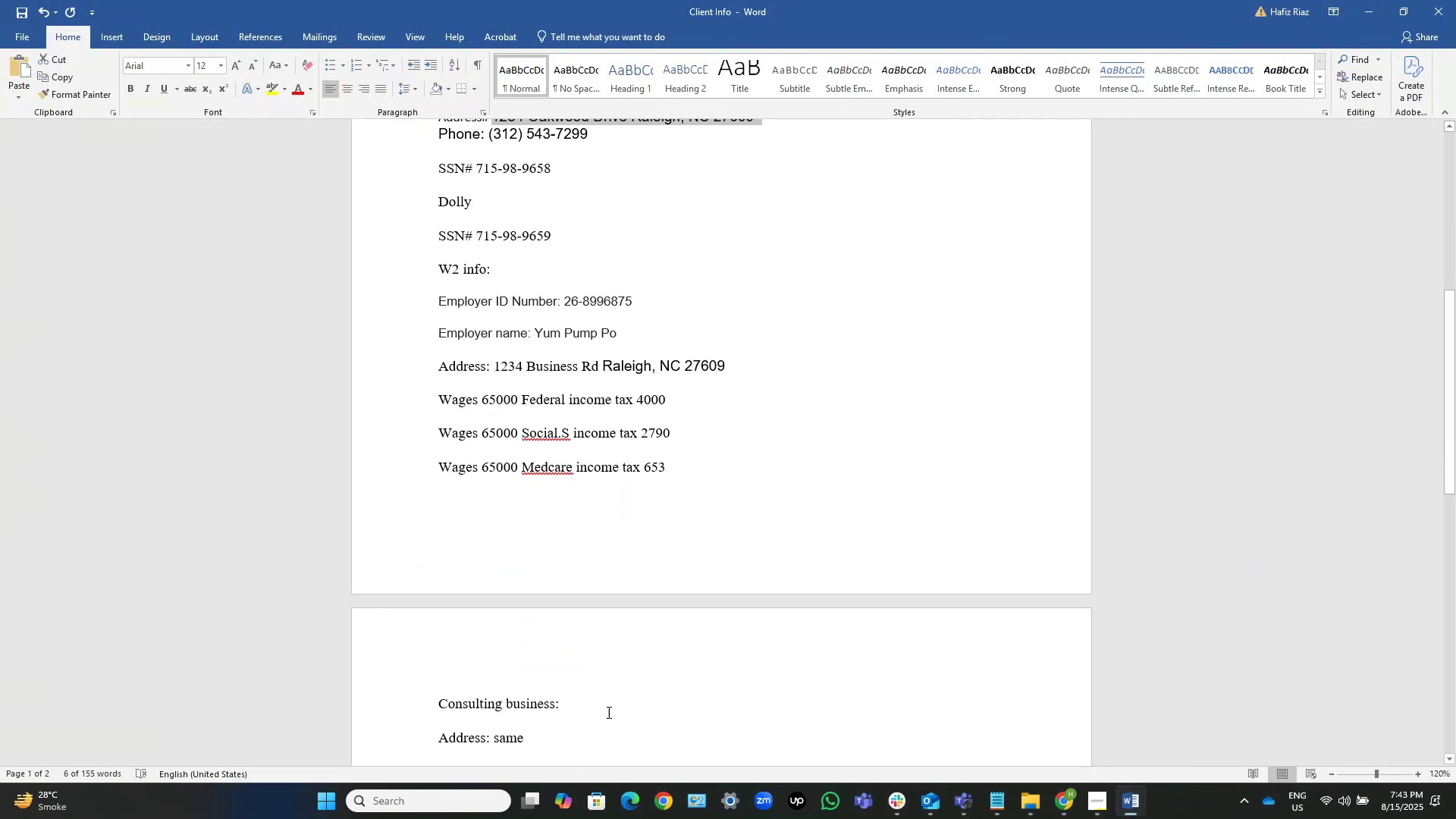 
left_click([618, 729])
 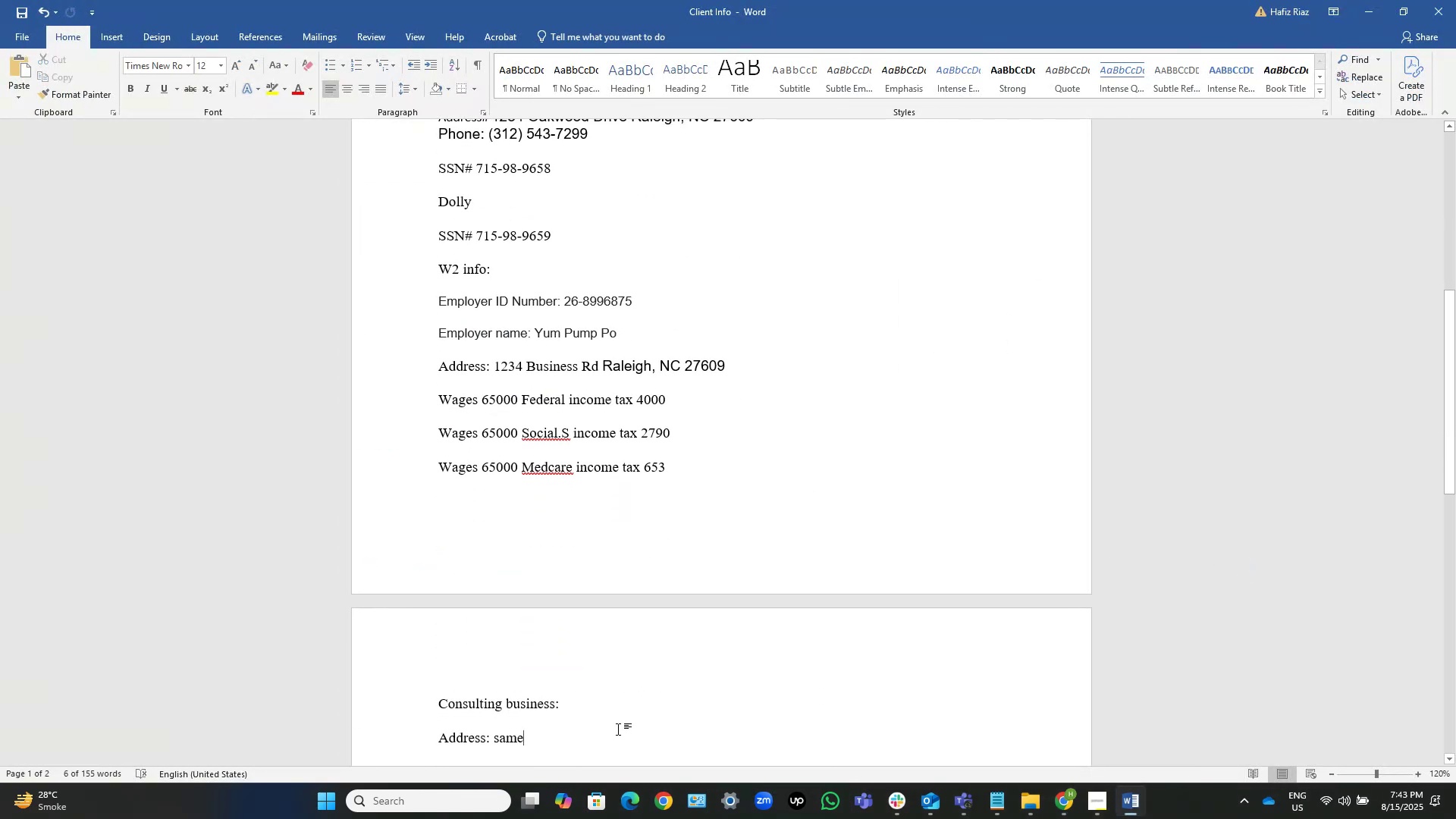 
scroll: coordinate [618, 729], scroll_direction: down, amount: 3.0
 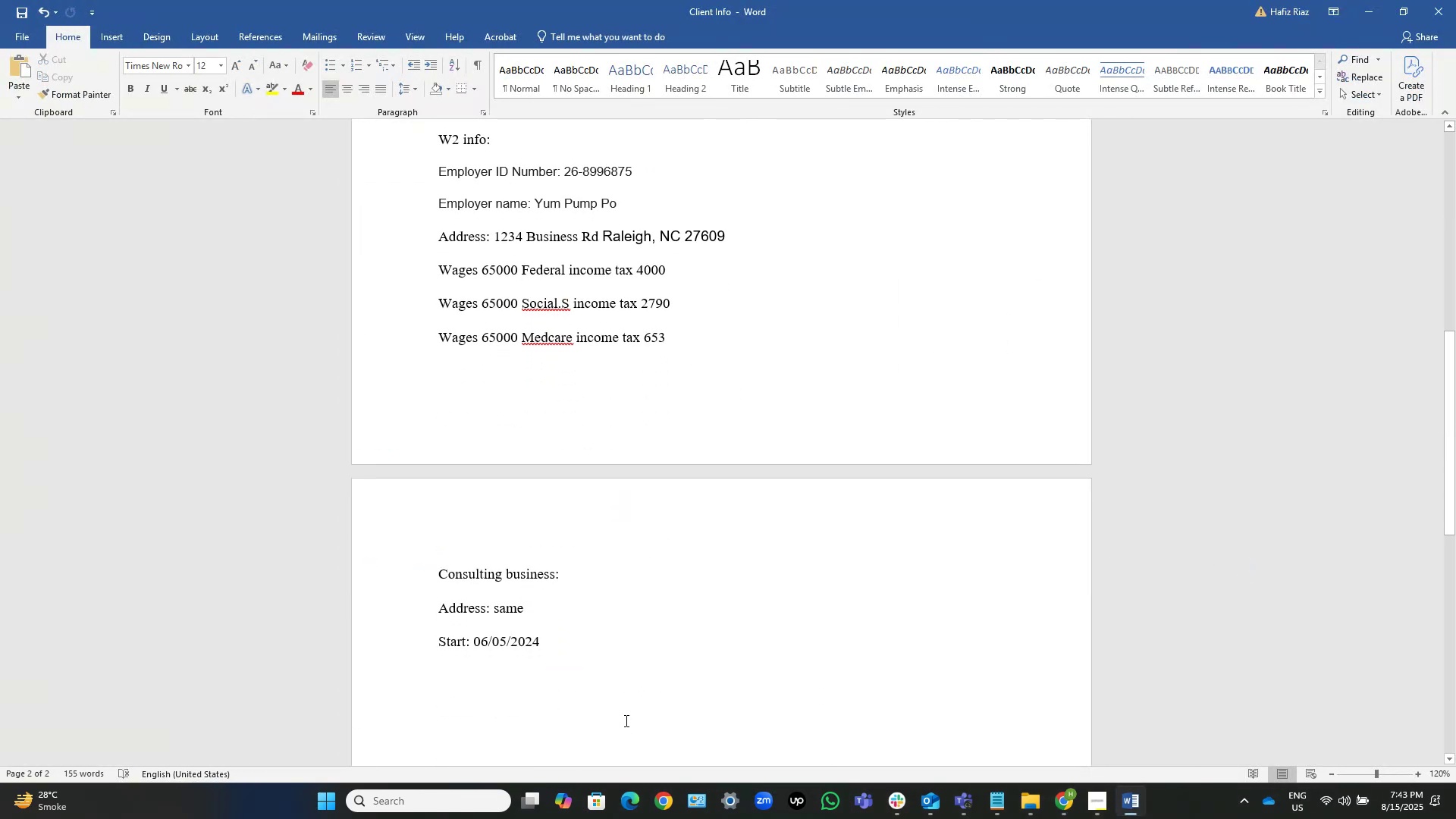 
key(Control+Shift+ArrowLeft)
 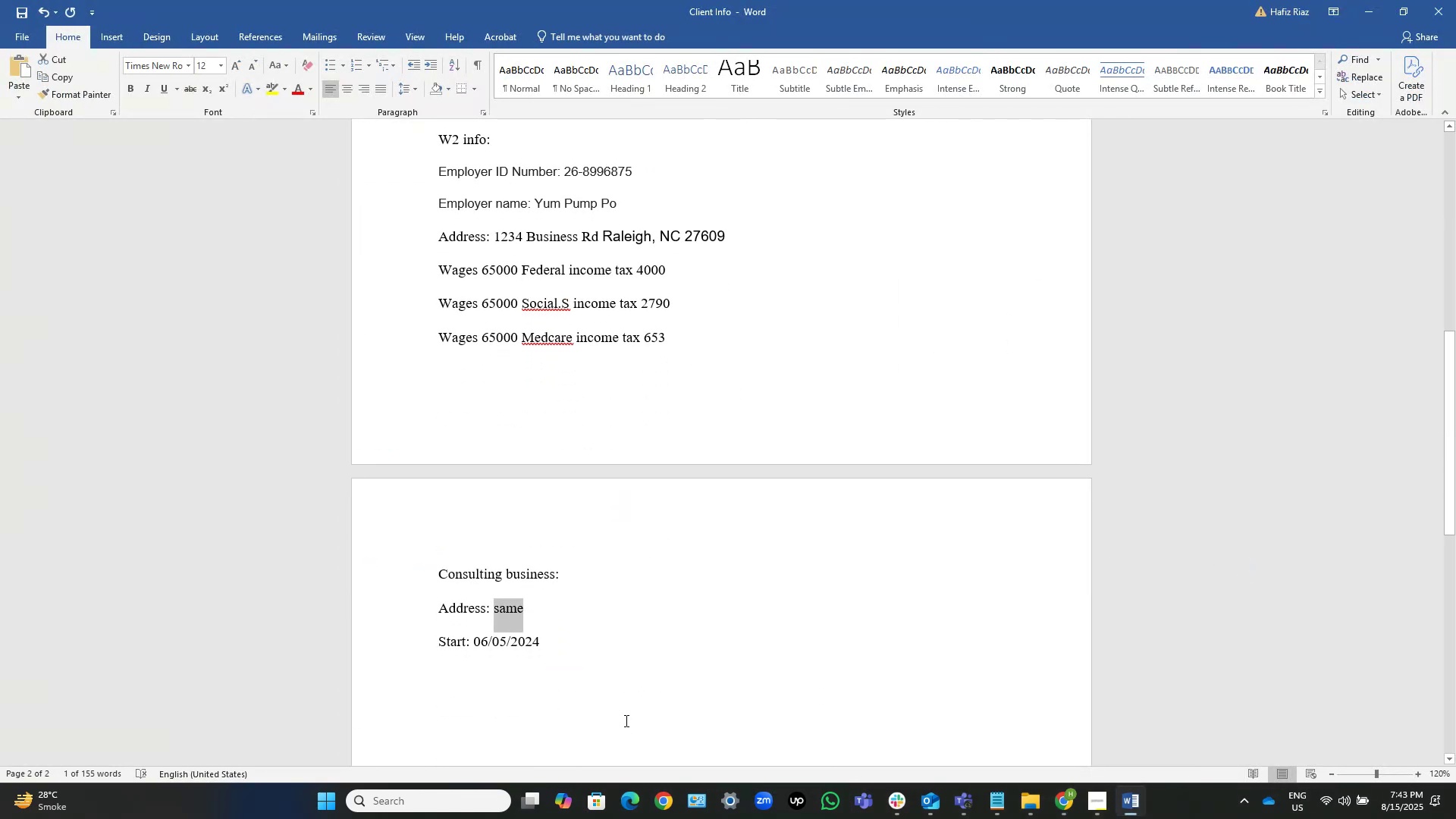 
key(Control+V)
 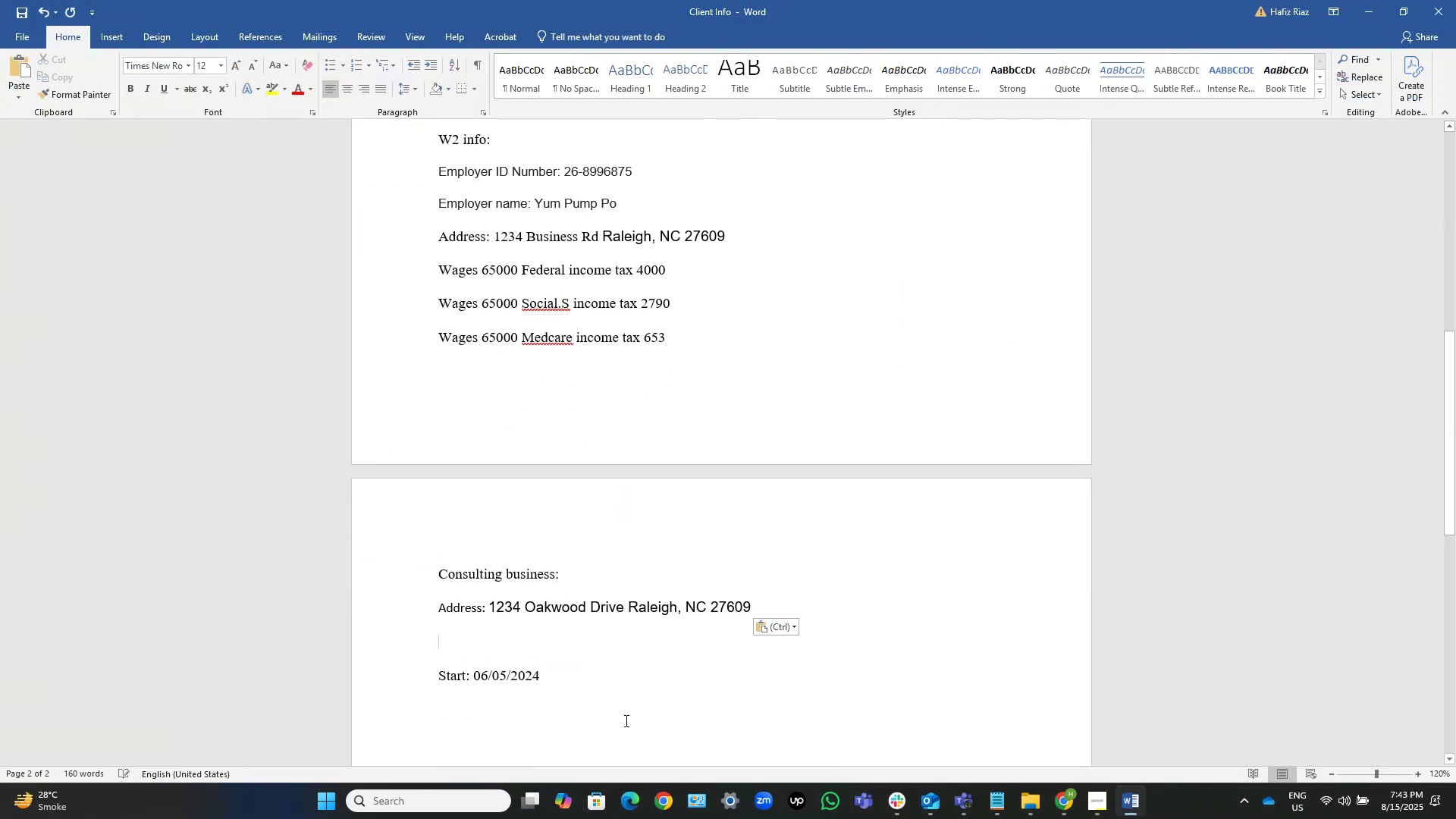 
key(Backspace)
 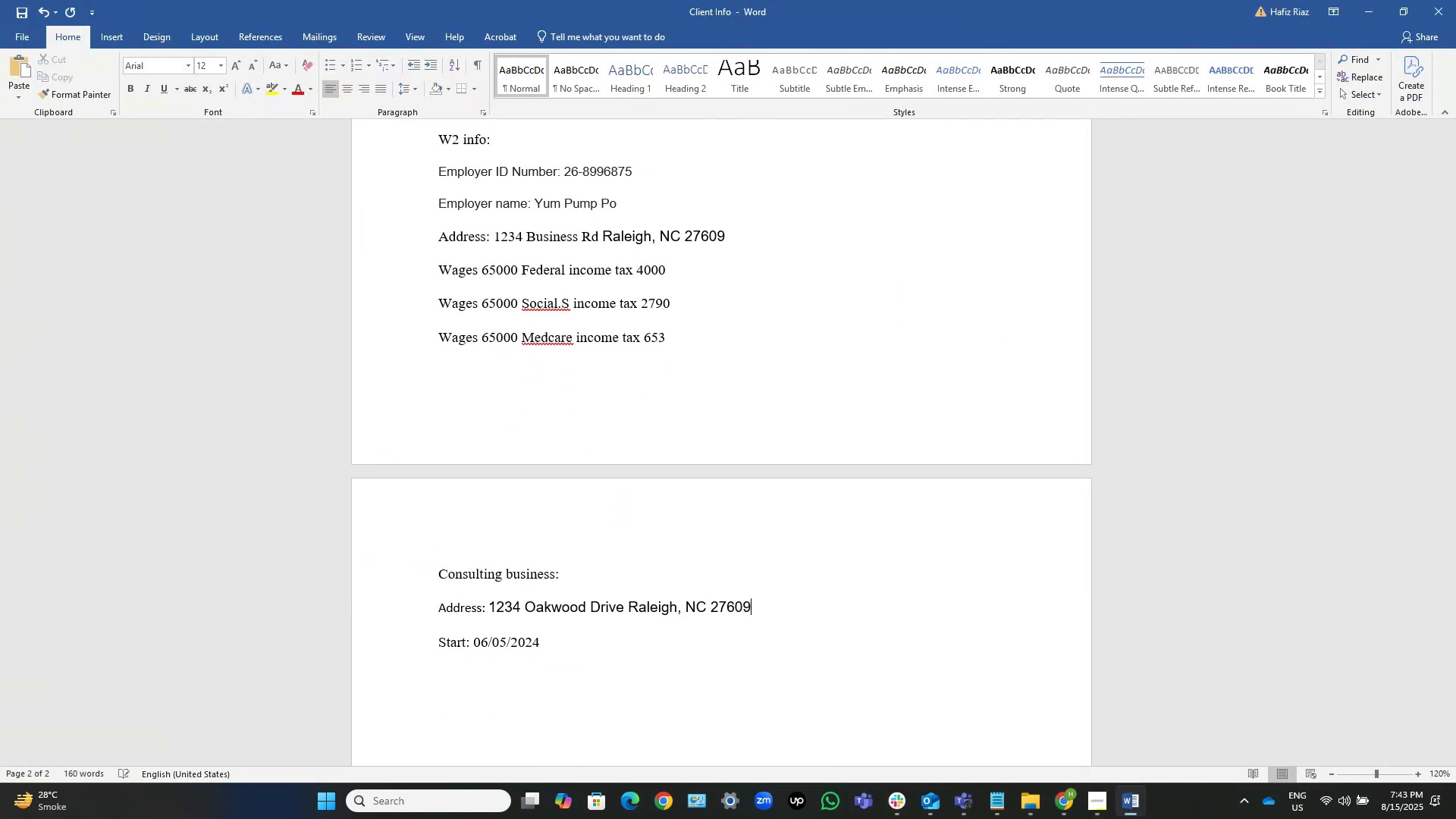 
key(Control+S)
 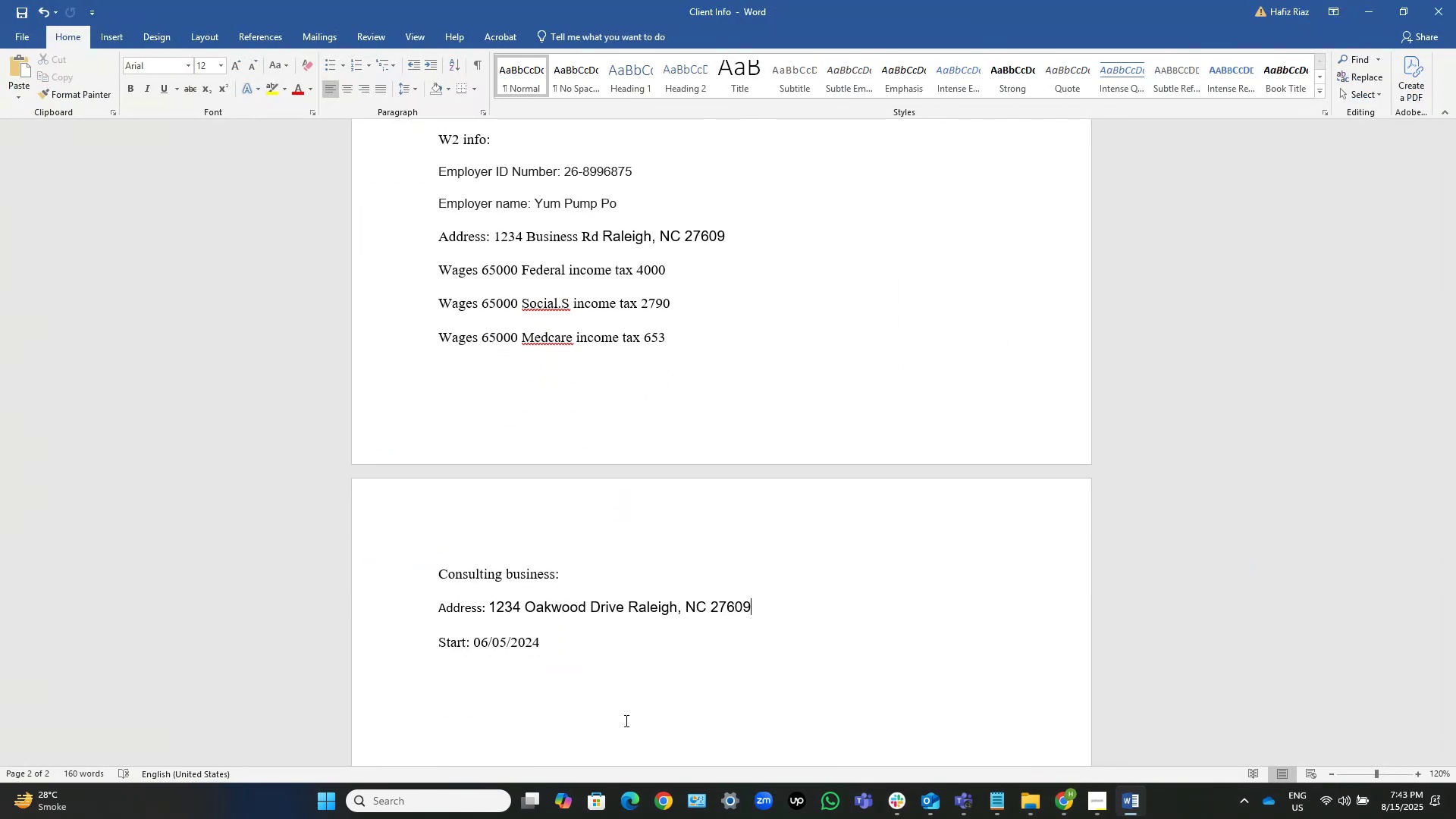 
key(Alt+AltLeft)
 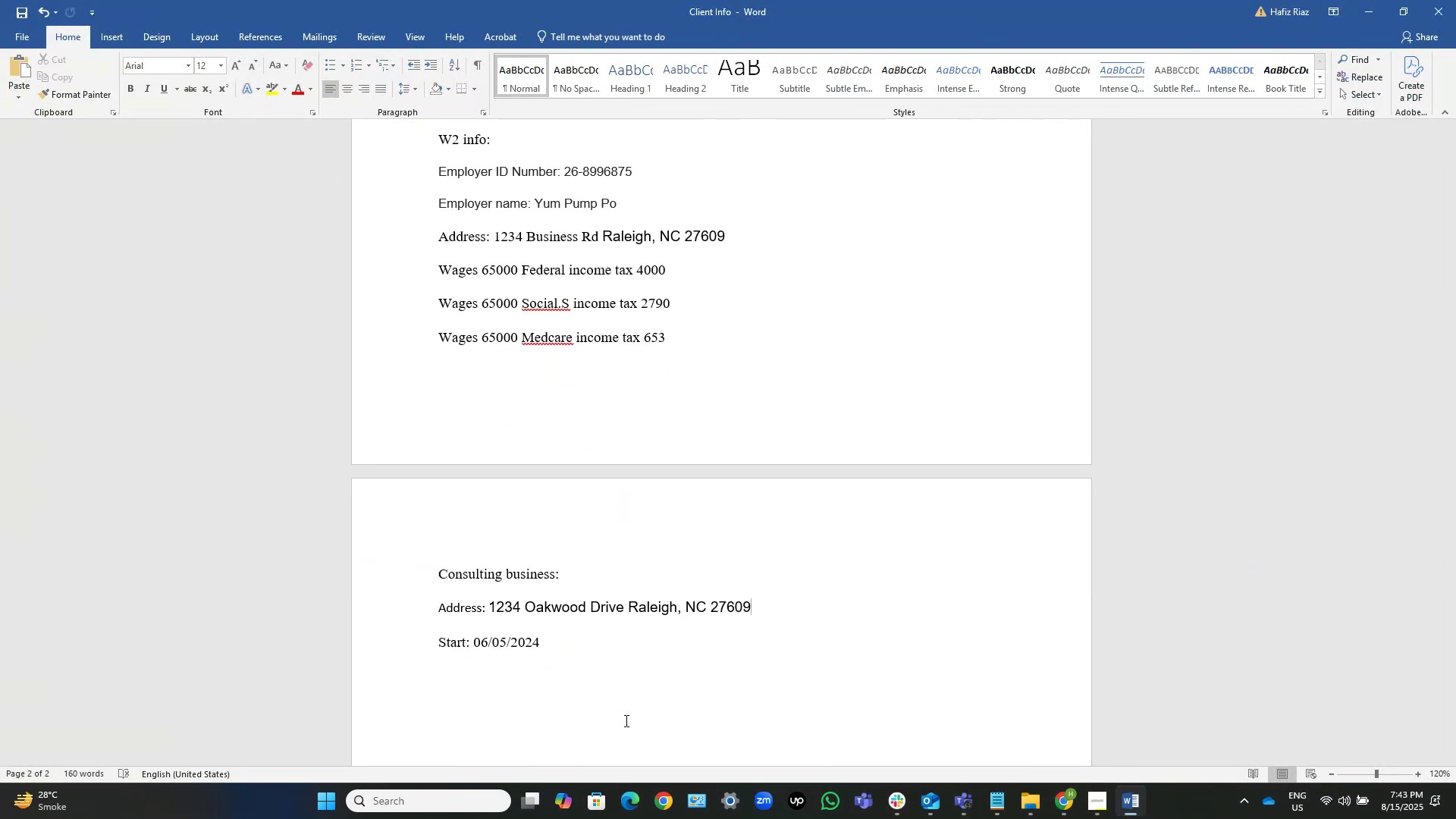 
key(Alt+Tab)
 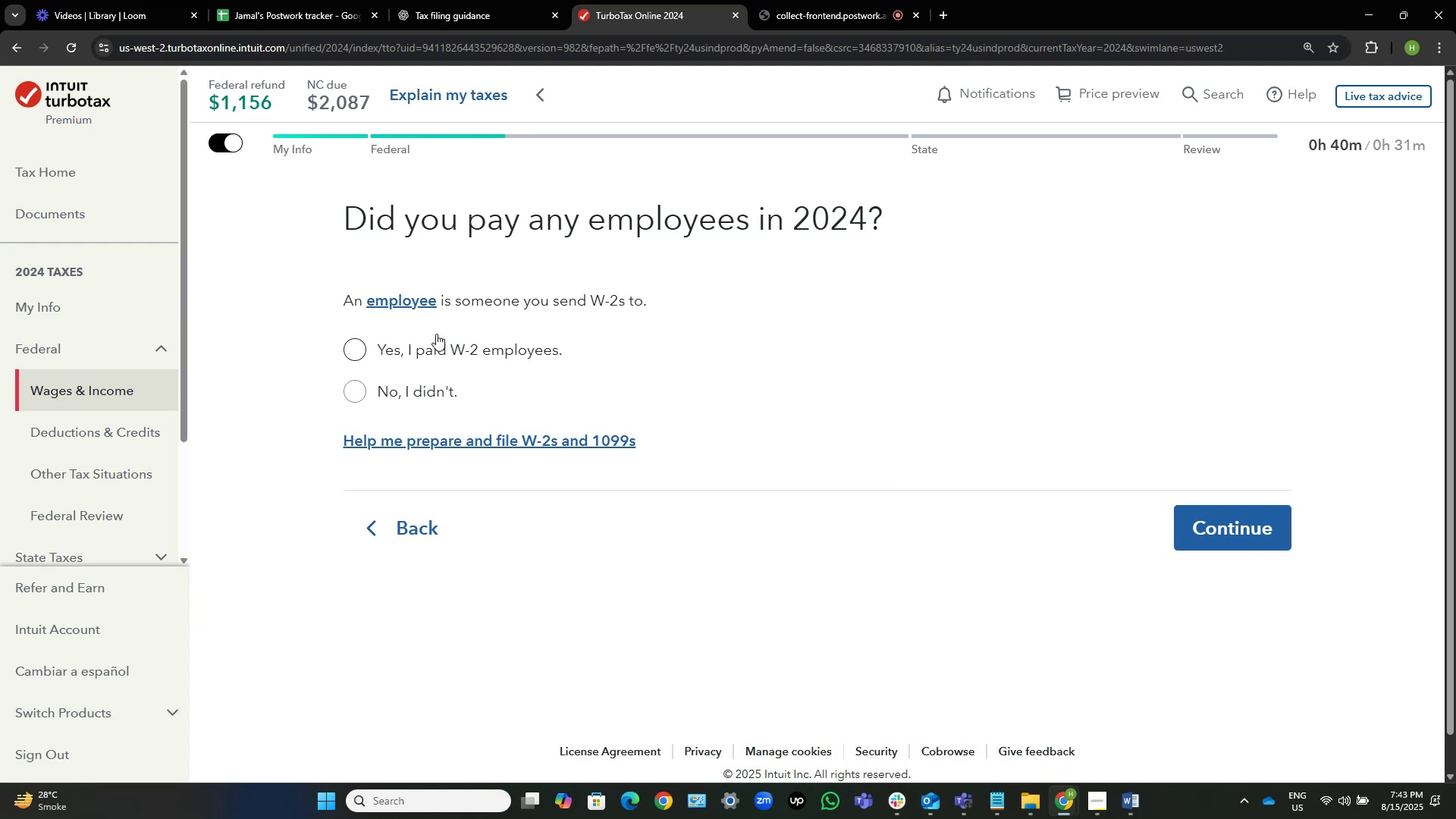 
left_click([406, 401])
 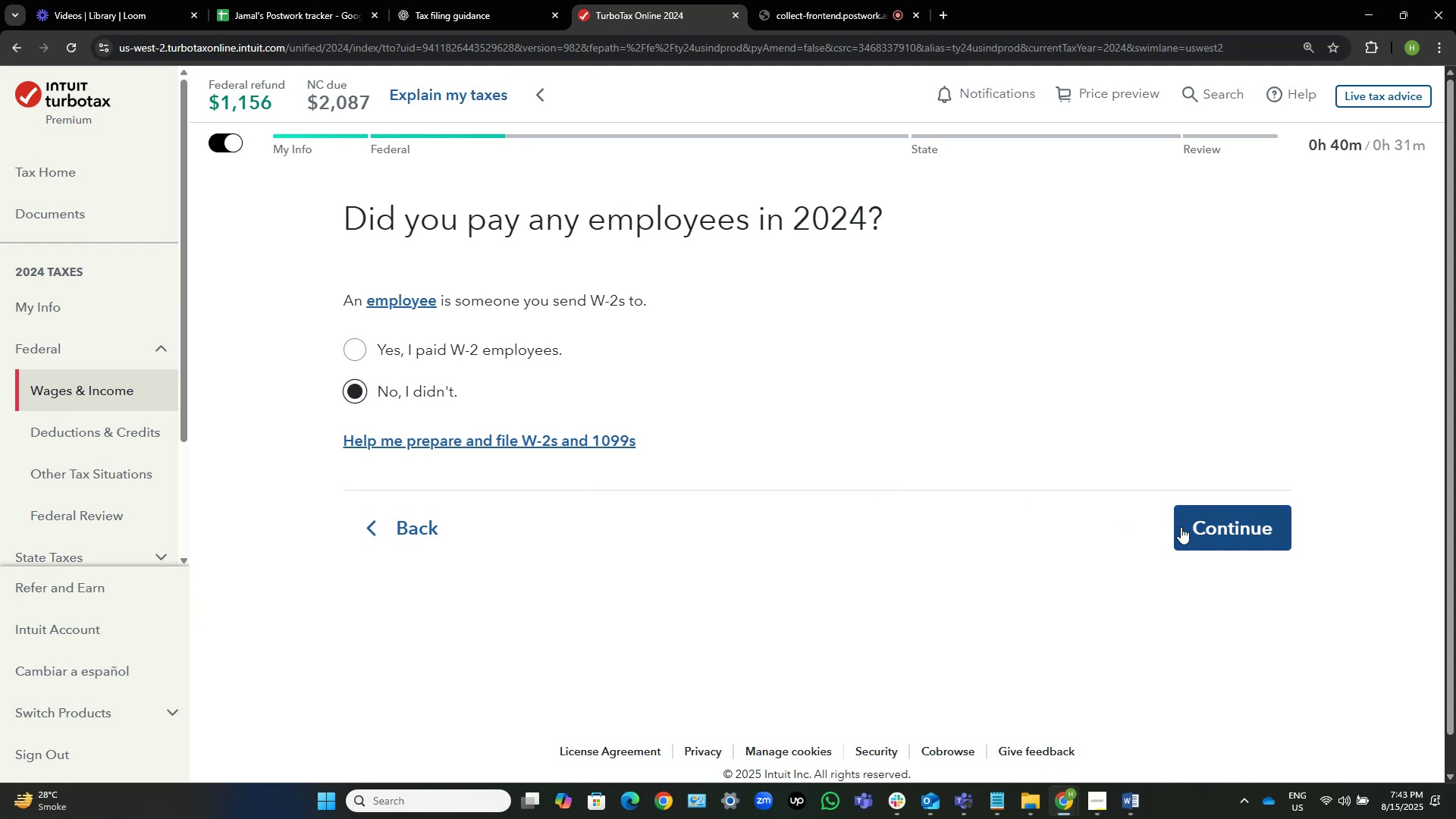 
left_click([1235, 531])
 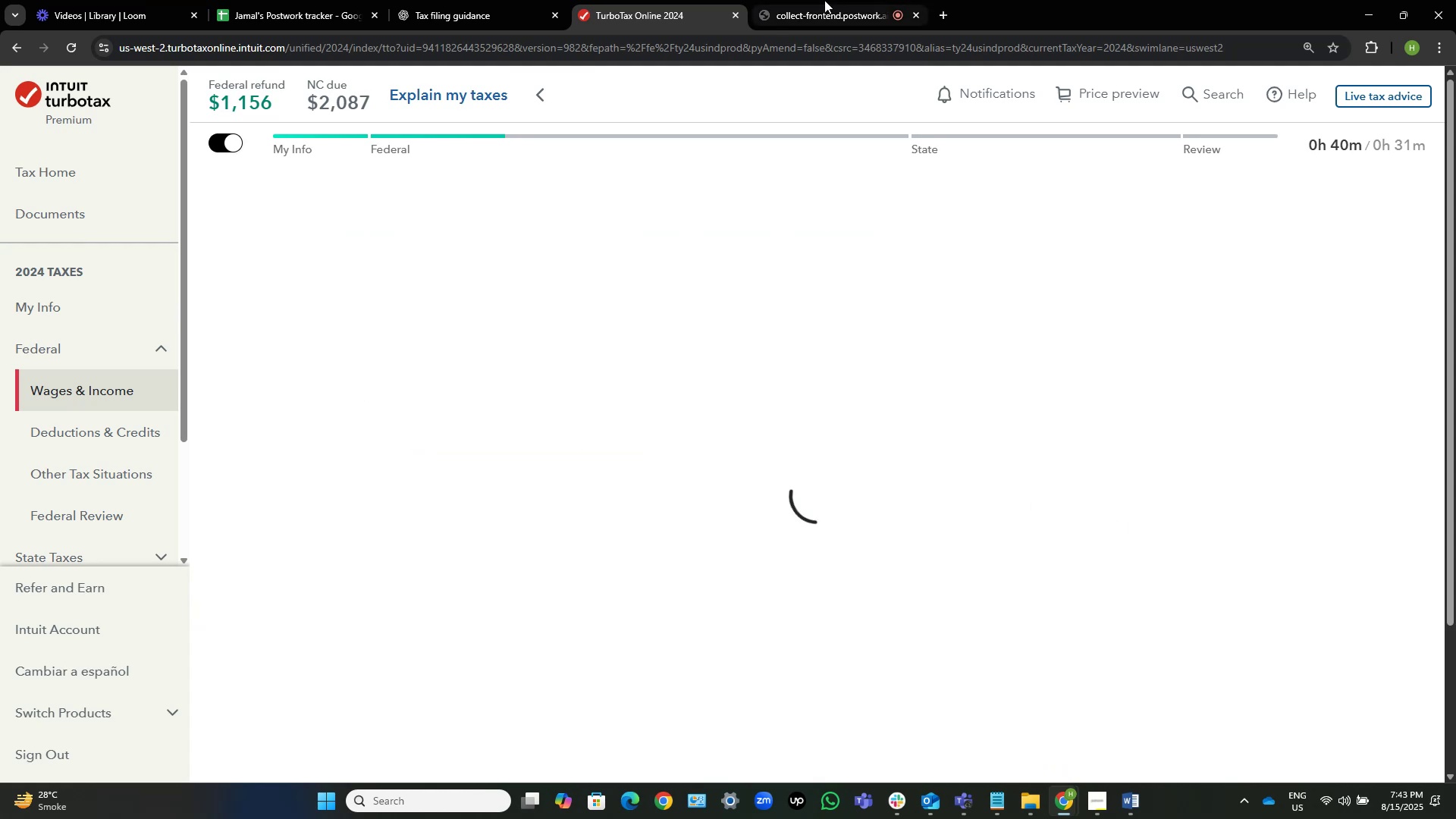 
left_click([827, 0])
 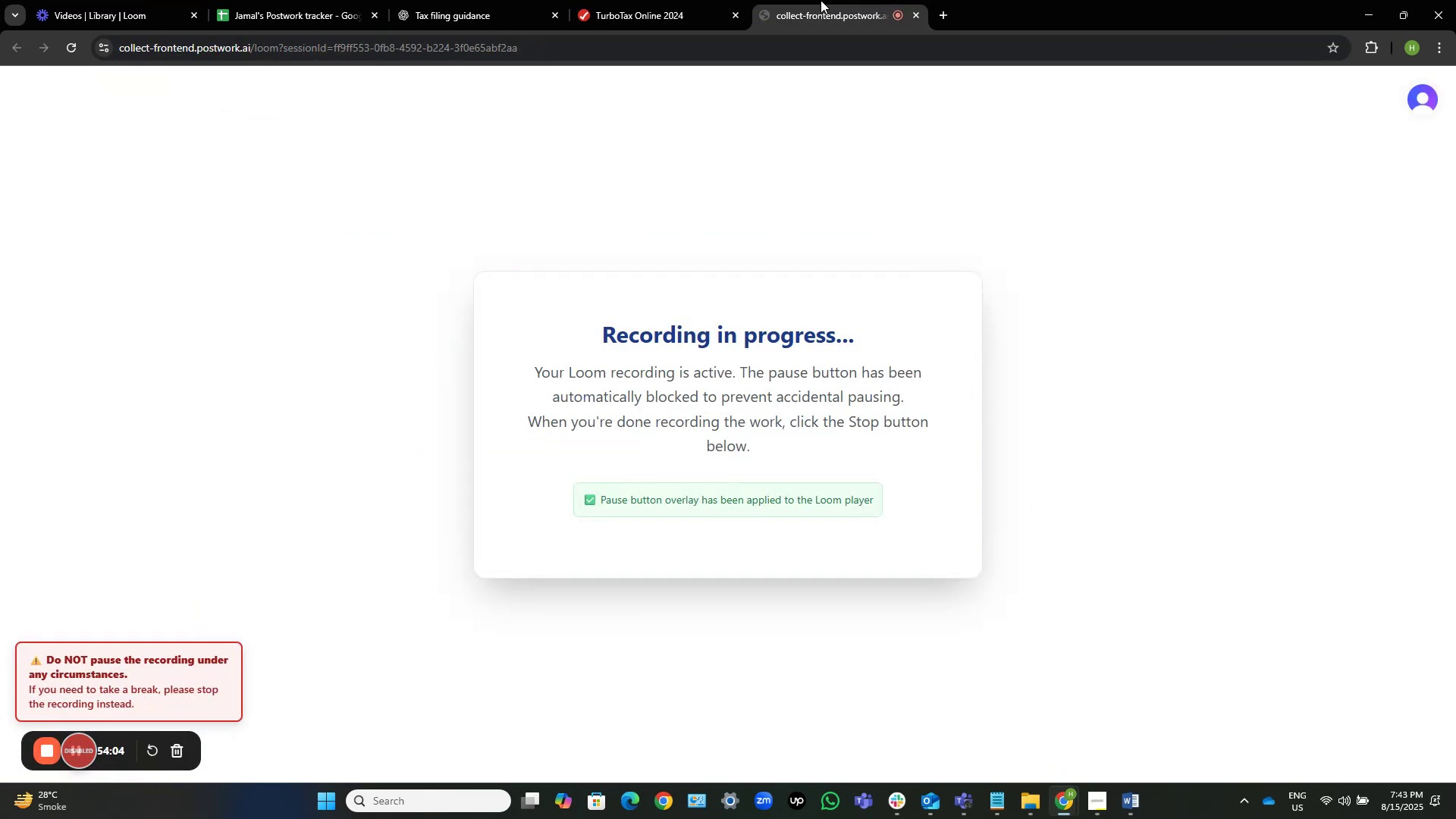 
left_click([627, 0])
 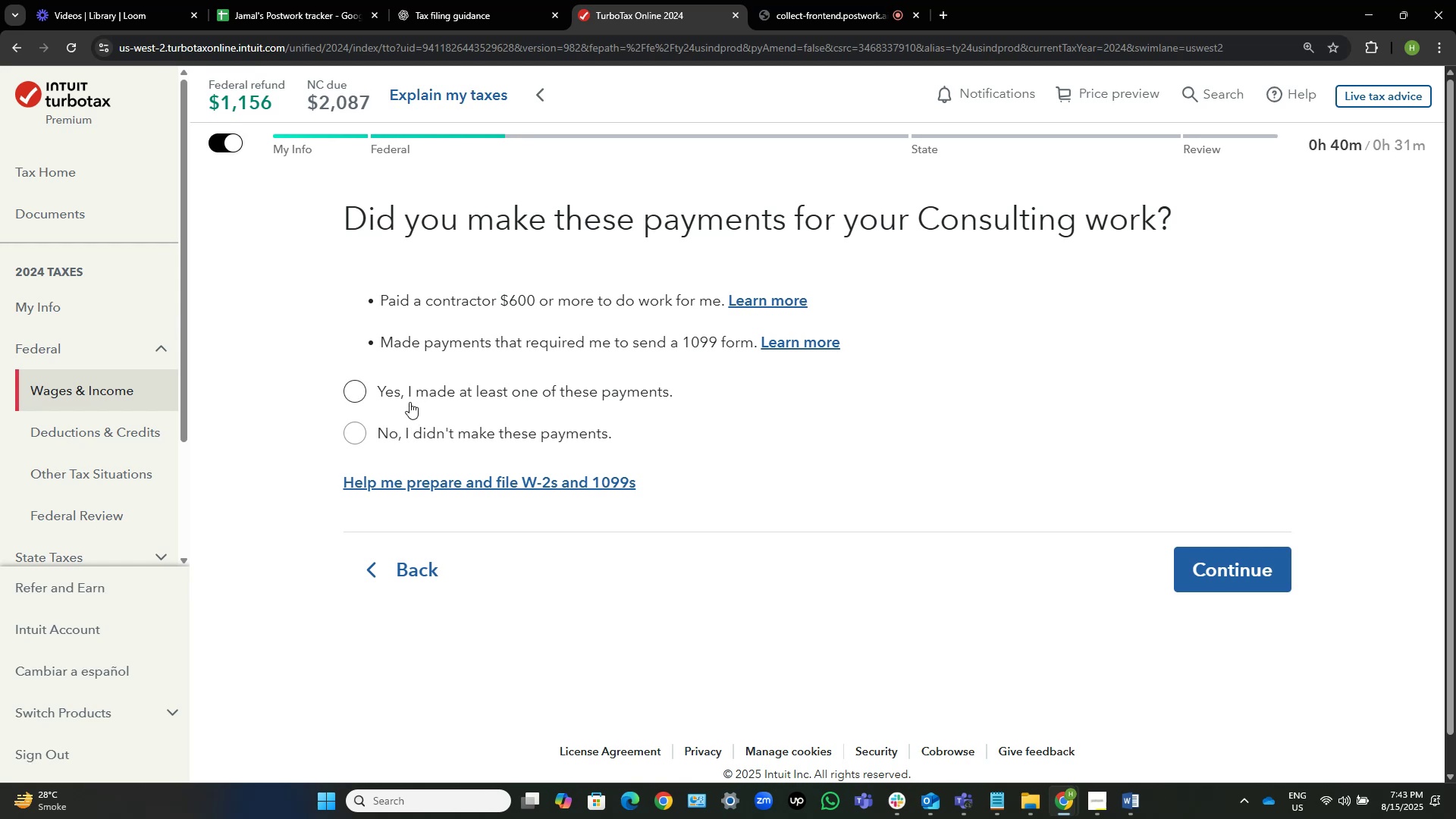 
wait(6.05)
 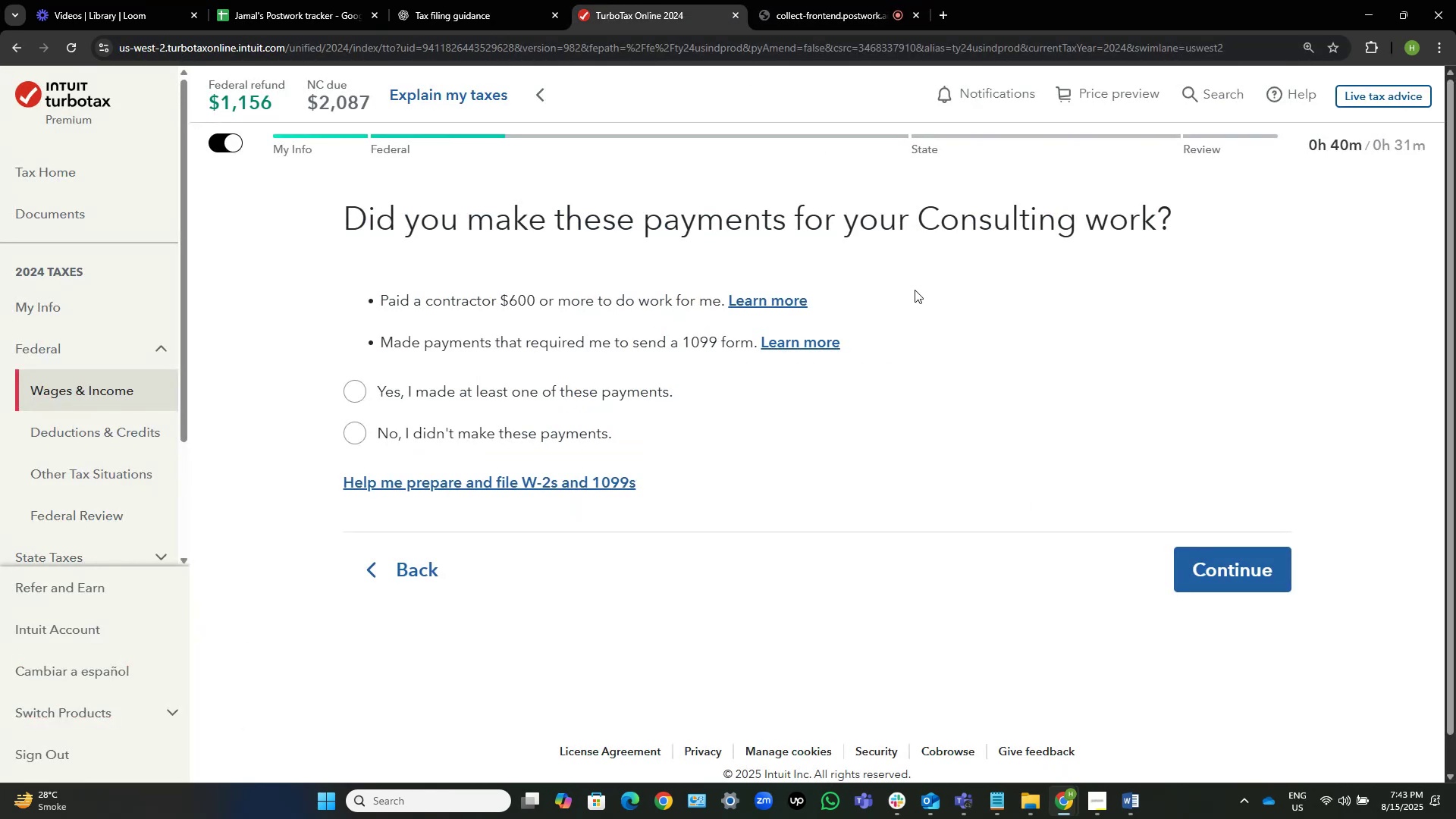 
left_click([1249, 585])
 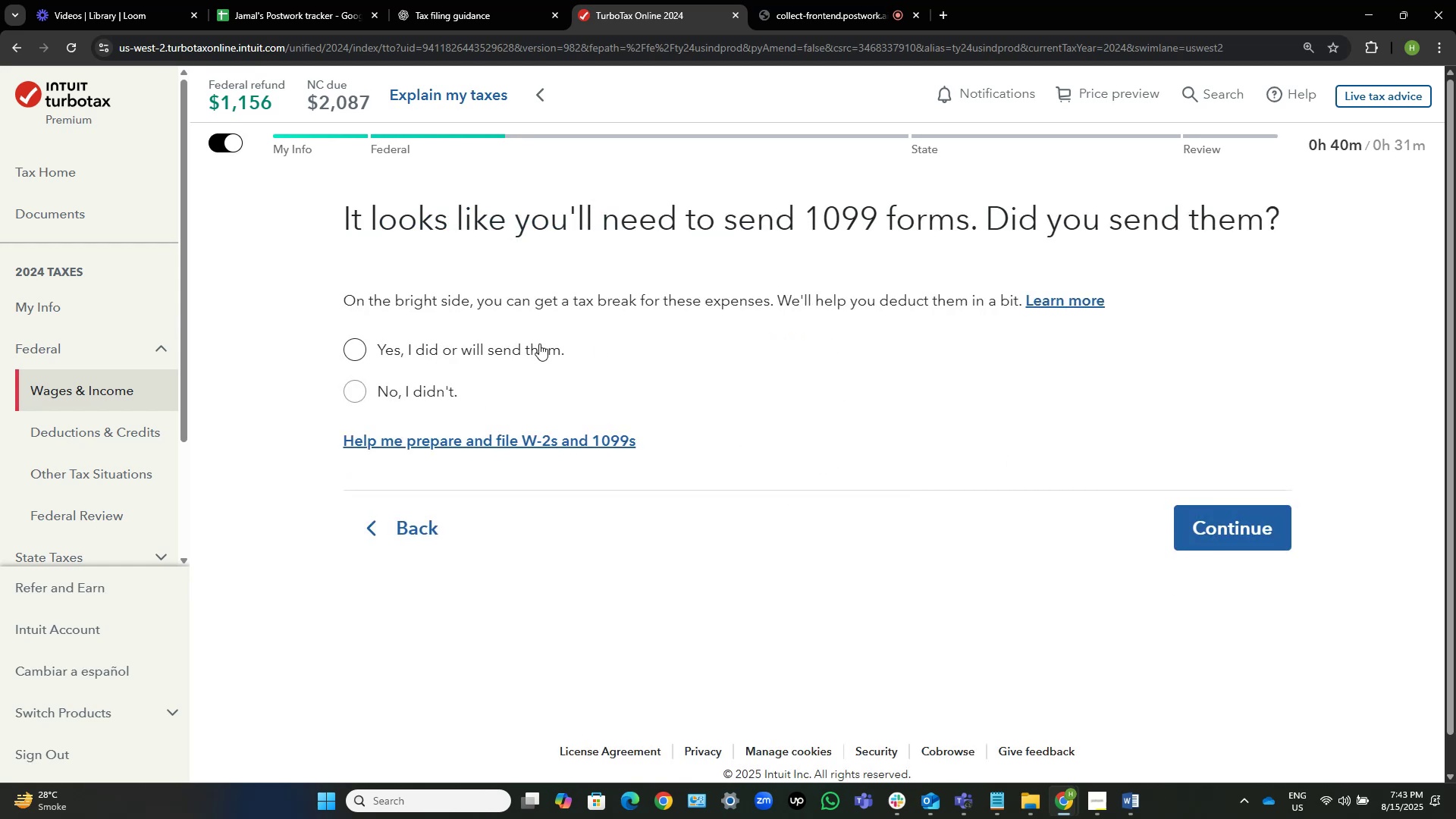 
left_click([532, 350])
 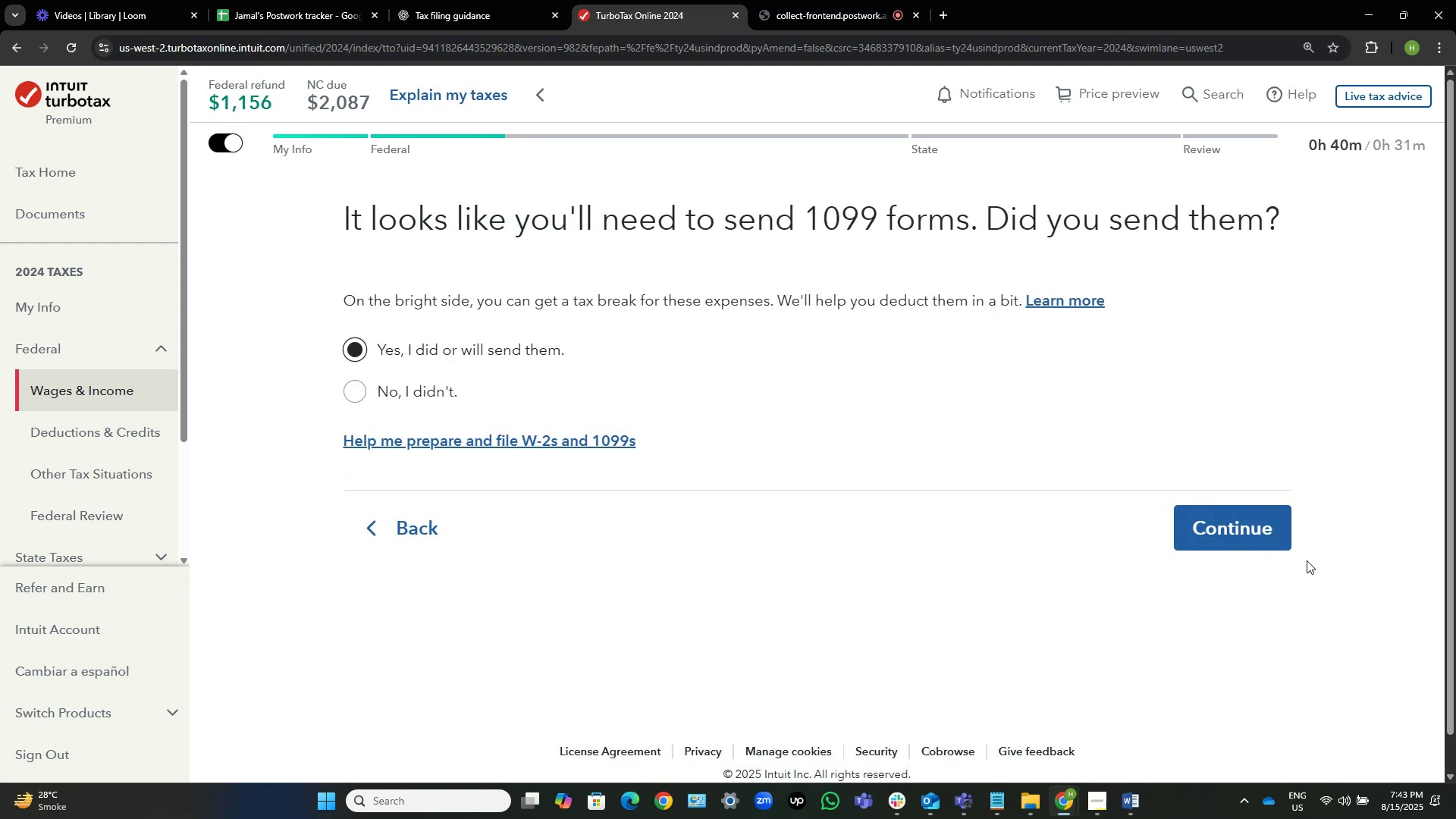 
left_click([1232, 522])
 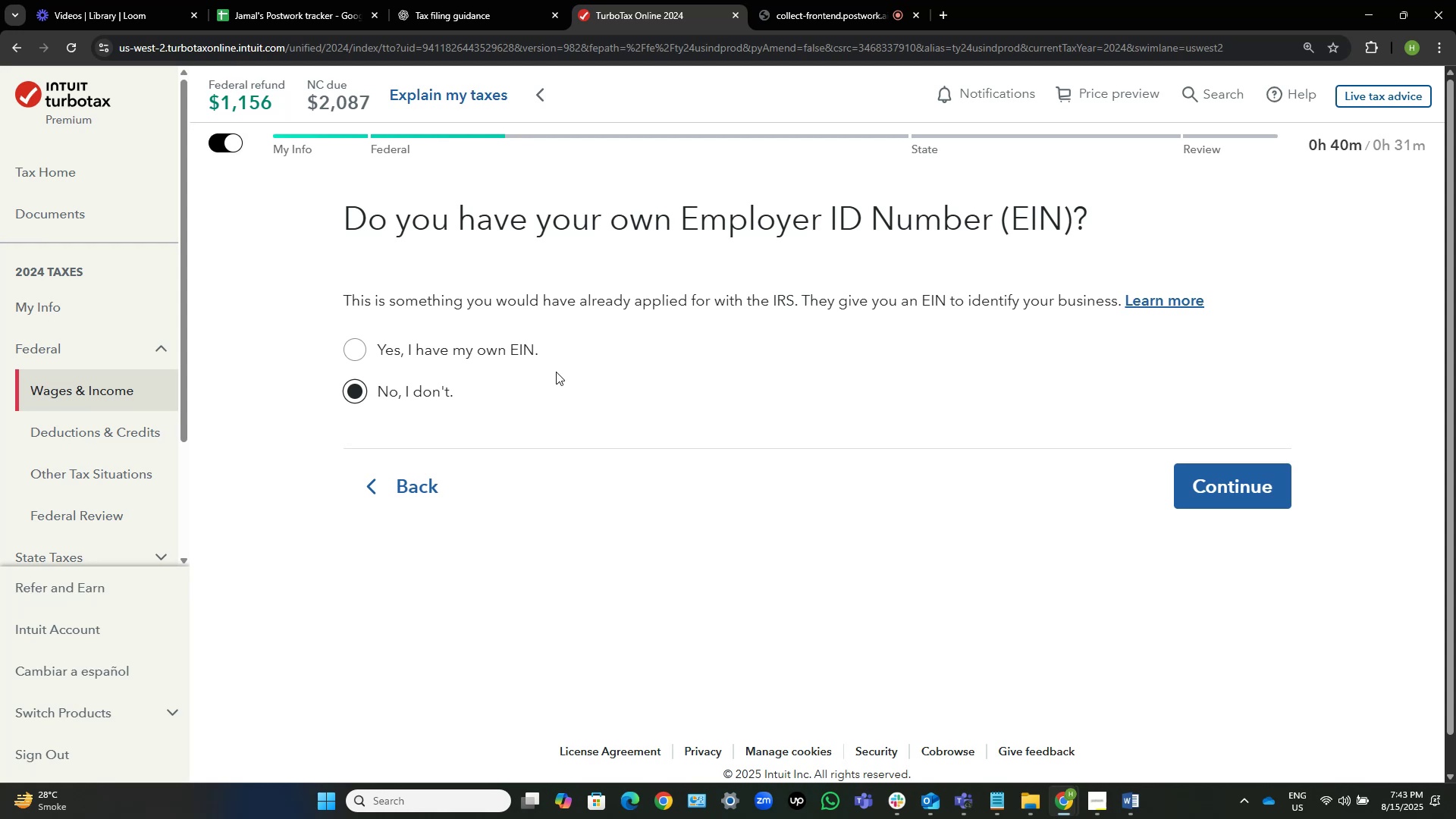 
wait(11.49)
 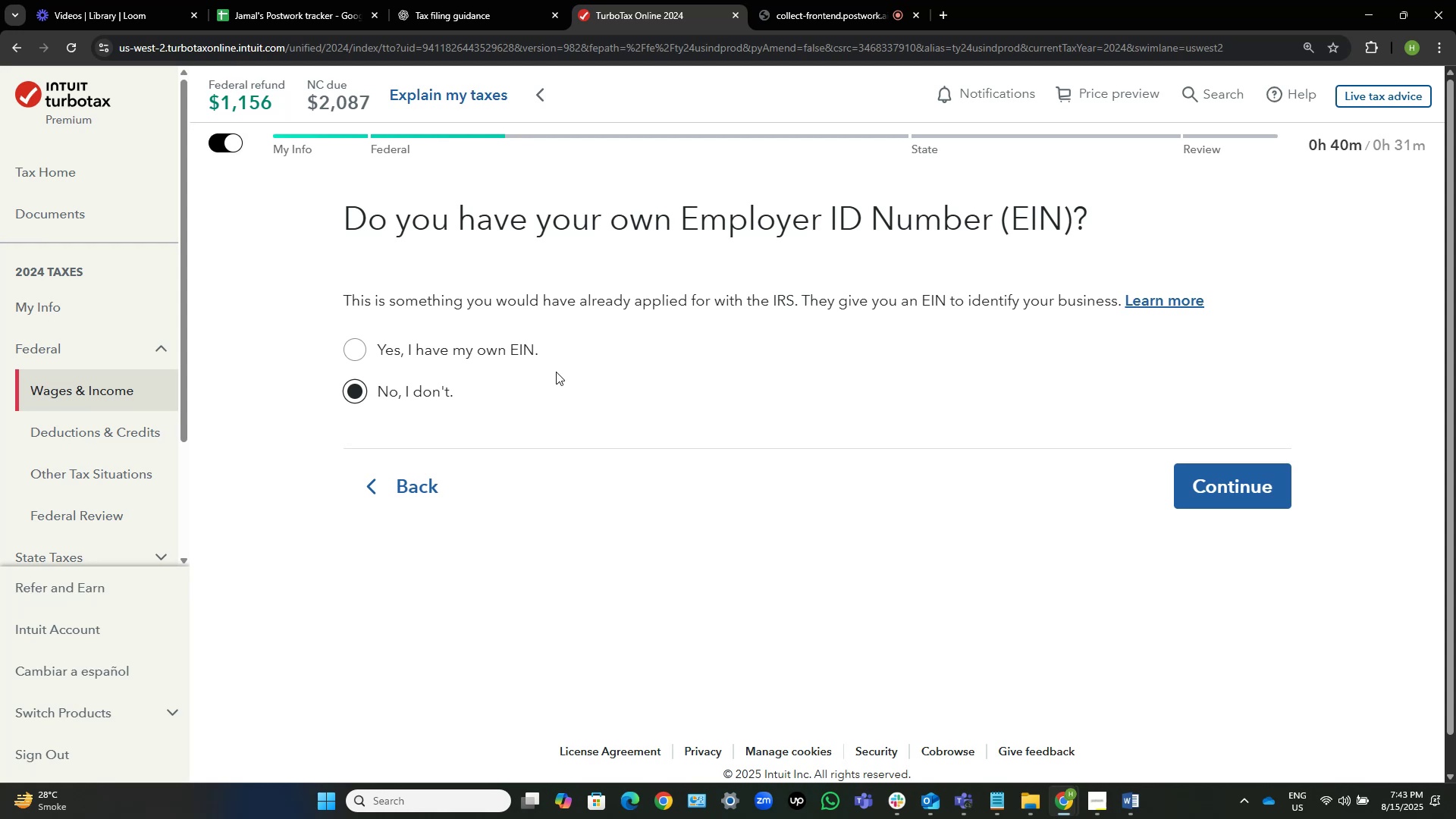 
left_click([422, 344])
 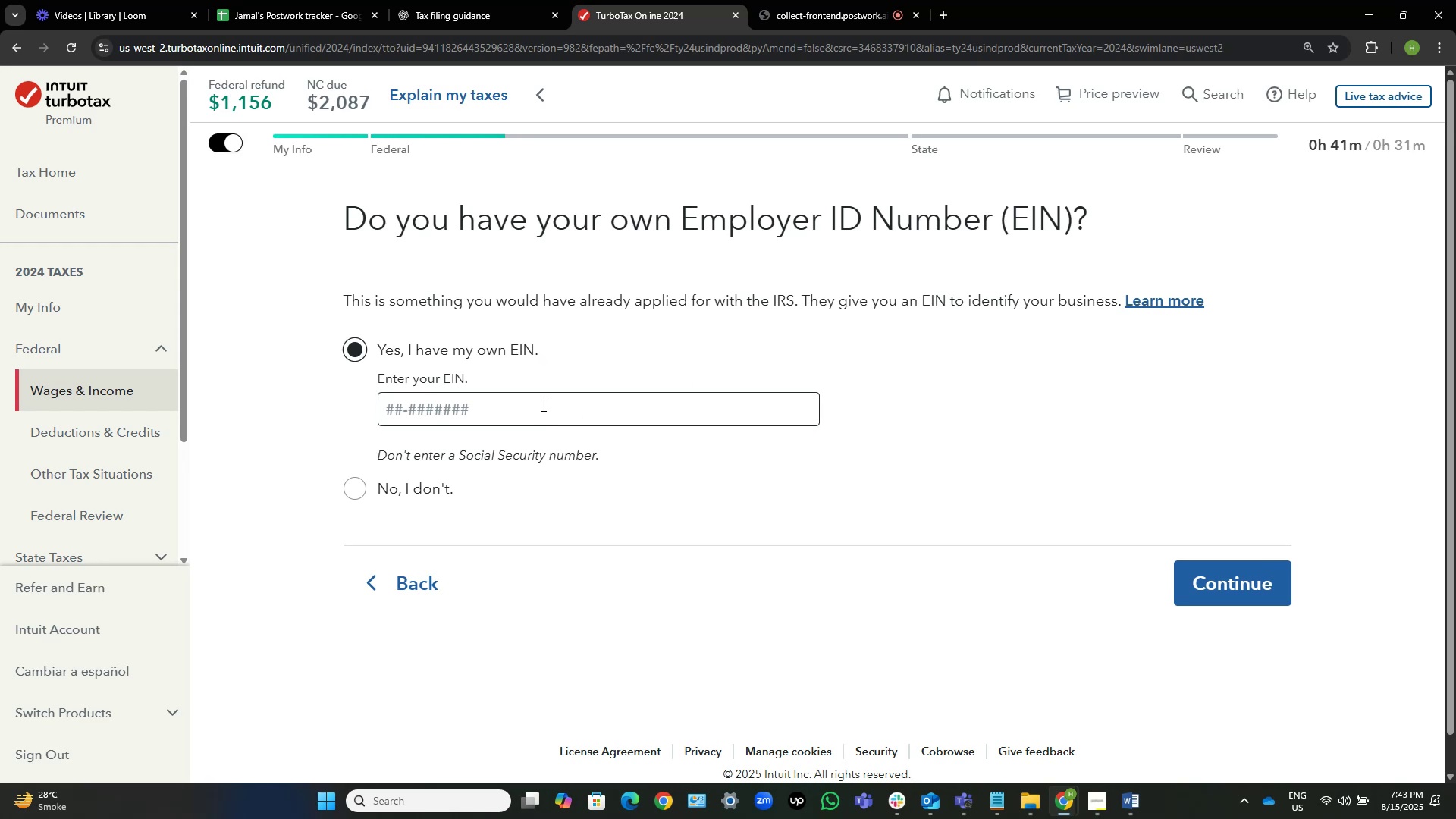 
wait(5.12)
 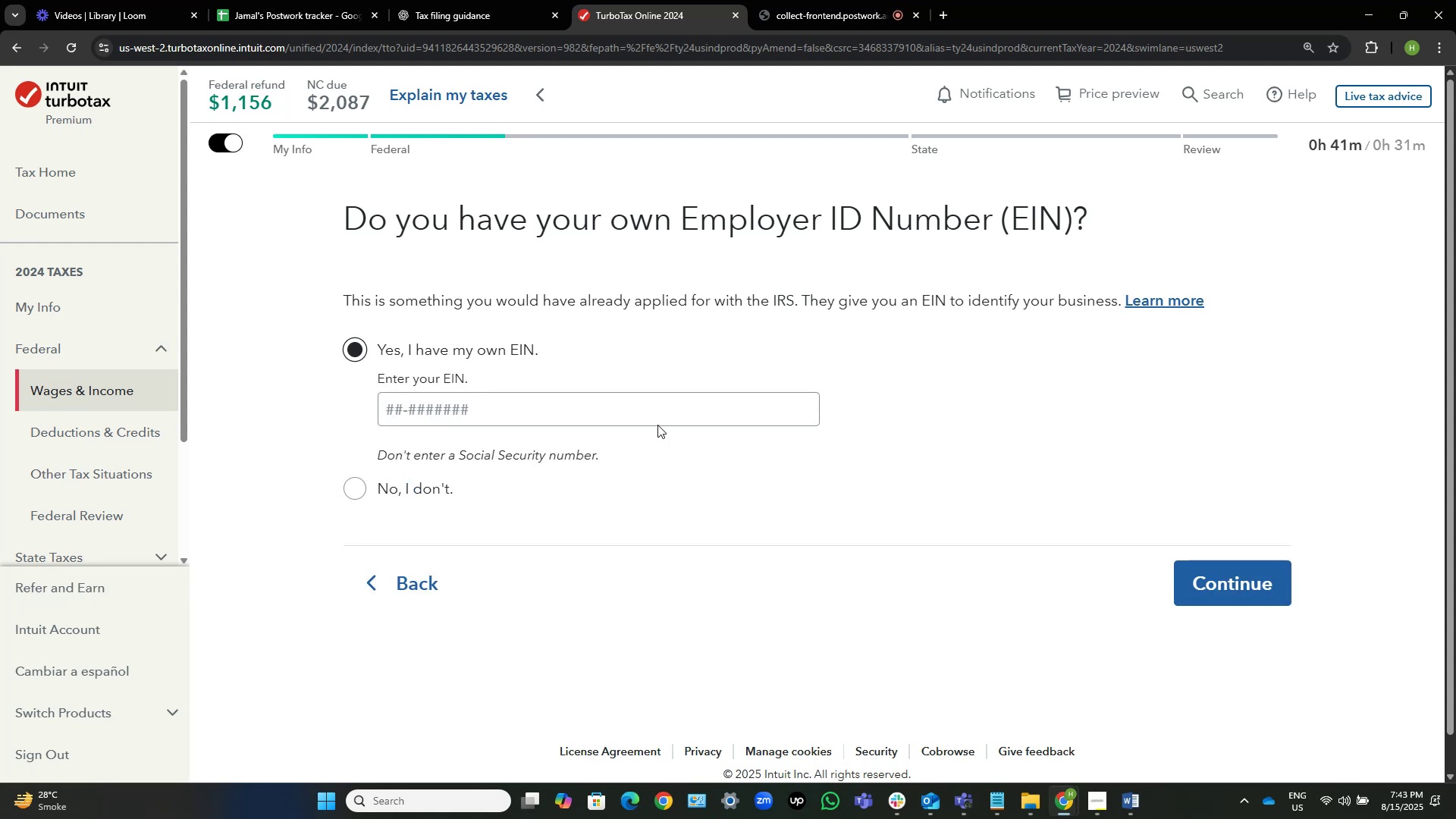 
left_click([1123, 808])
 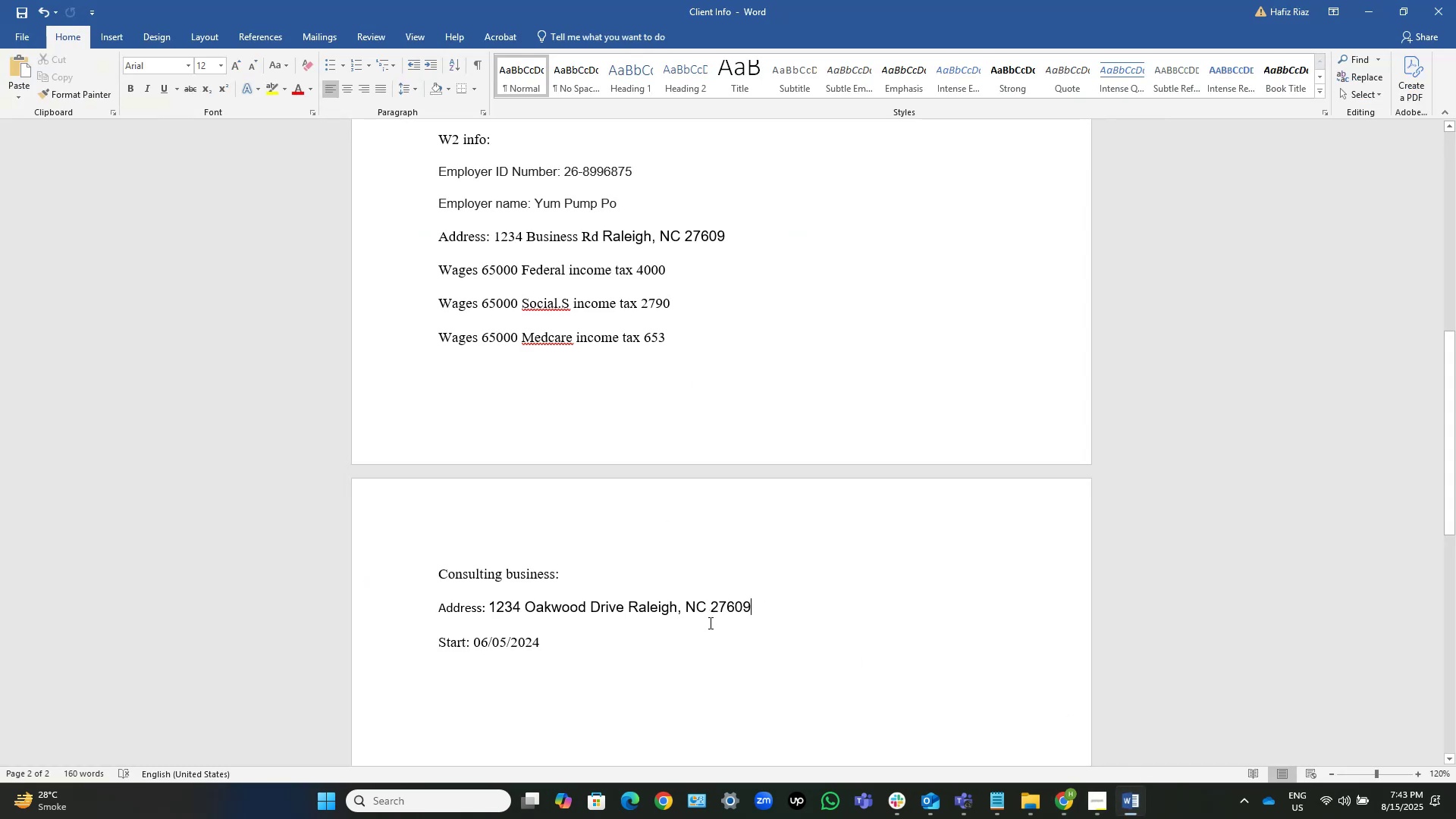 
left_click([712, 645])
 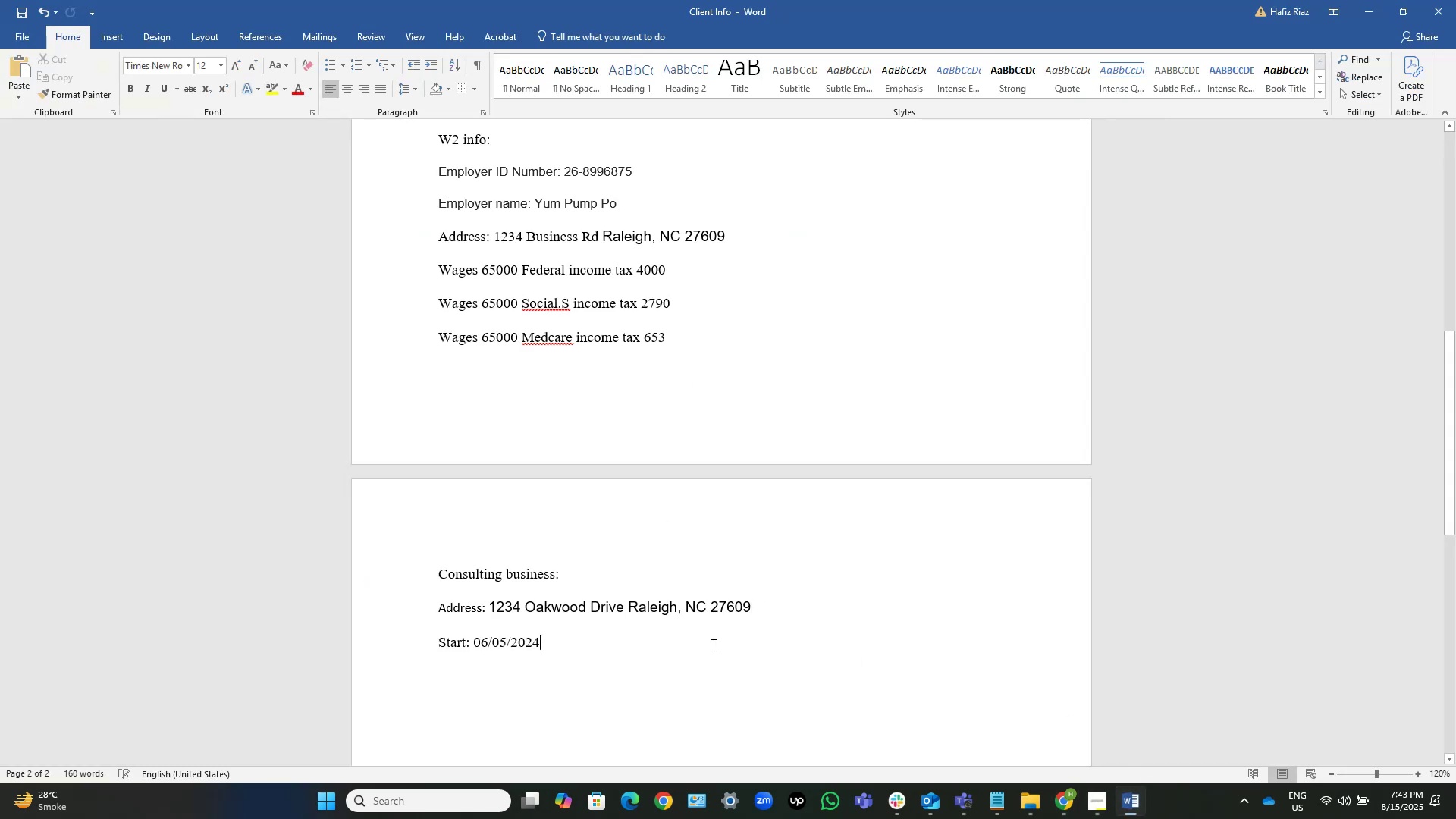 
key(NumpadEnter)
type(EIN number: )
 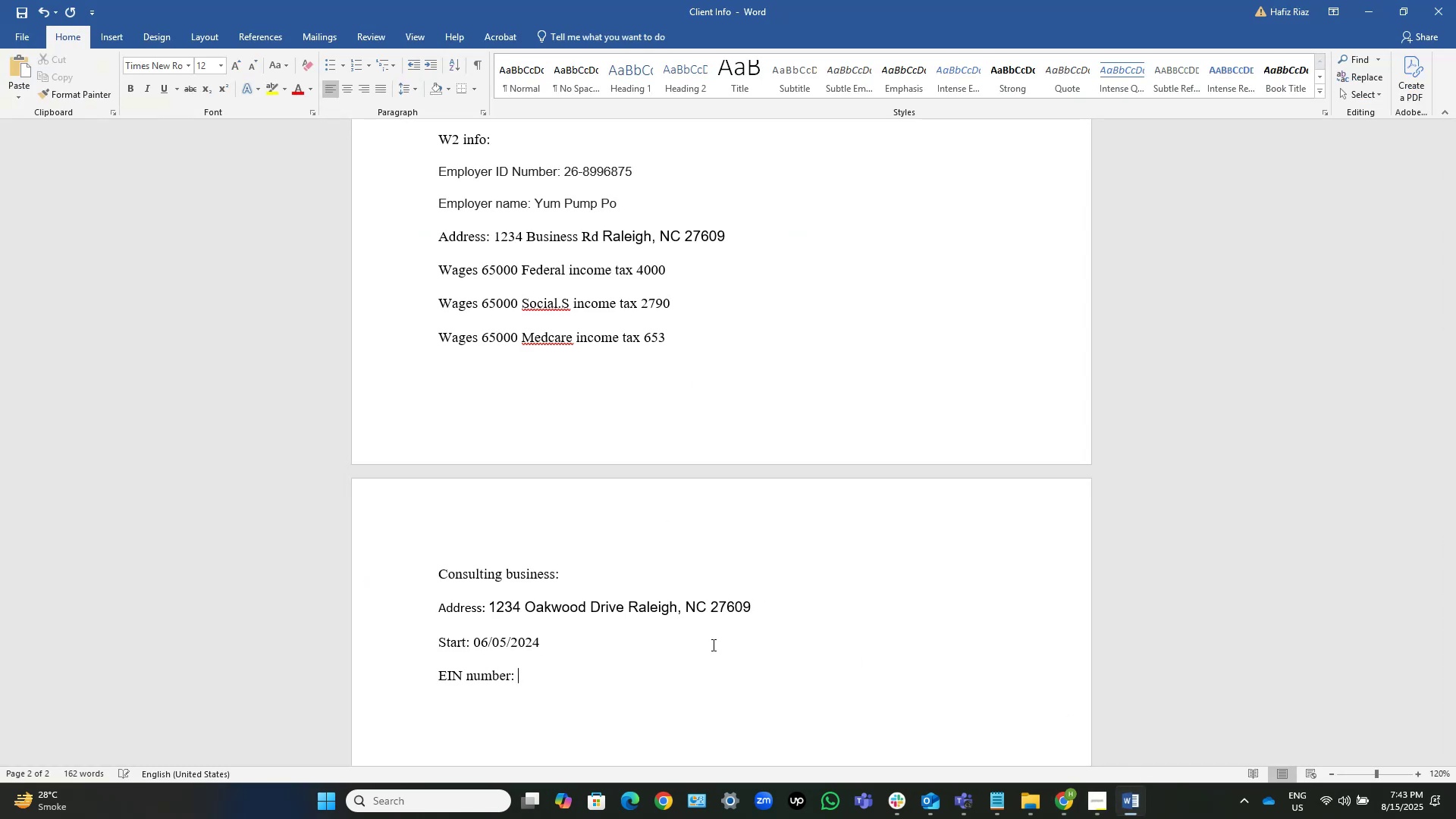 
key(Control+S)
 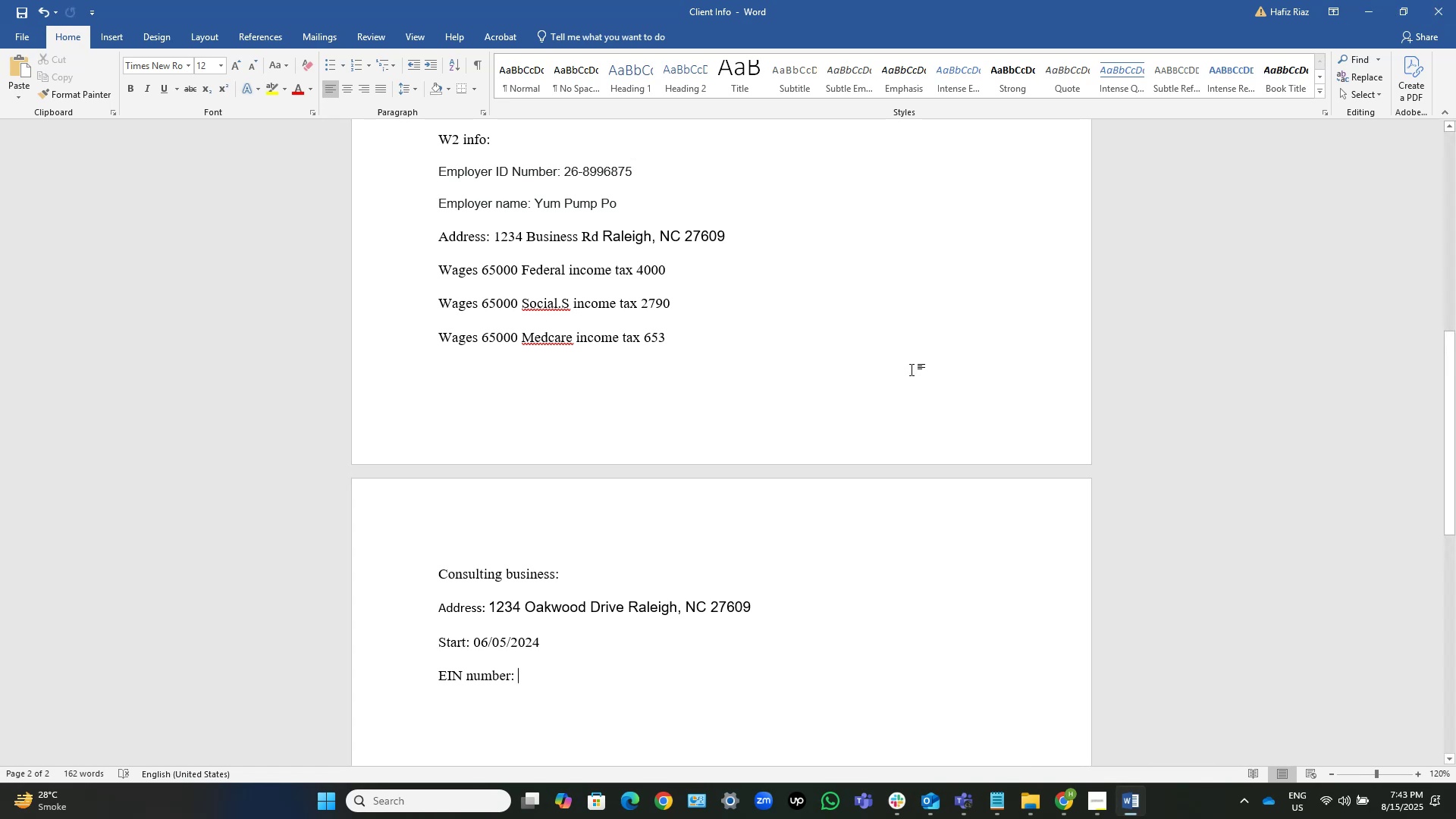 
key(Alt+AltLeft)
 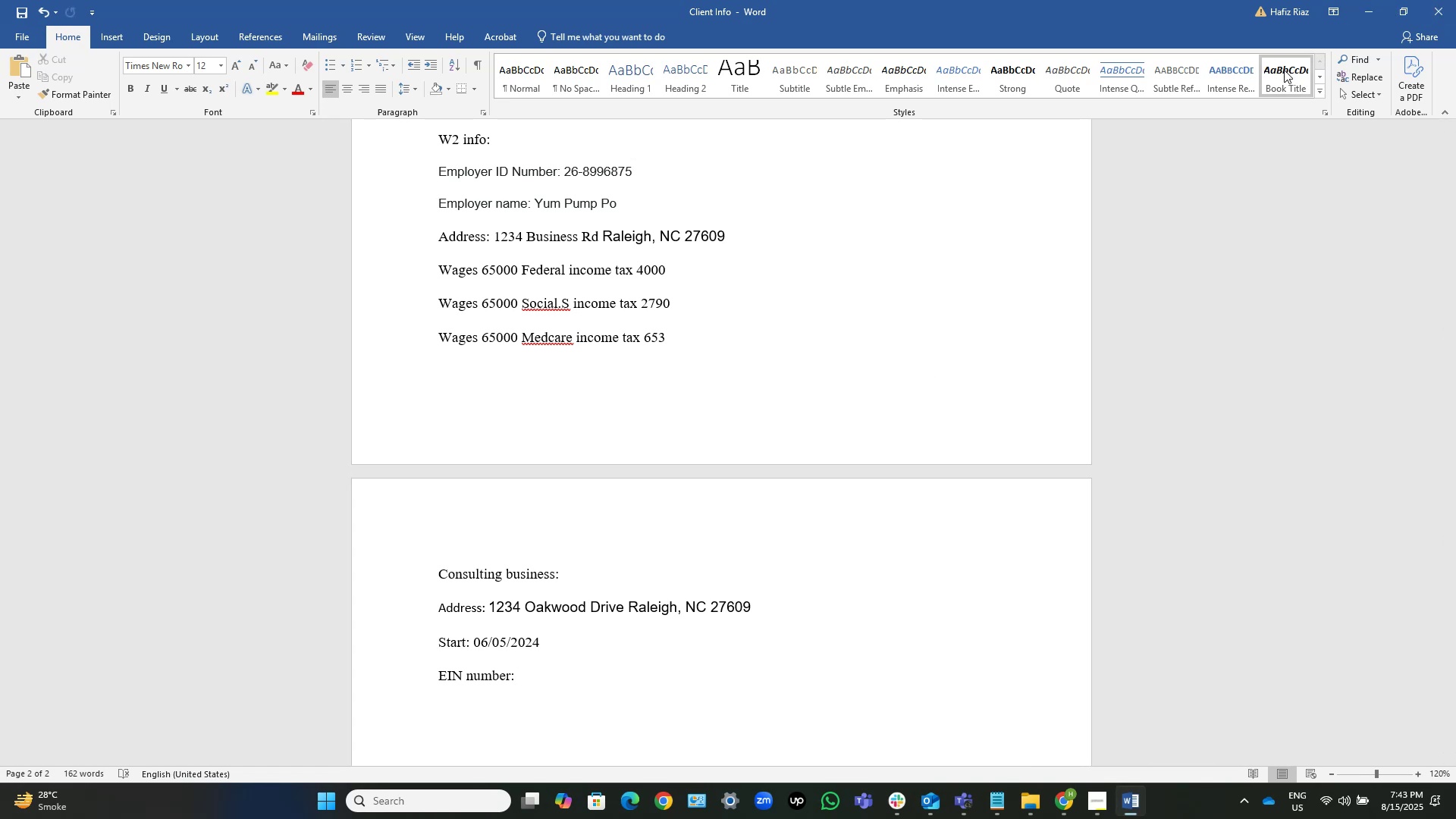 
key(Alt+Tab)
 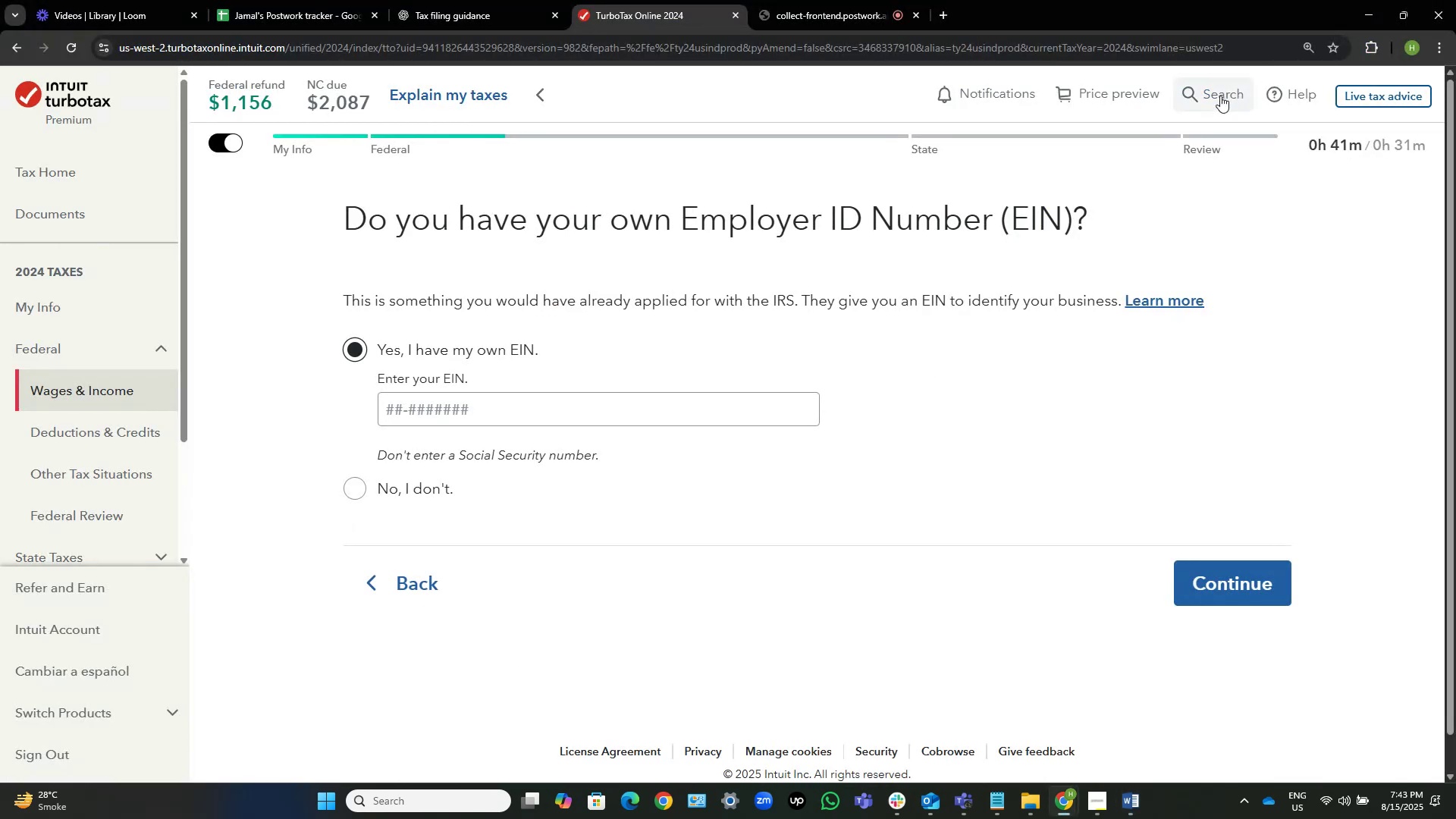 
key(Alt+AltLeft)
 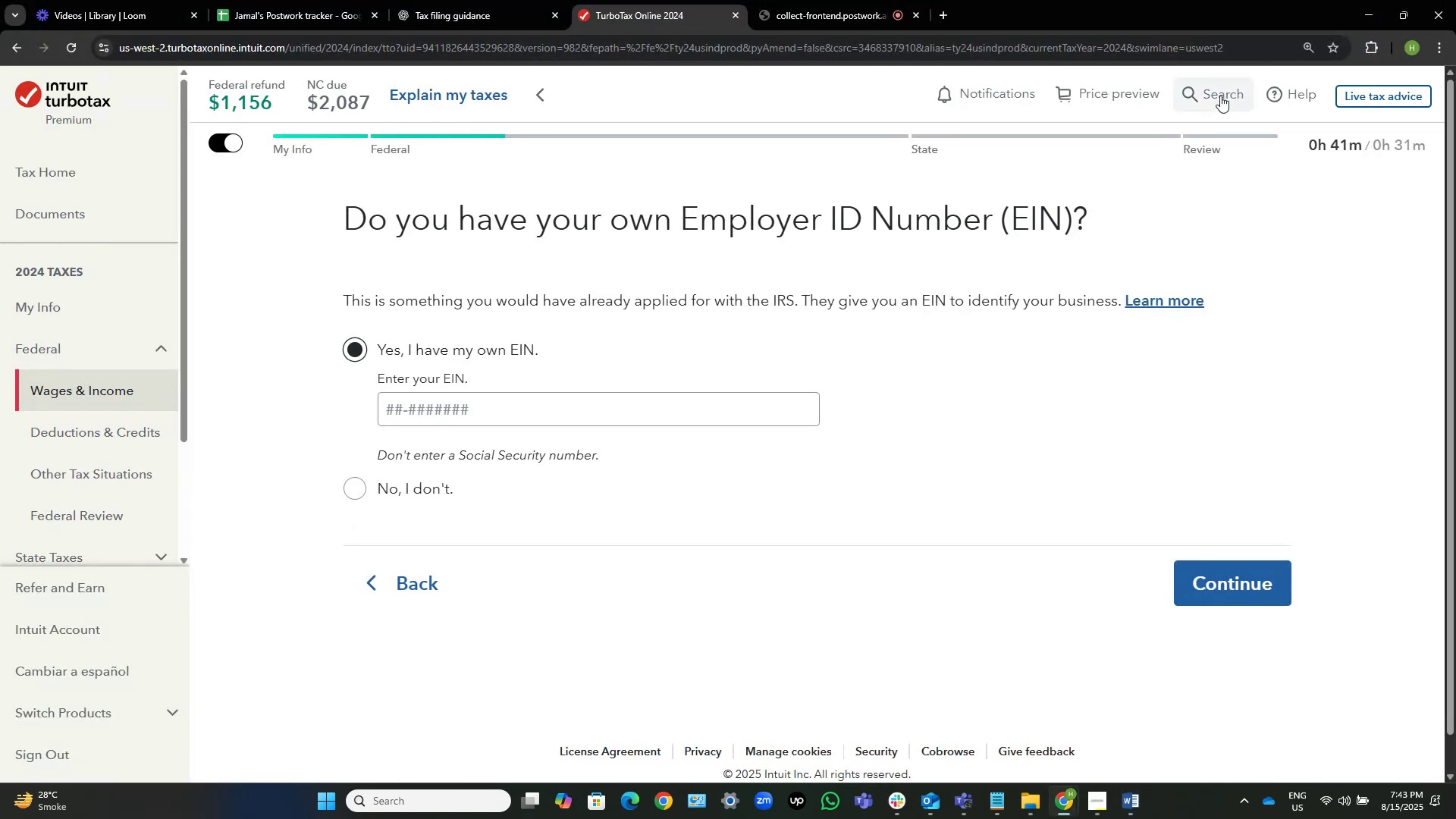 
key(Alt+Tab)
 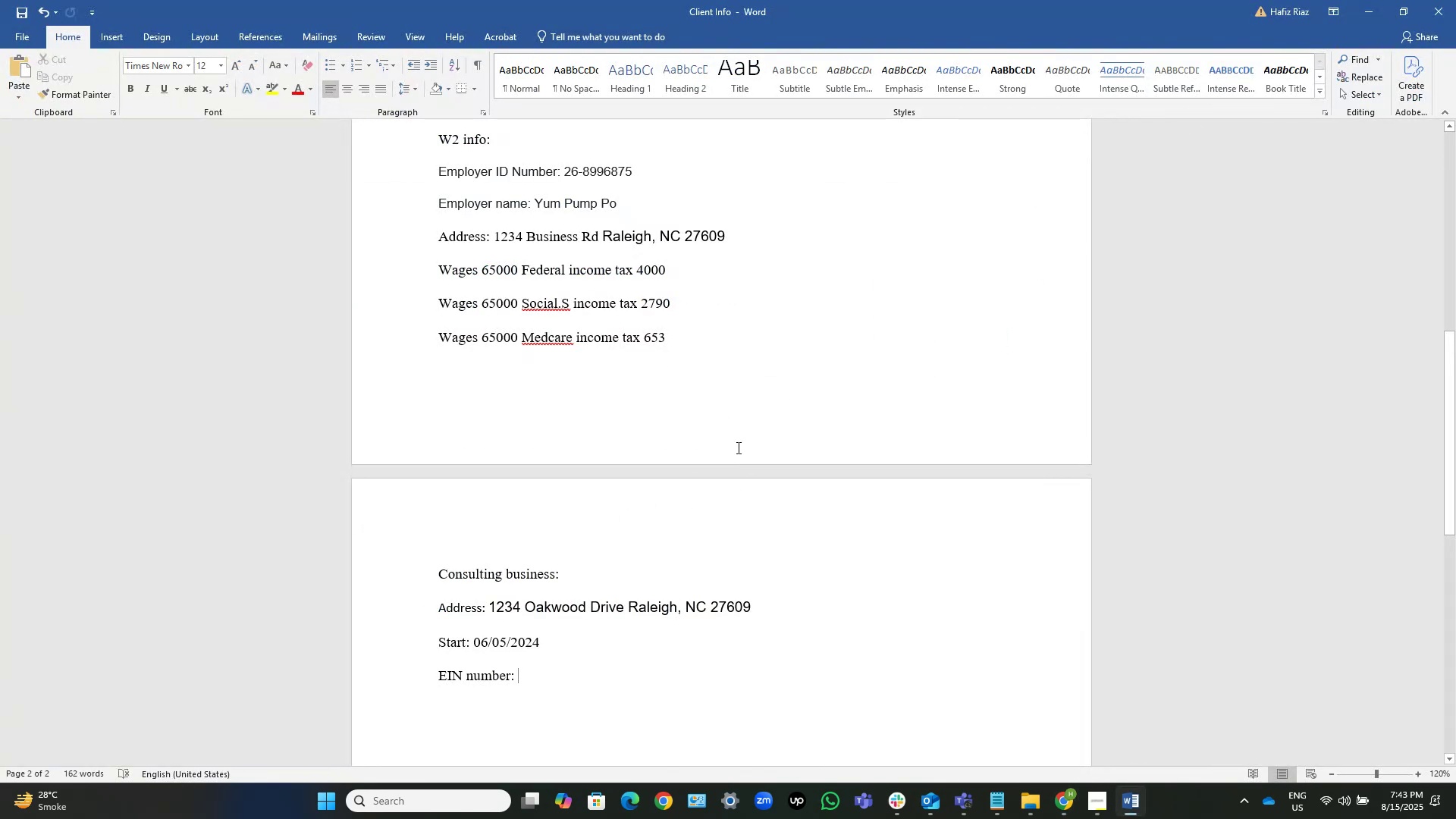 
scroll: coordinate [684, 418], scroll_direction: down, amount: 1.0
 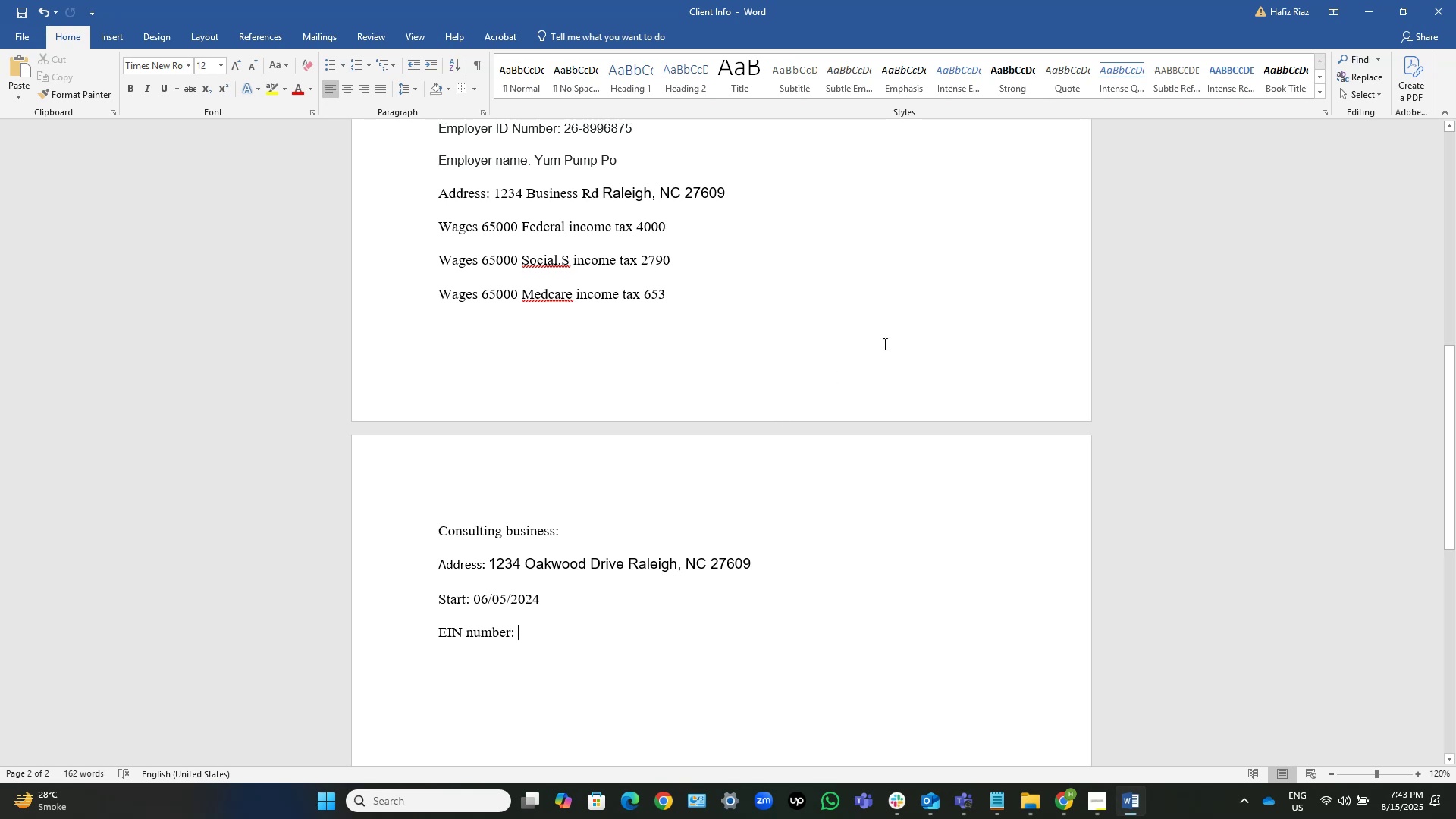 
left_click([1296, 303])
 